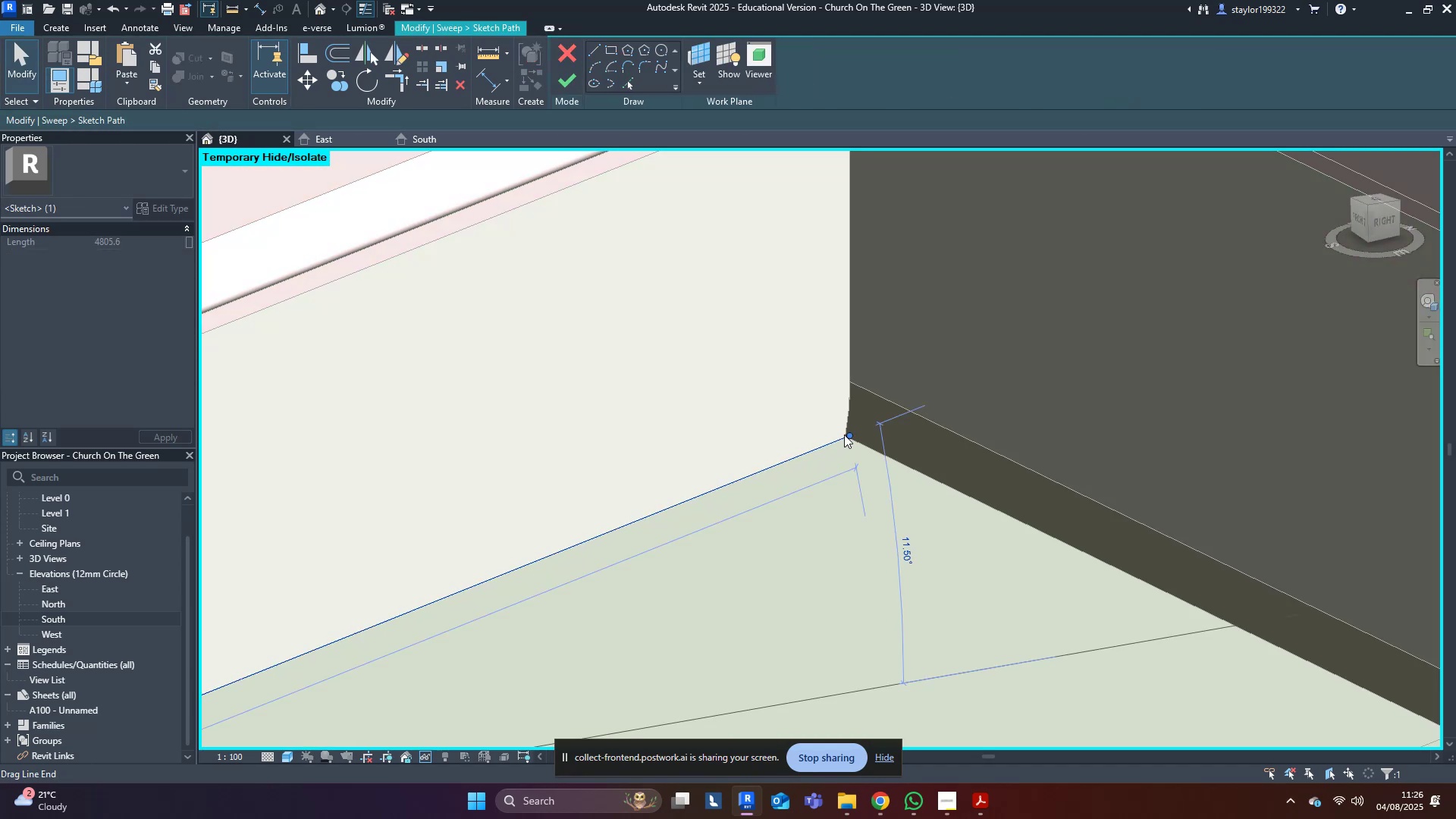 
left_click_drag(start_coordinate=[852, 437], to_coordinate=[870, 434])
 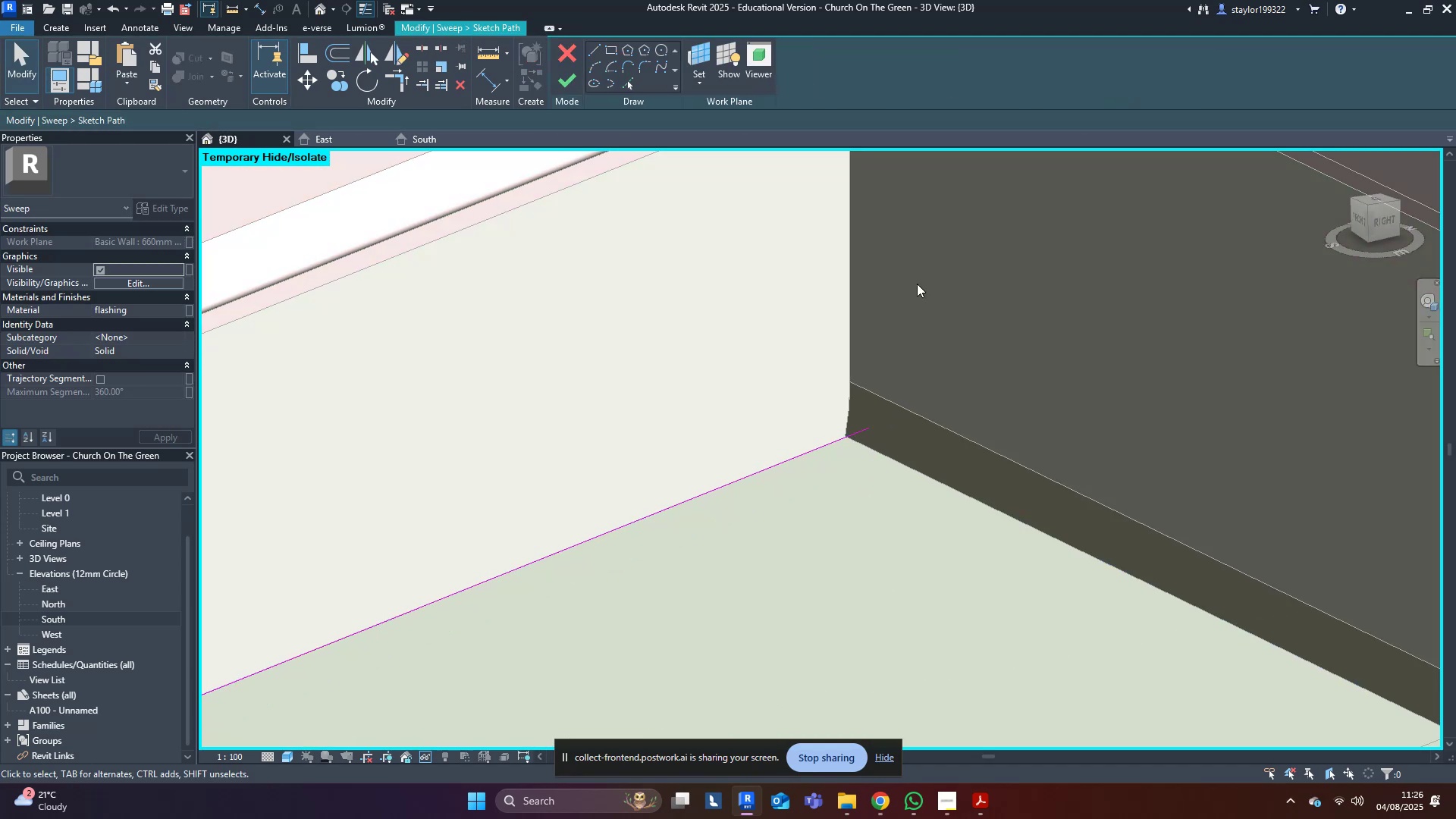 
hold_key(key=ShiftLeft, duration=0.58)
 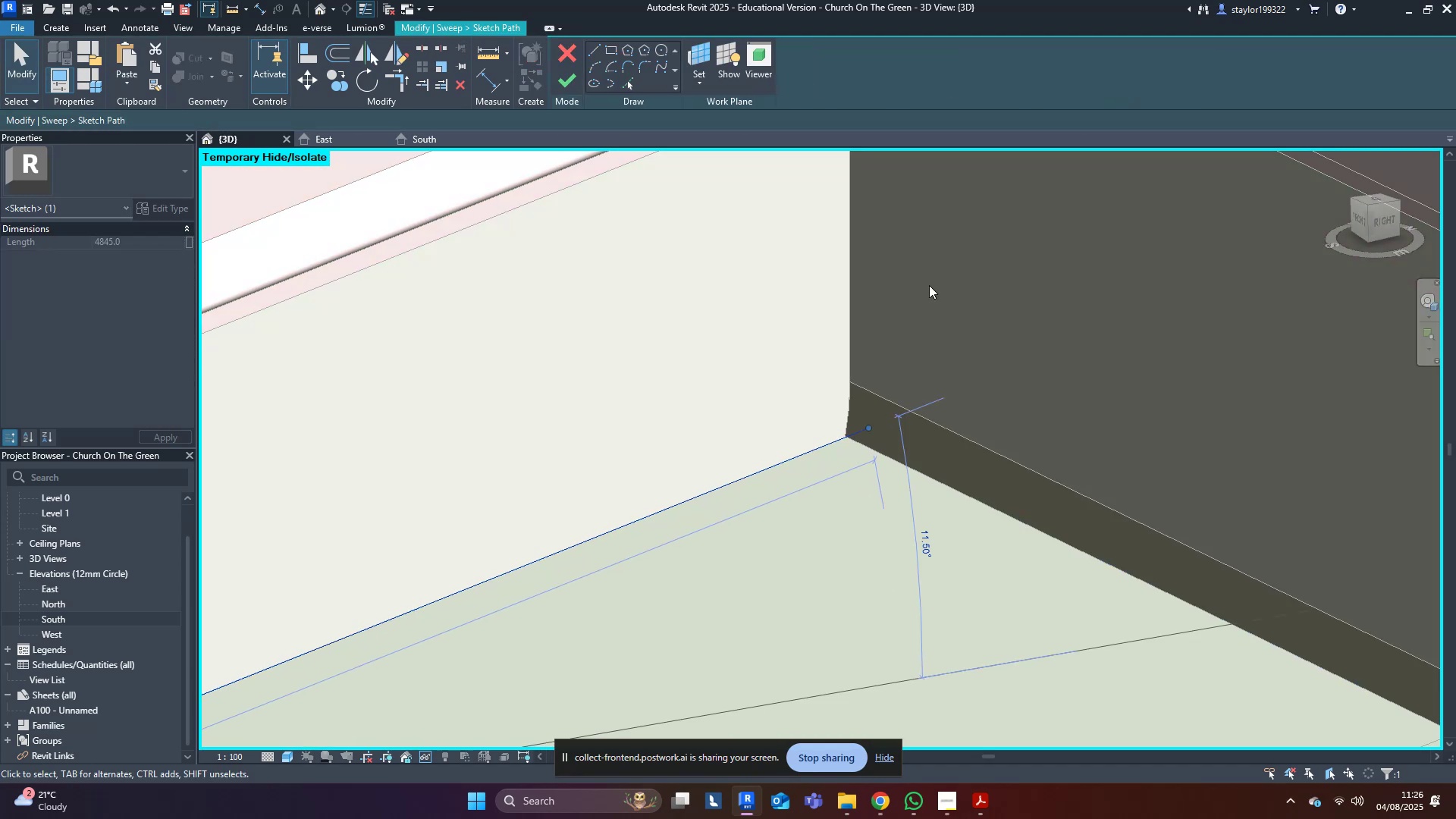 
left_click([929, 284])
 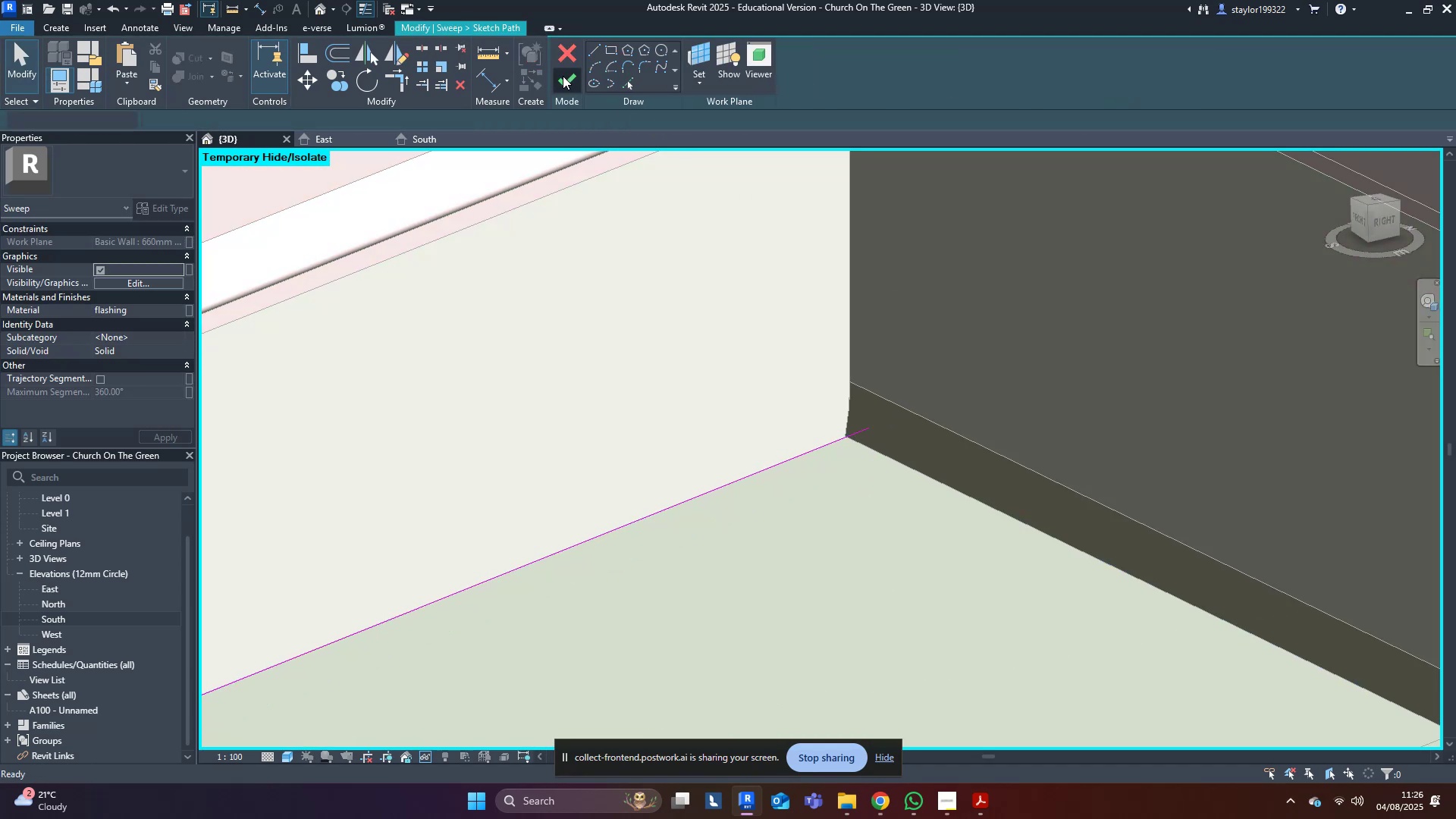 
double_click([563, 76])
 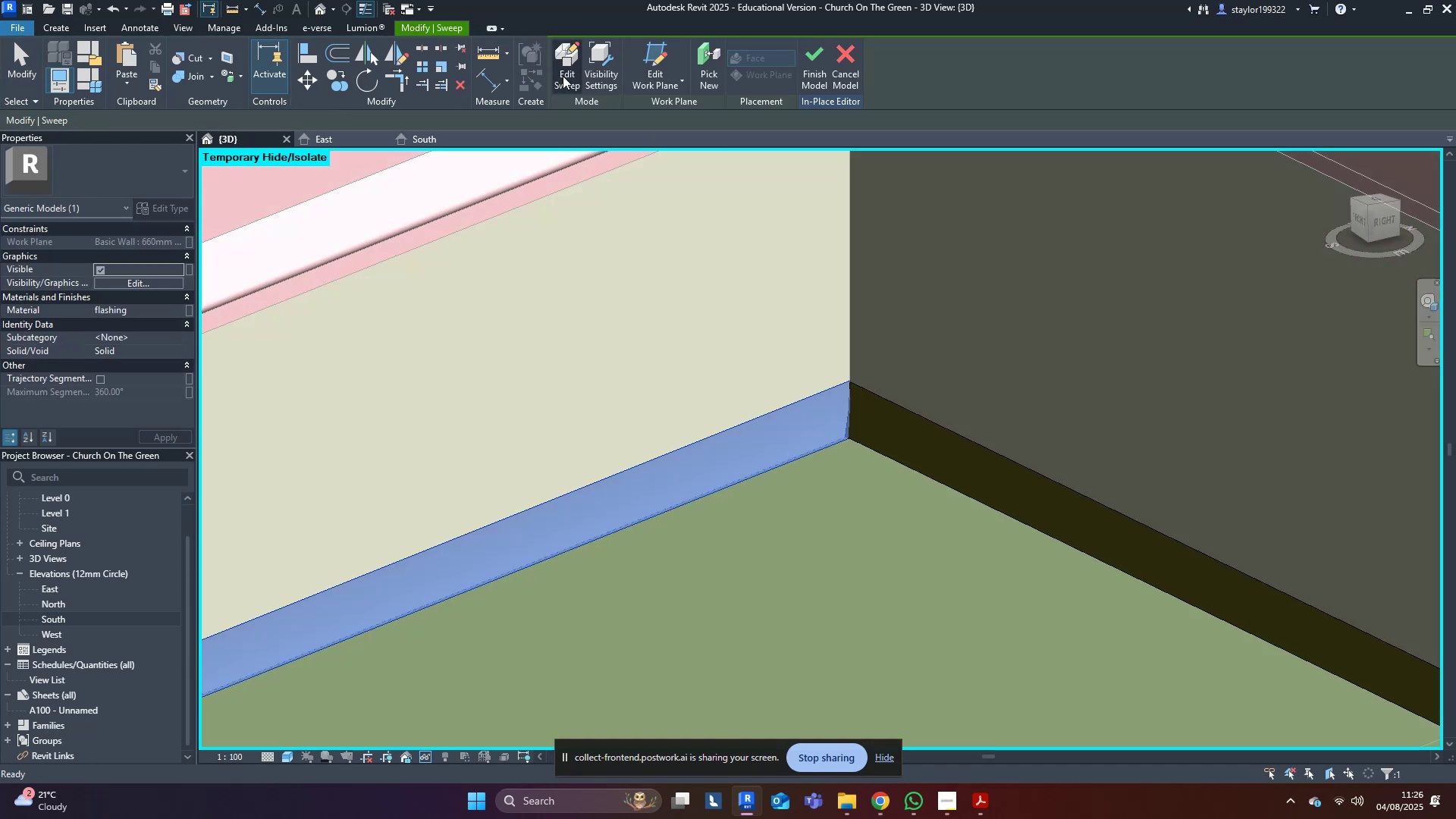 
key(Escape)
 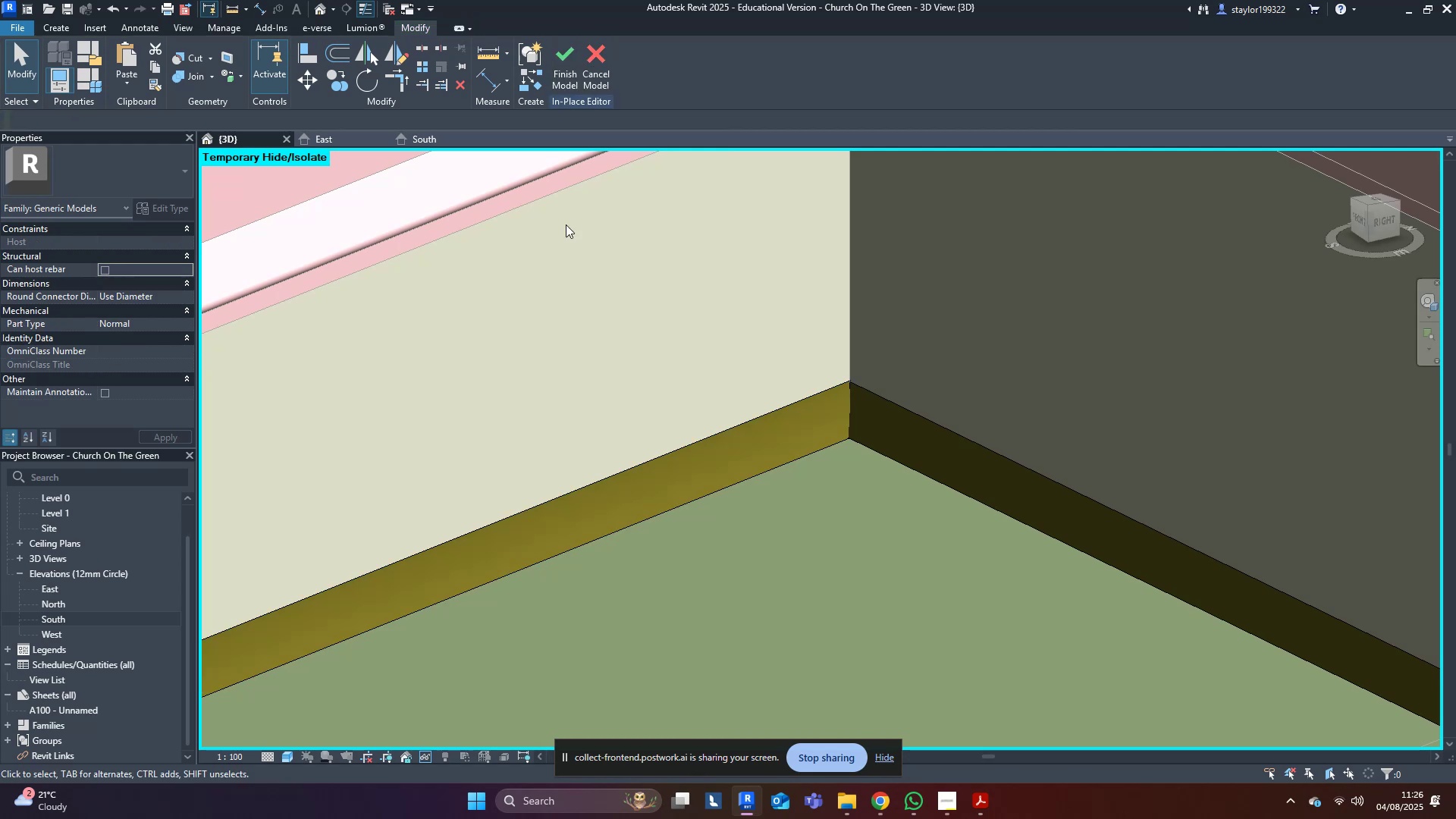 
scroll: coordinate [785, 439], scroll_direction: down, amount: 21.0
 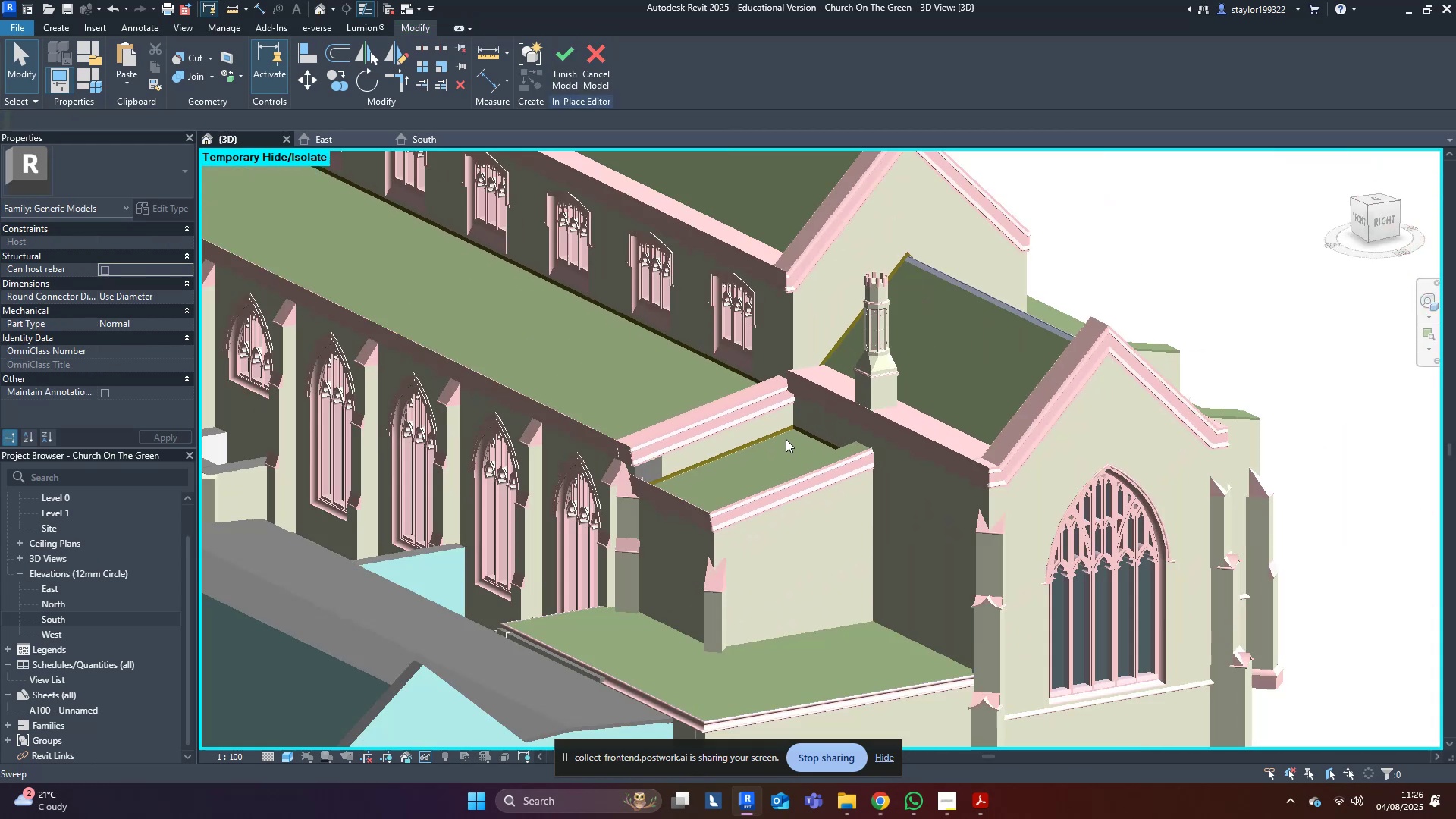 
hold_key(key=ShiftLeft, duration=0.4)
 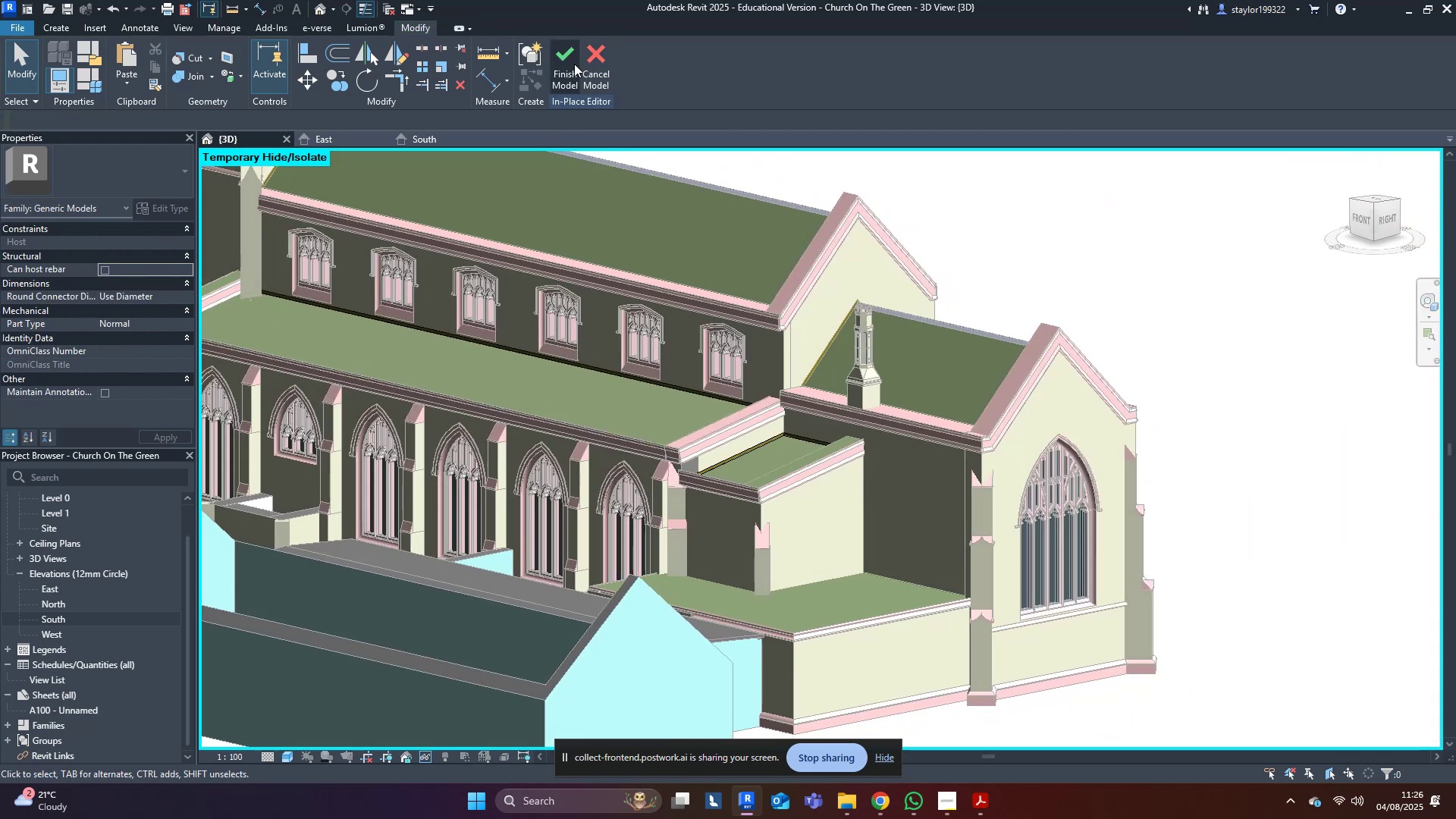 
left_click([568, 64])
 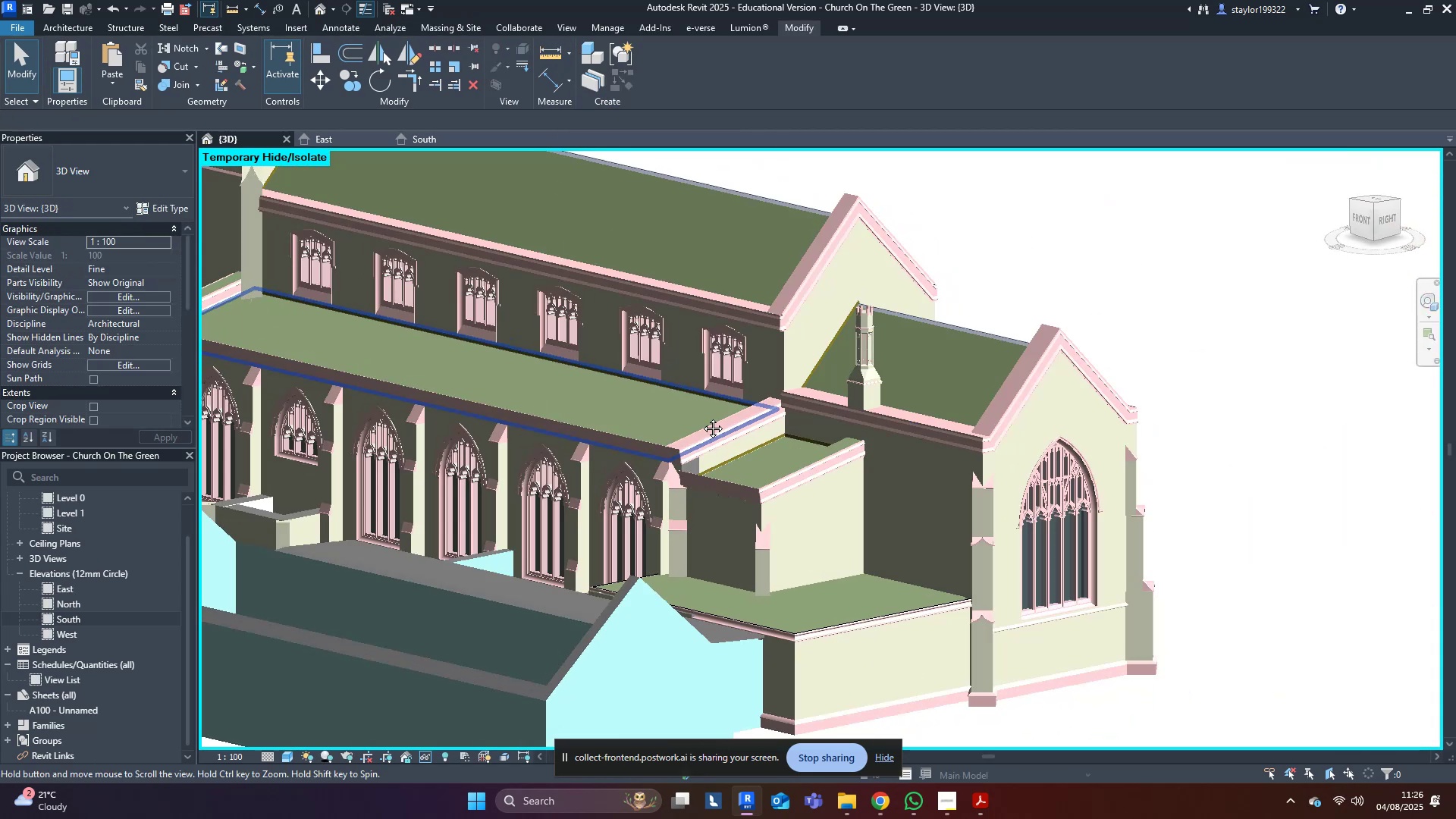 
hold_key(key=ShiftLeft, duration=0.33)
 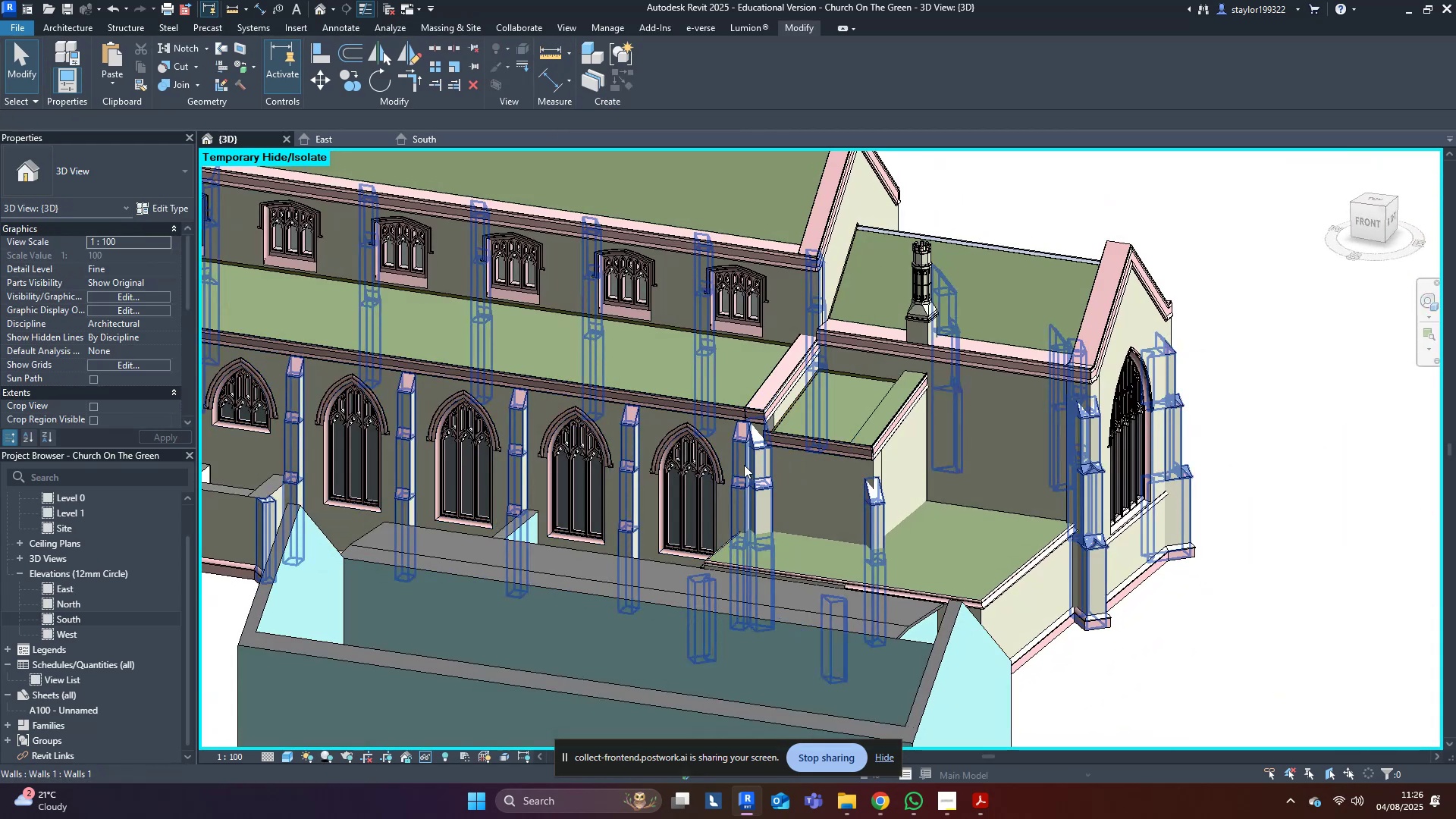 
left_click([740, 463])
 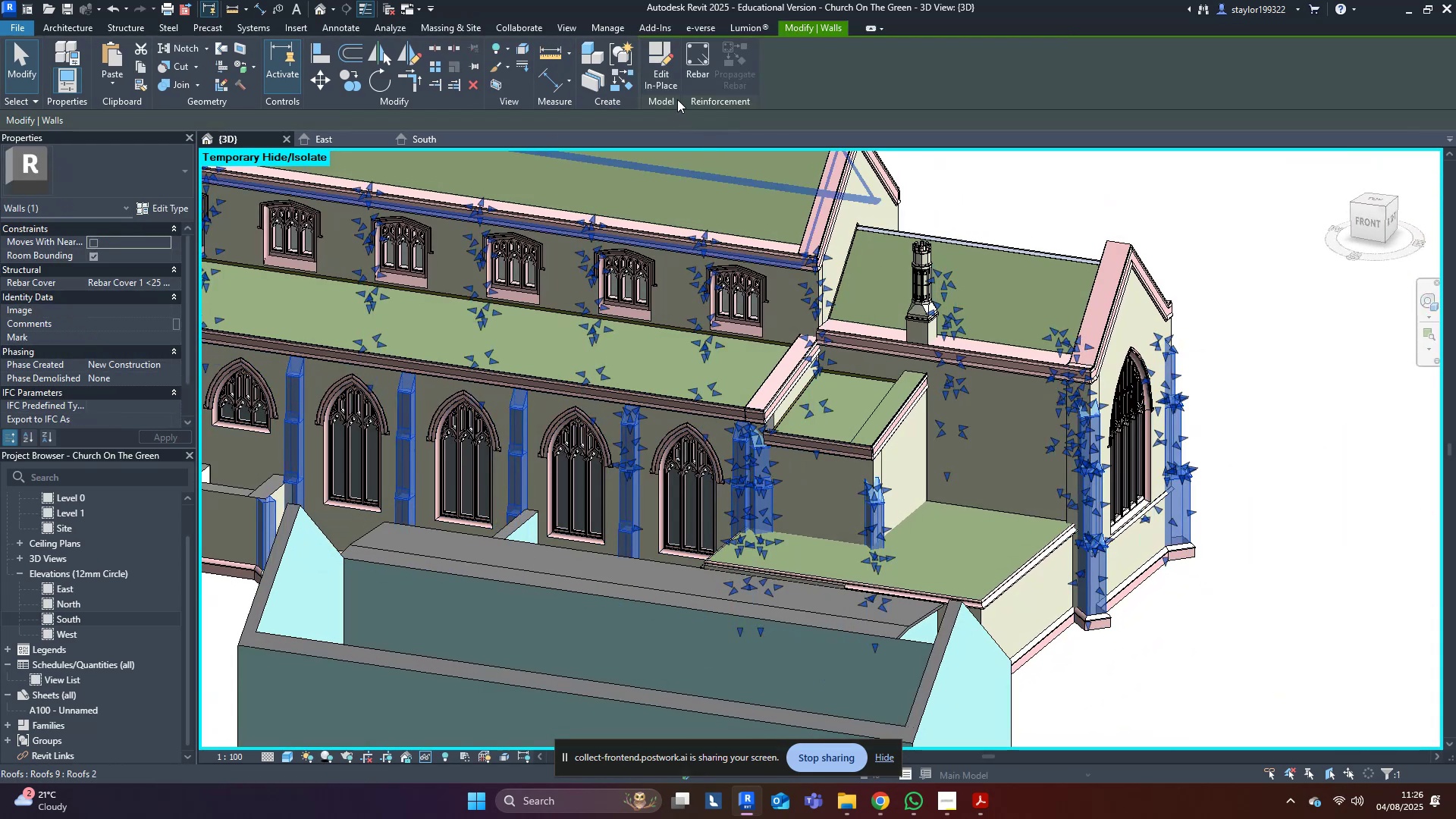 
left_click([659, 74])
 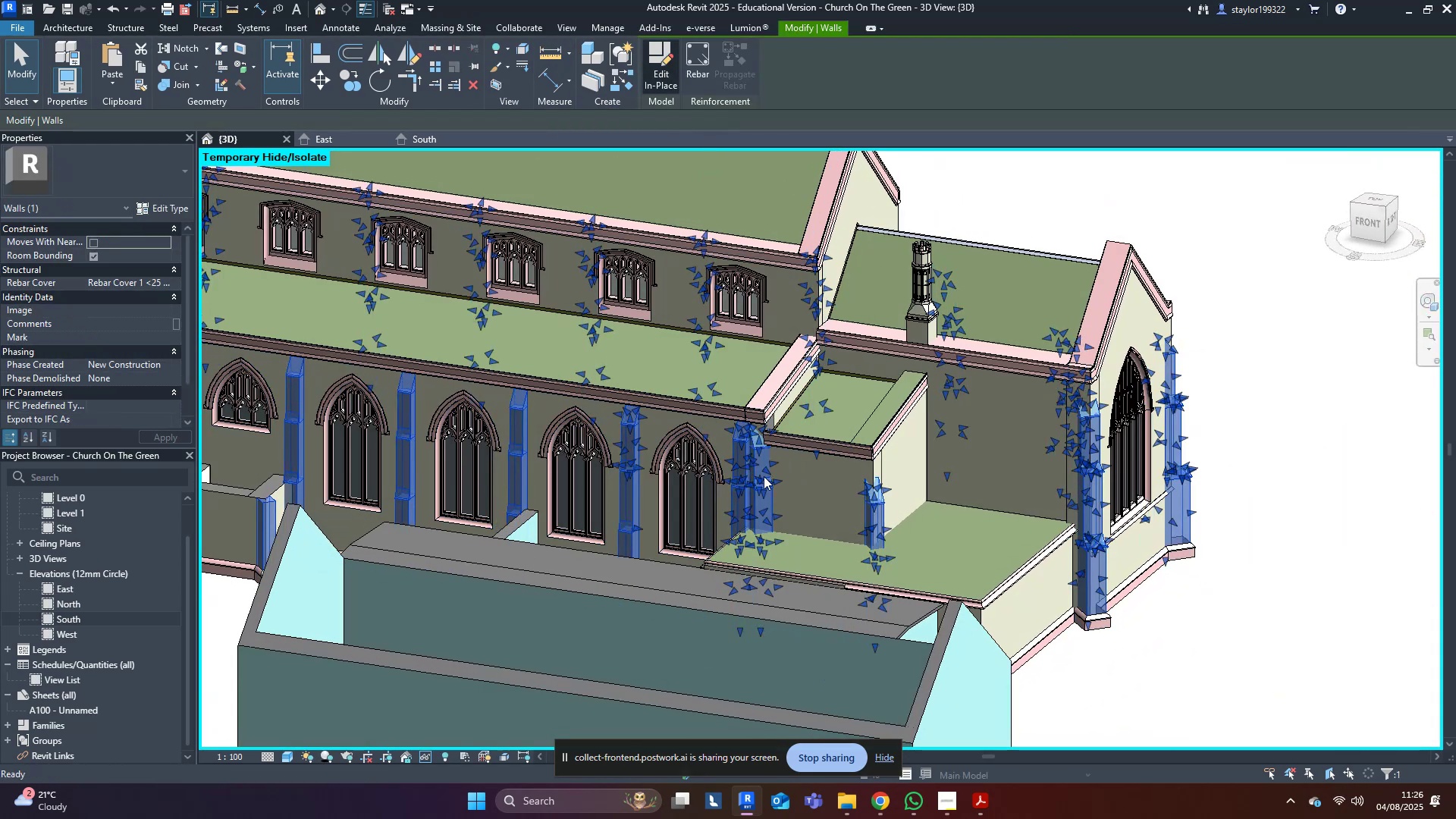 
scroll: coordinate [772, 505], scroll_direction: up, amount: 2.0
 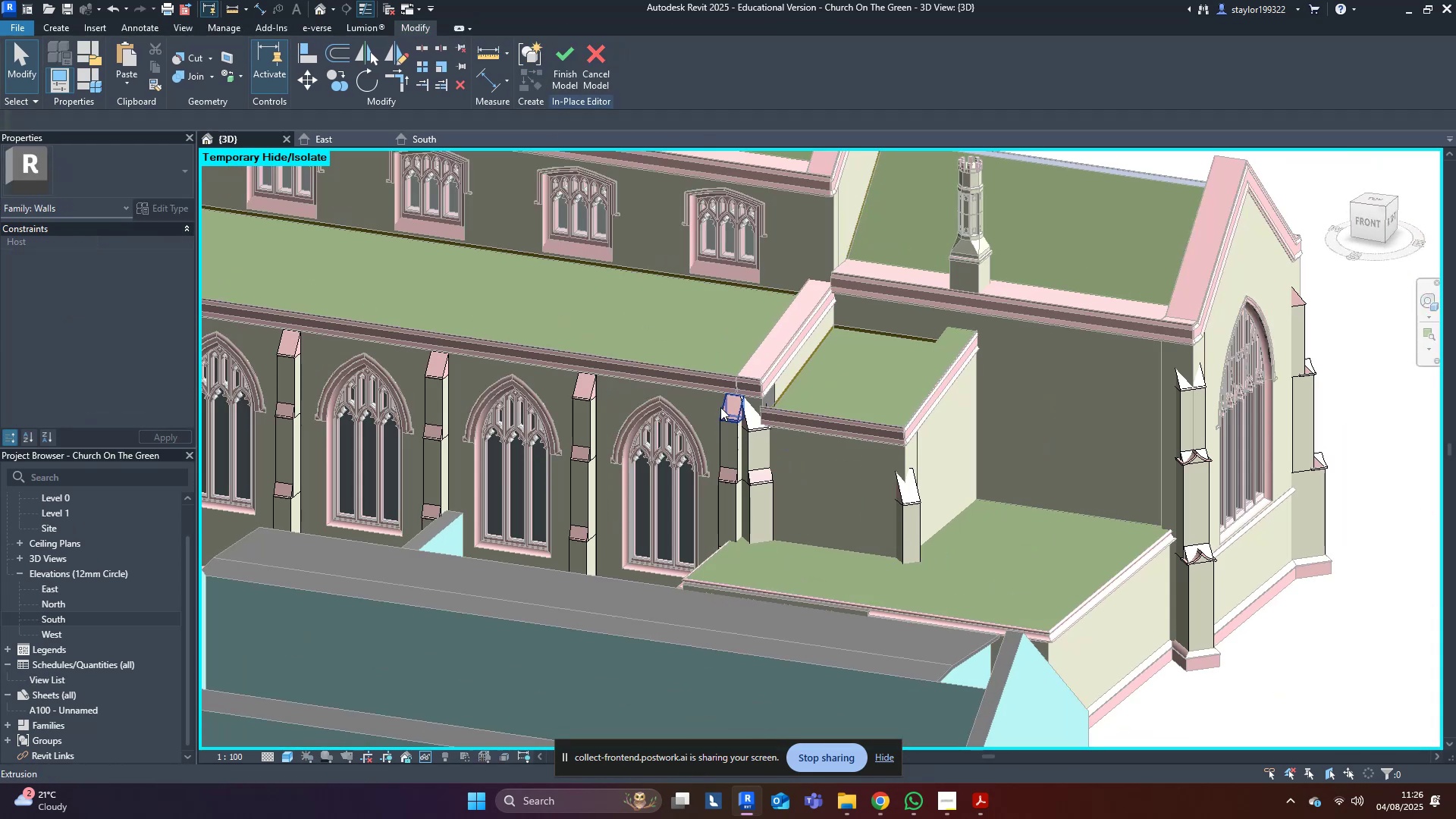 
left_click_drag(start_coordinate=[725, 403], to_coordinate=[724, 413])
 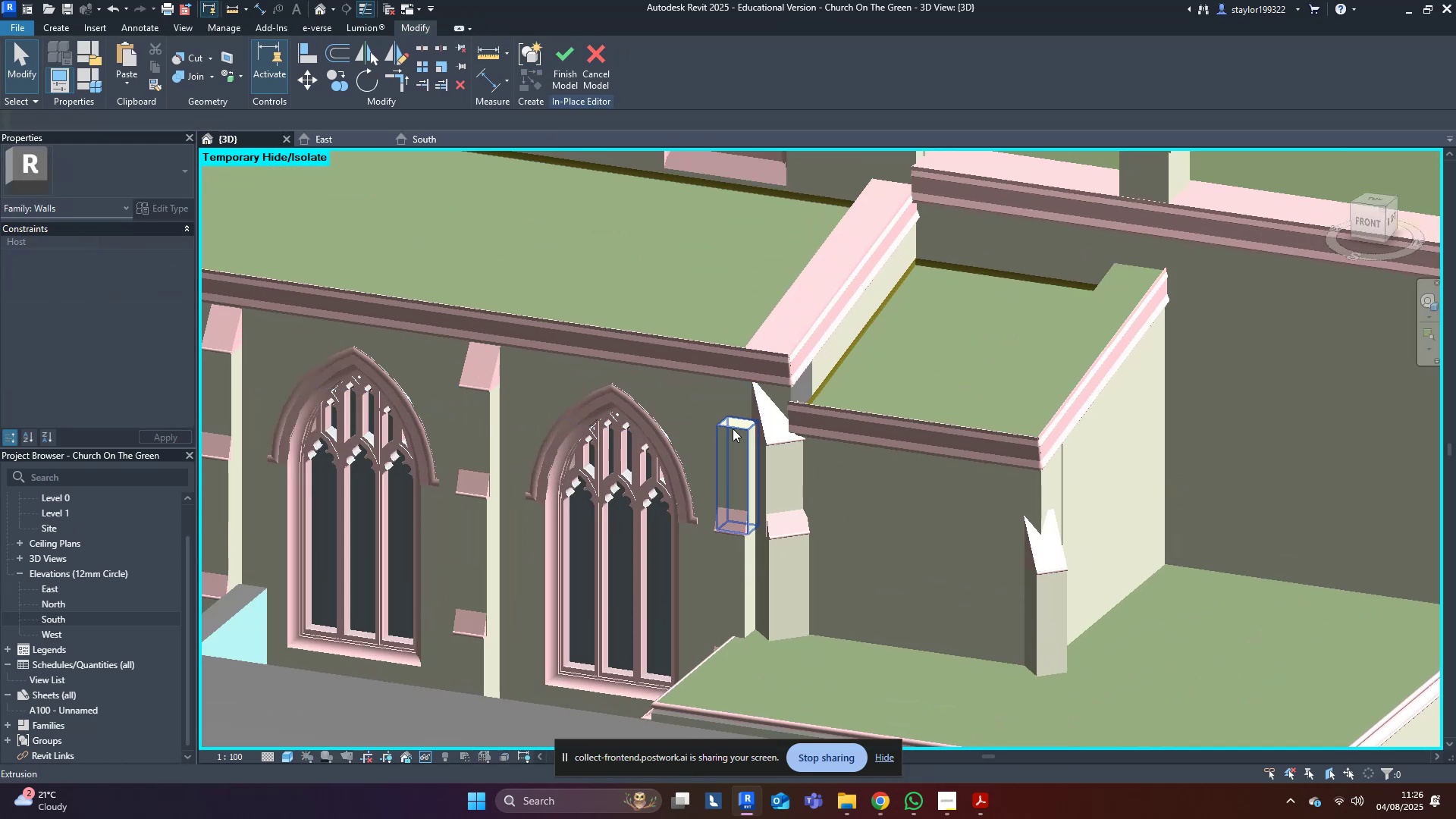 
scroll: coordinate [724, 413], scroll_direction: up, amount: 4.0
 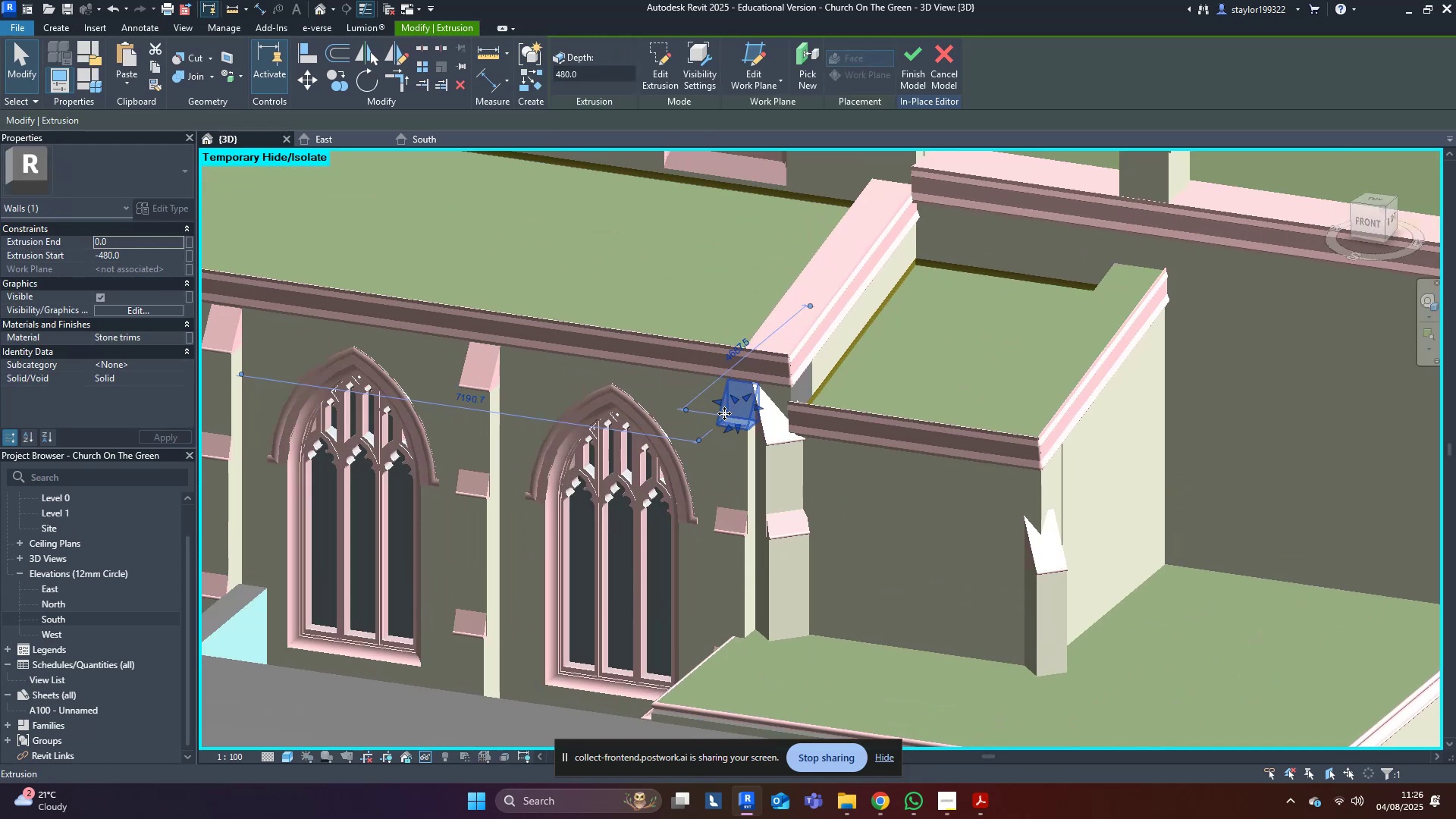 
key(Delete)
 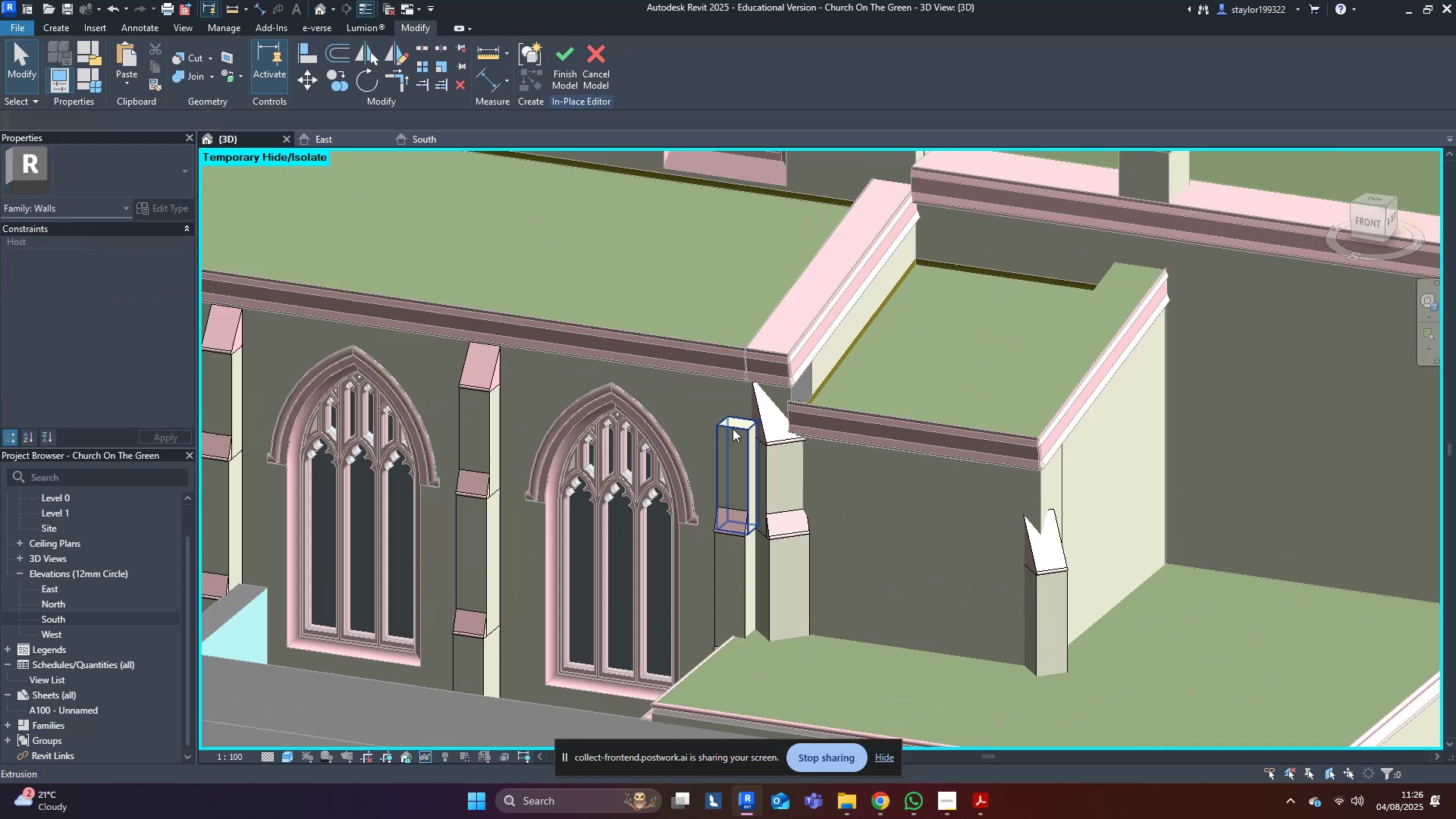 
left_click([733, 428])
 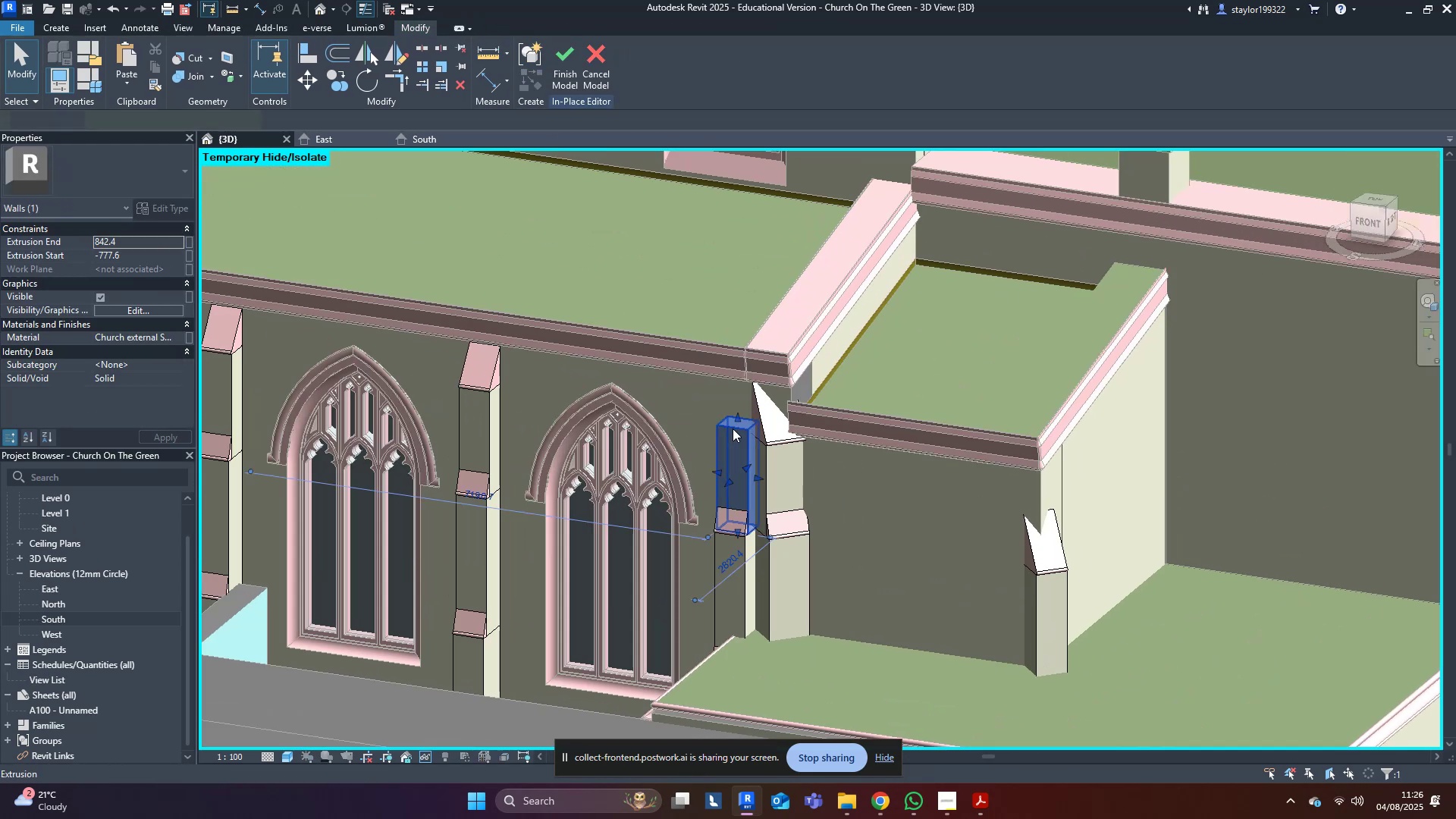 
key(Delete)
 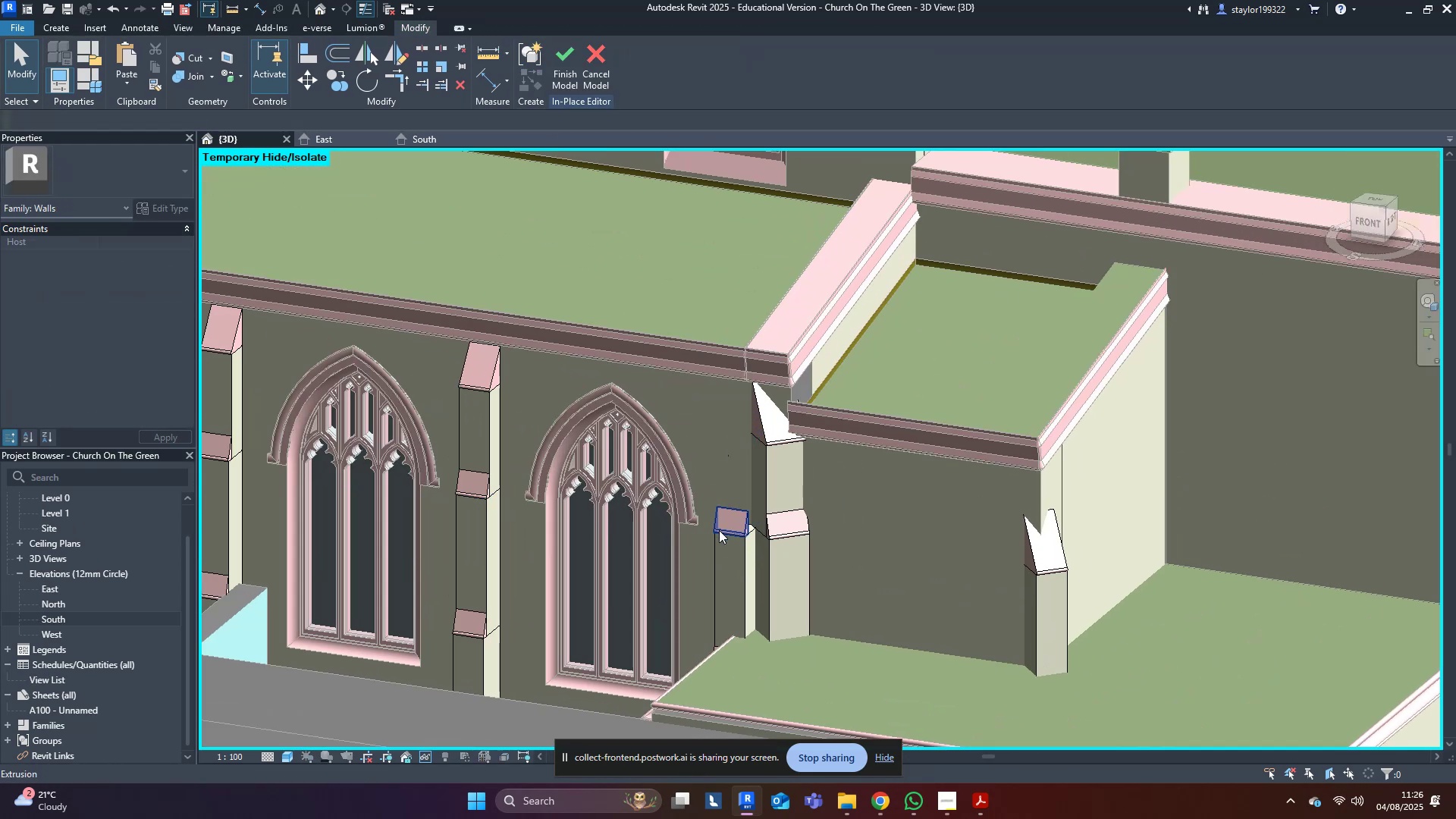 
left_click_drag(start_coordinate=[697, 488], to_coordinate=[752, 559])
 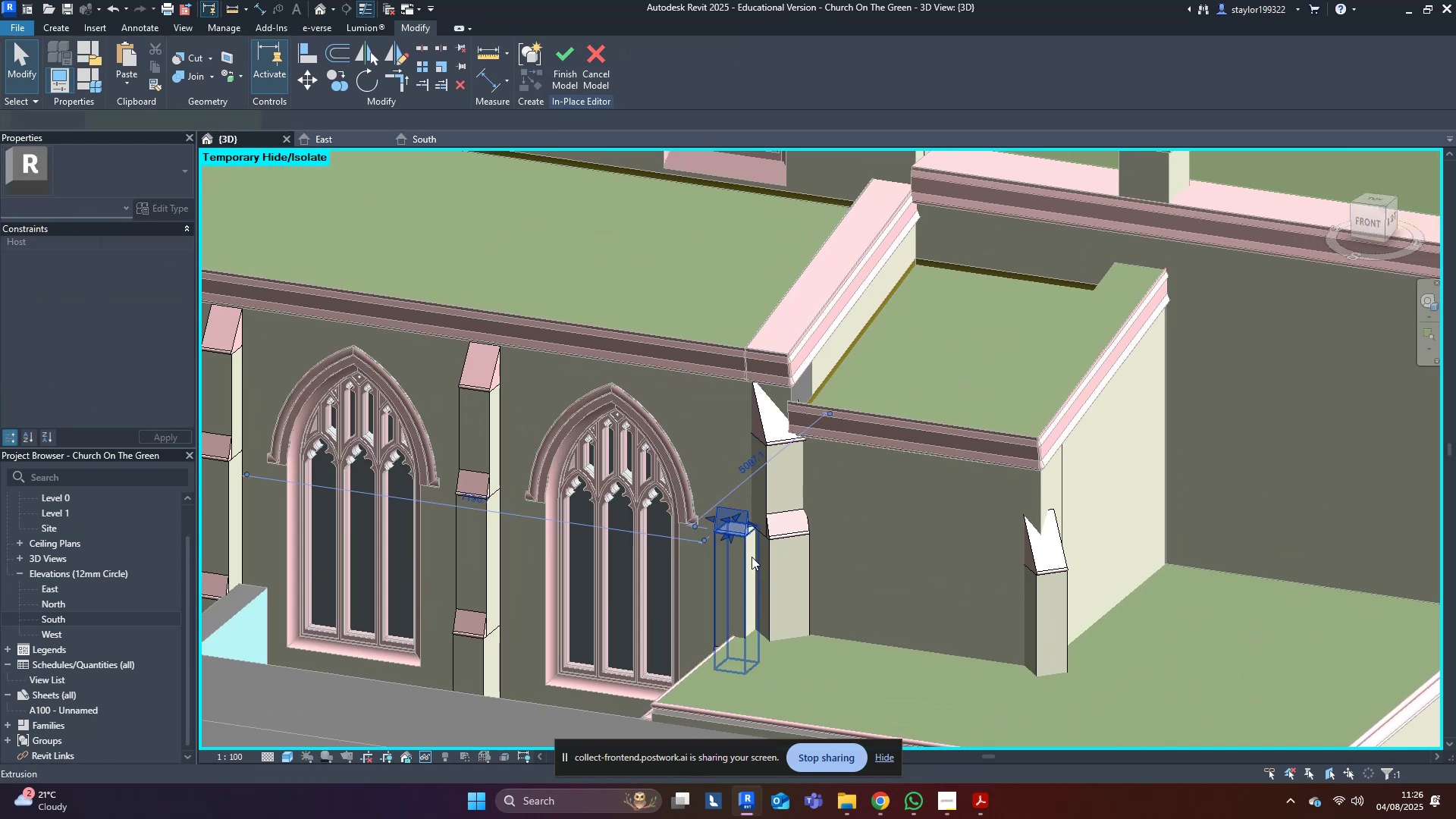 
key(Delete)
 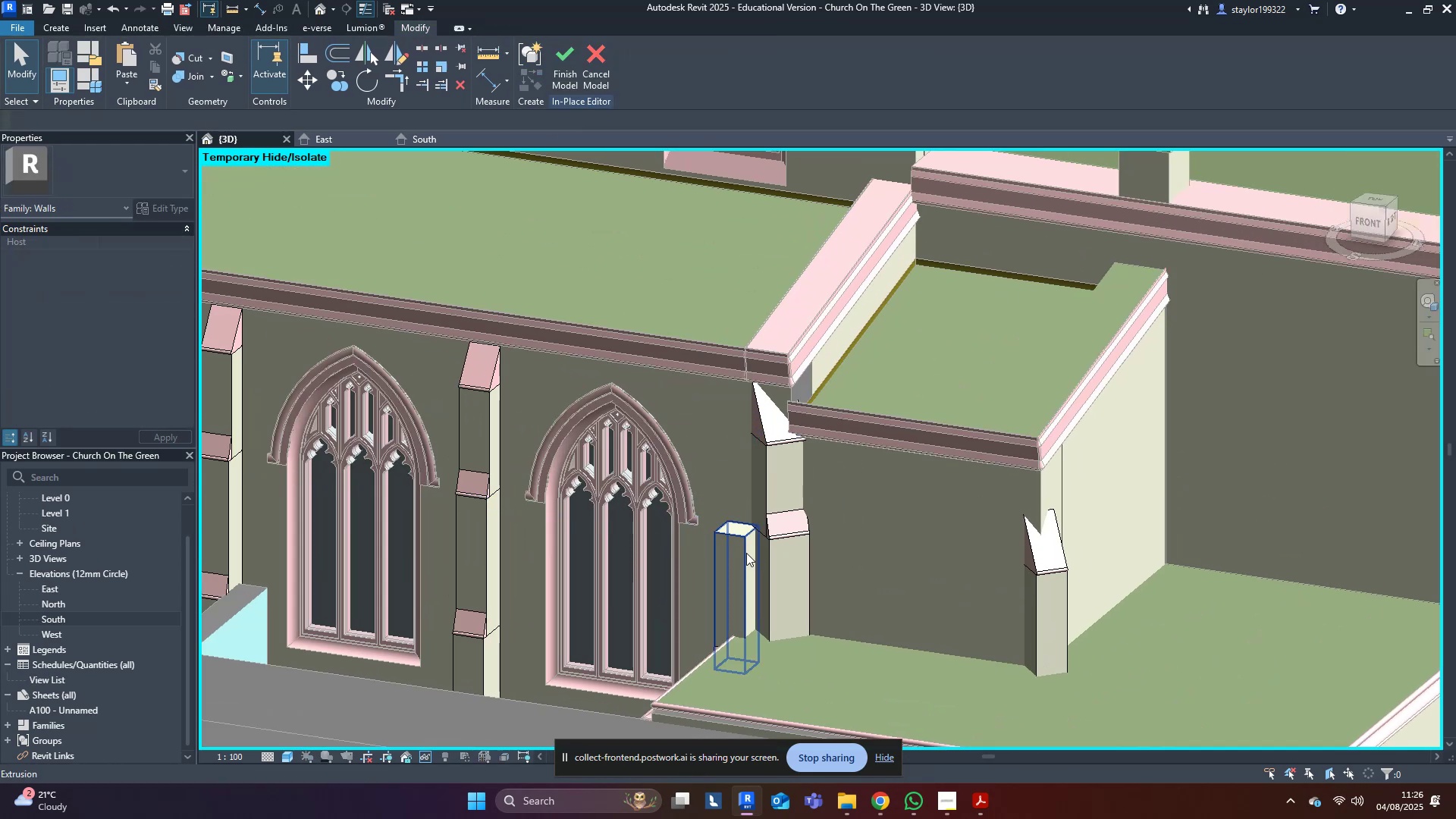 
left_click([745, 553])
 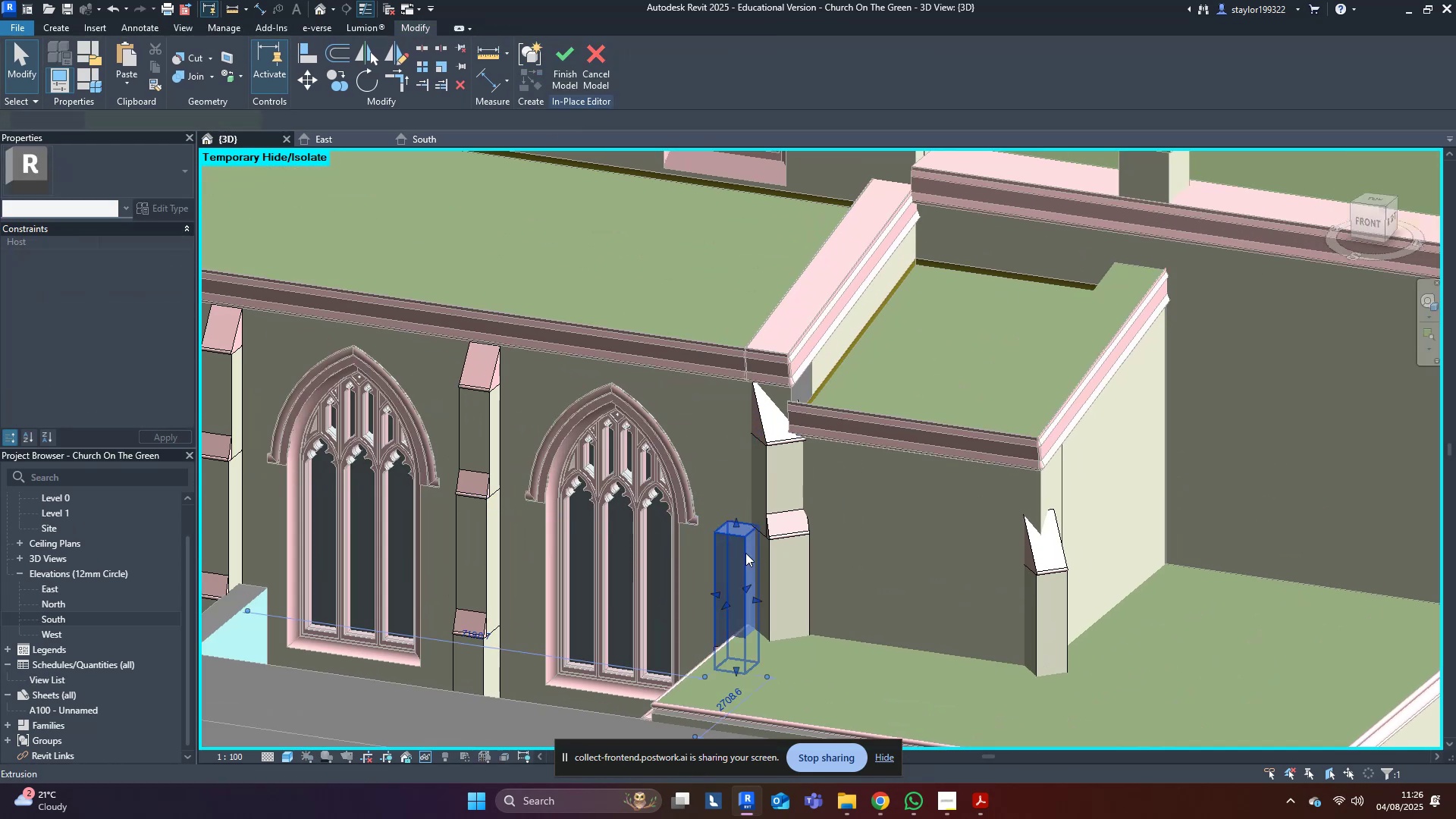 
key(Delete)
 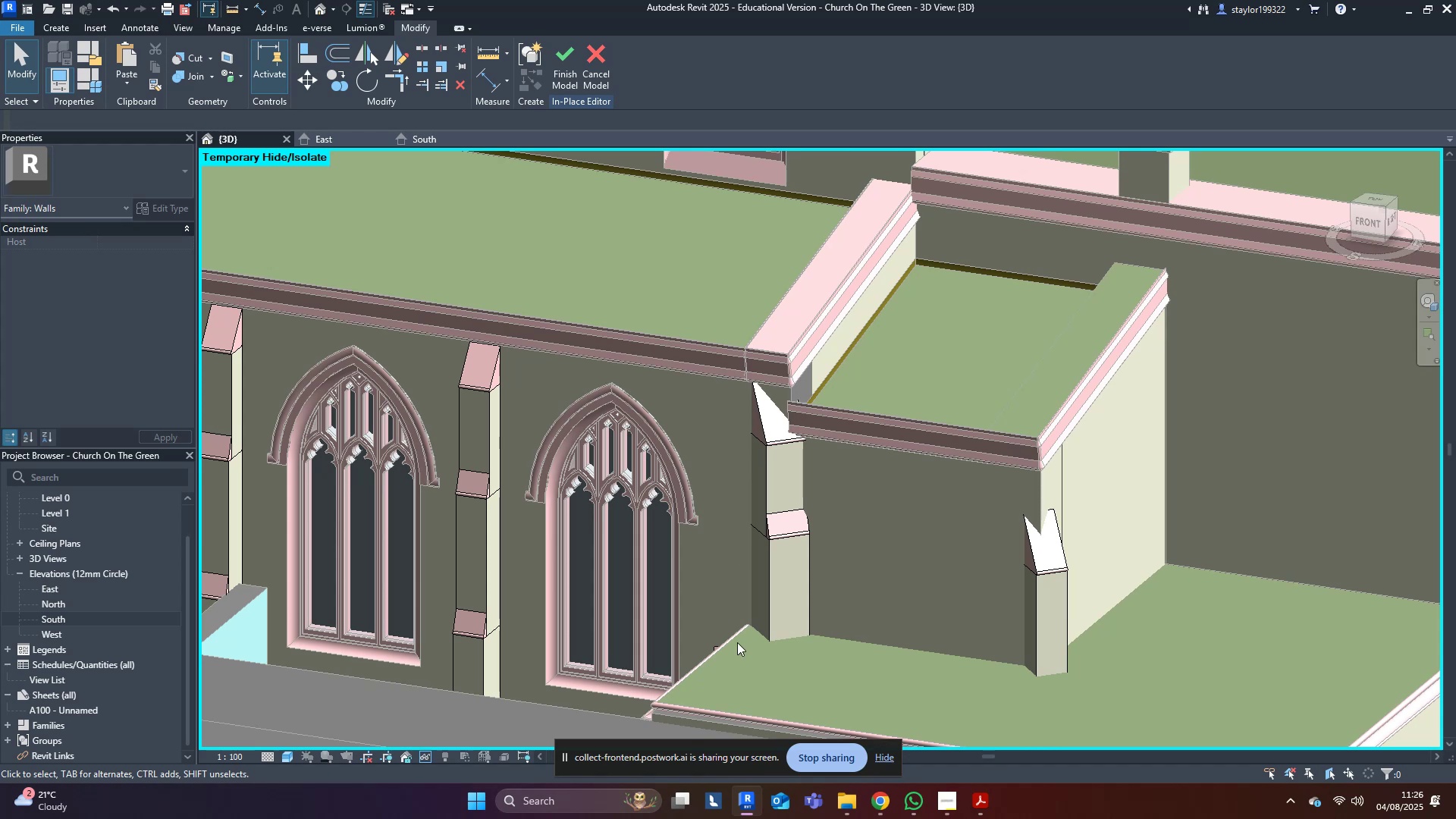 
scroll: coordinate [699, 417], scroll_direction: down, amount: 2.0
 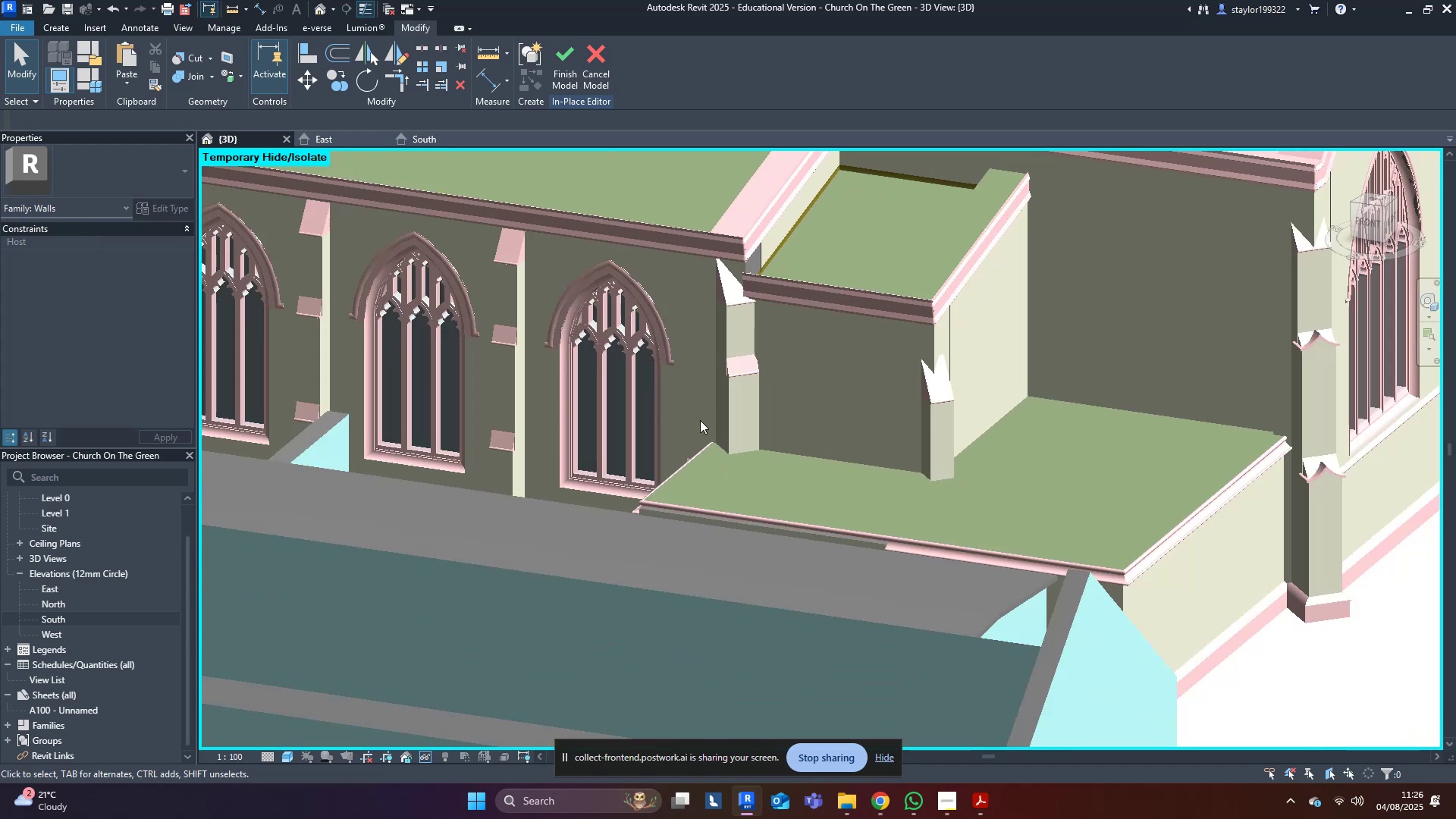 
hold_key(key=ShiftLeft, duration=0.59)
 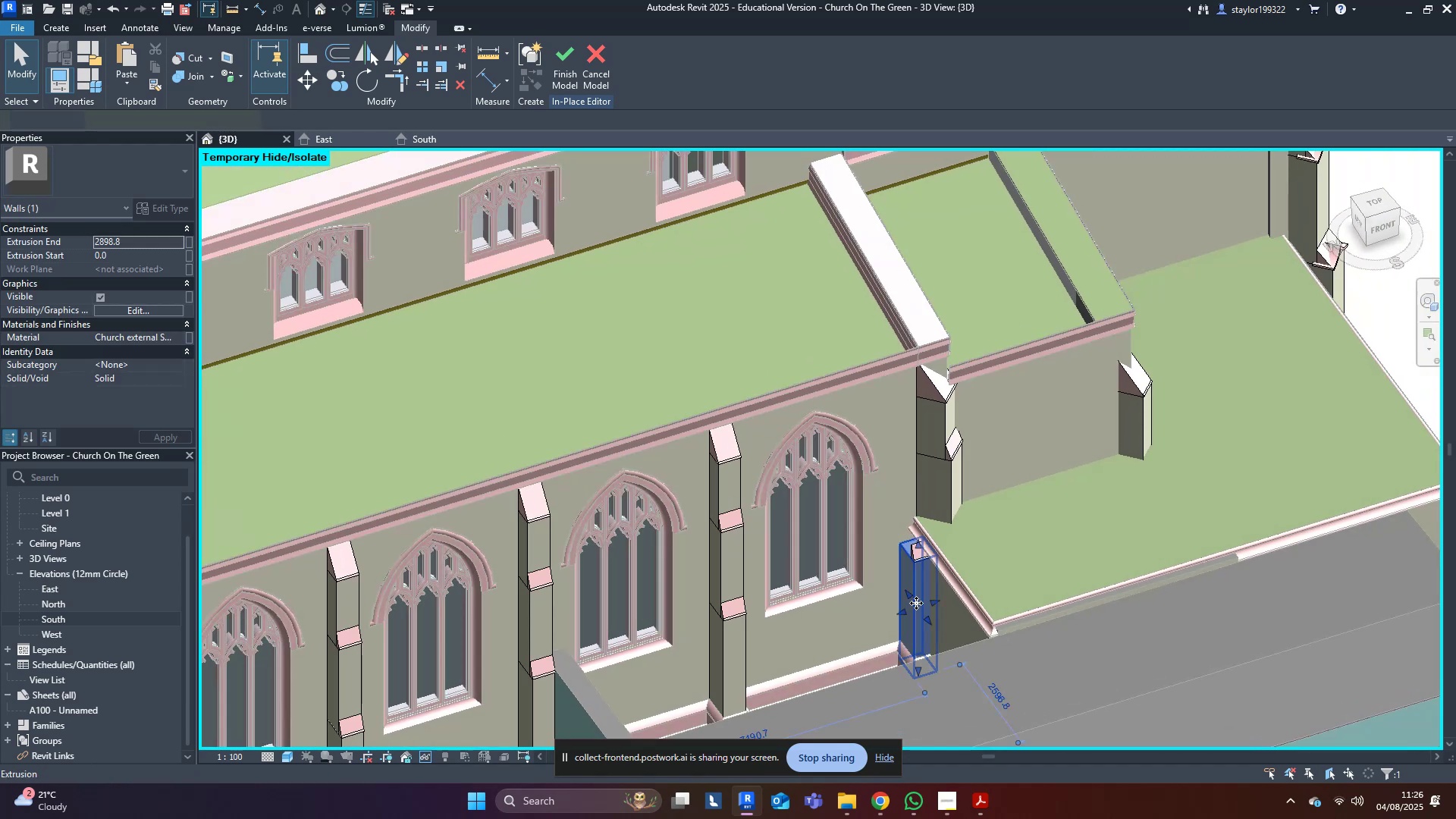 
scroll: coordinate [911, 576], scroll_direction: up, amount: 3.0
 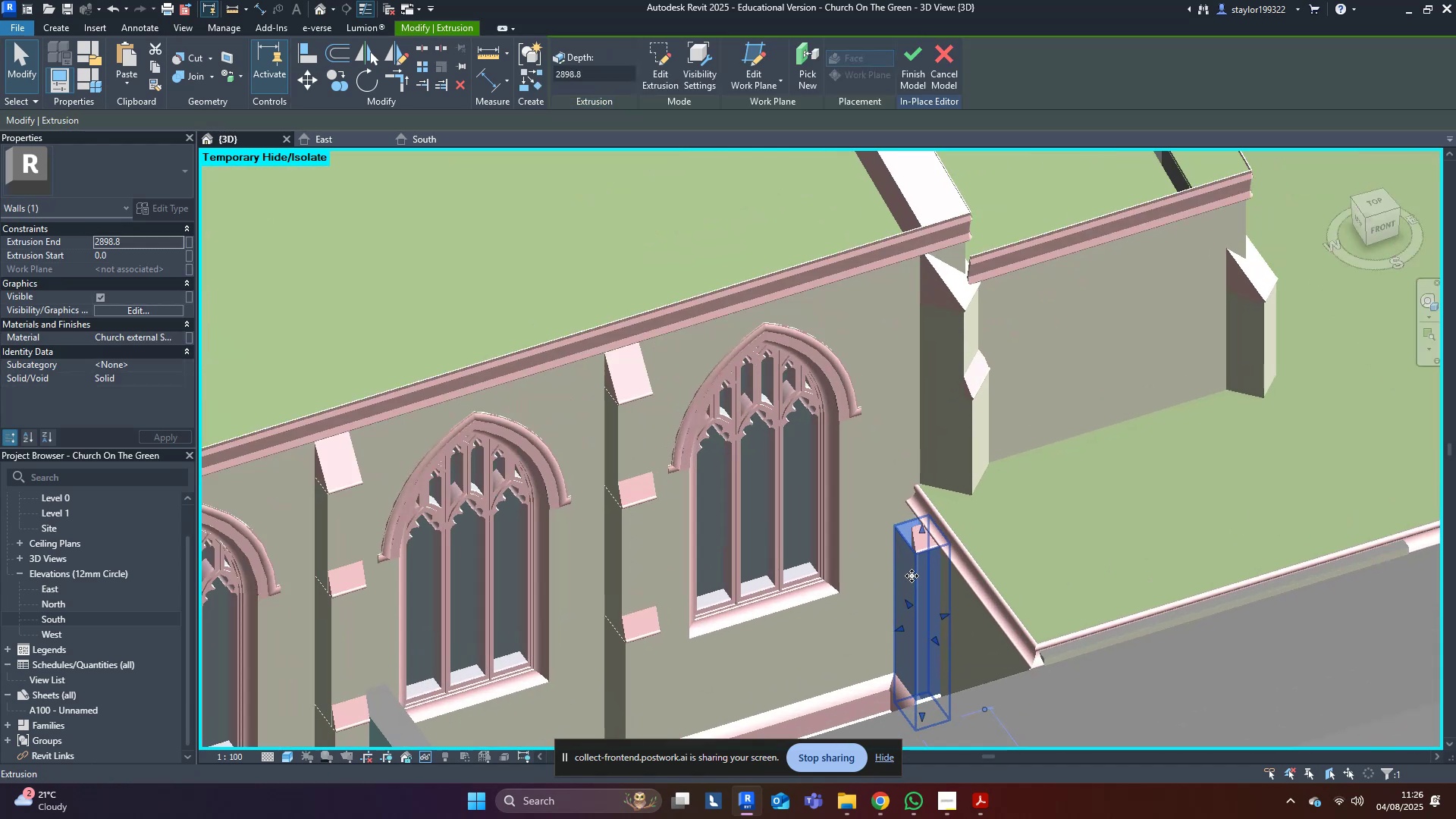 
key(Delete)
 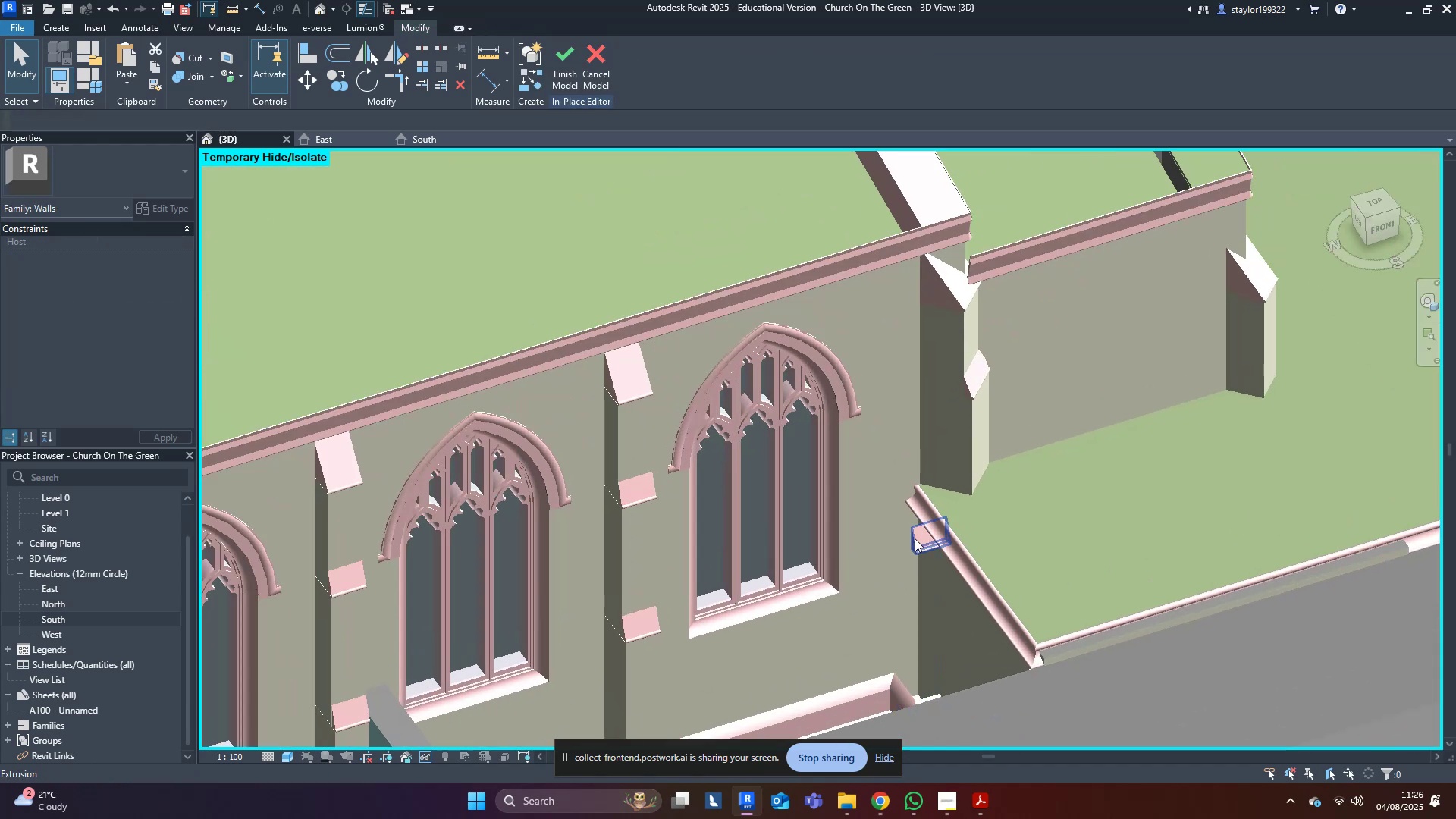 
left_click([915, 538])
 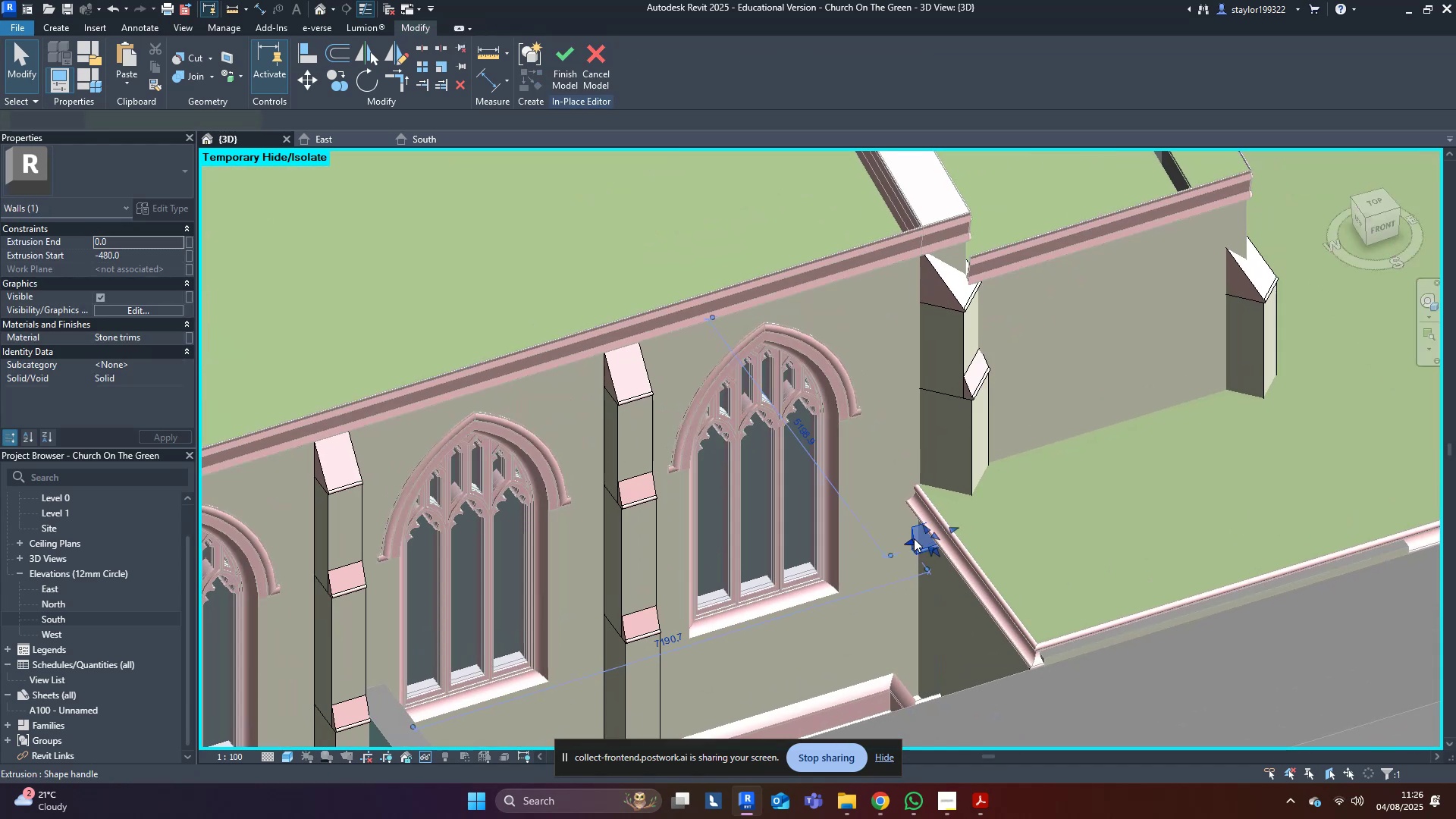 
key(Delete)
 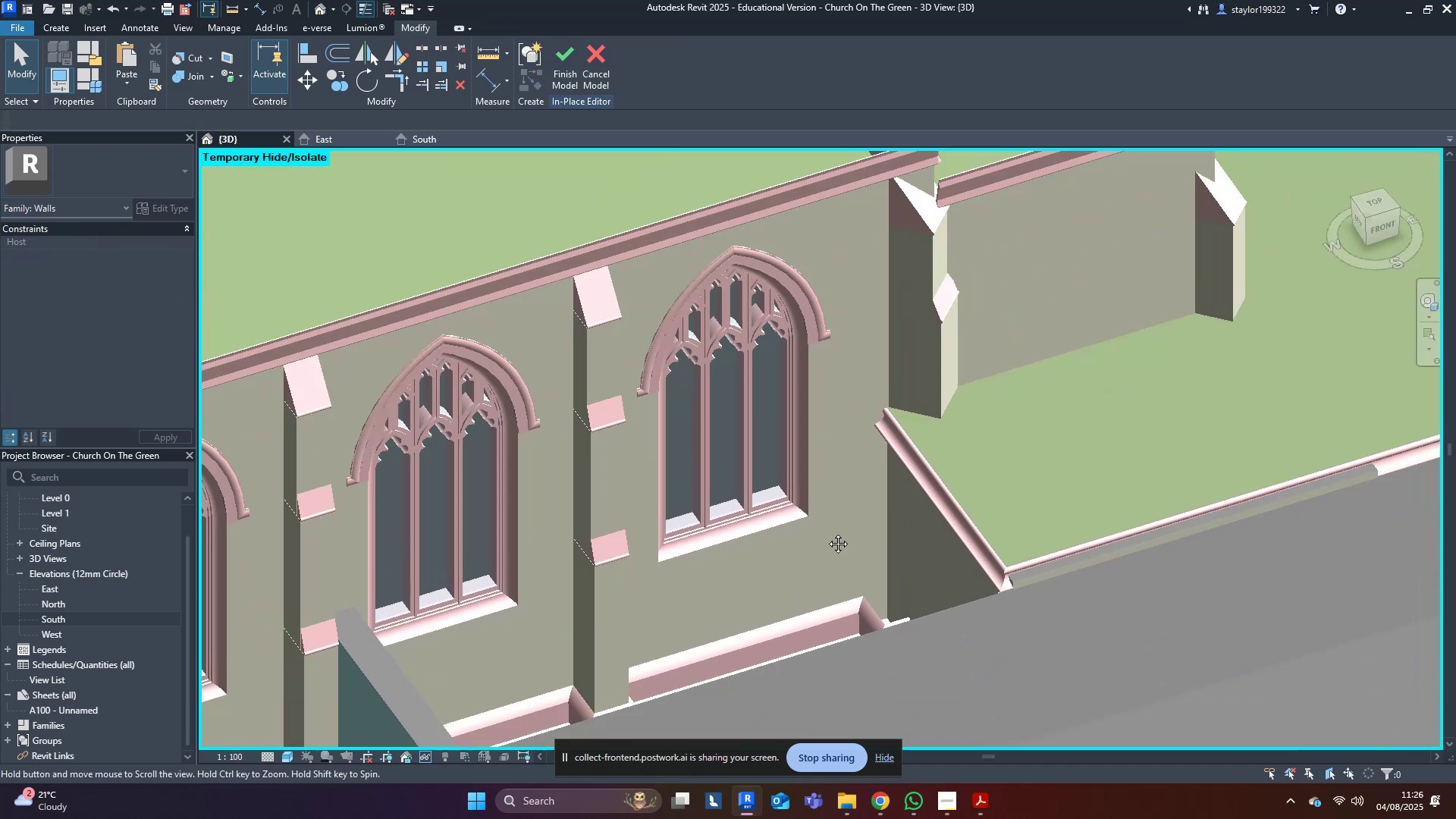 
scroll: coordinate [777, 432], scroll_direction: down, amount: 3.0
 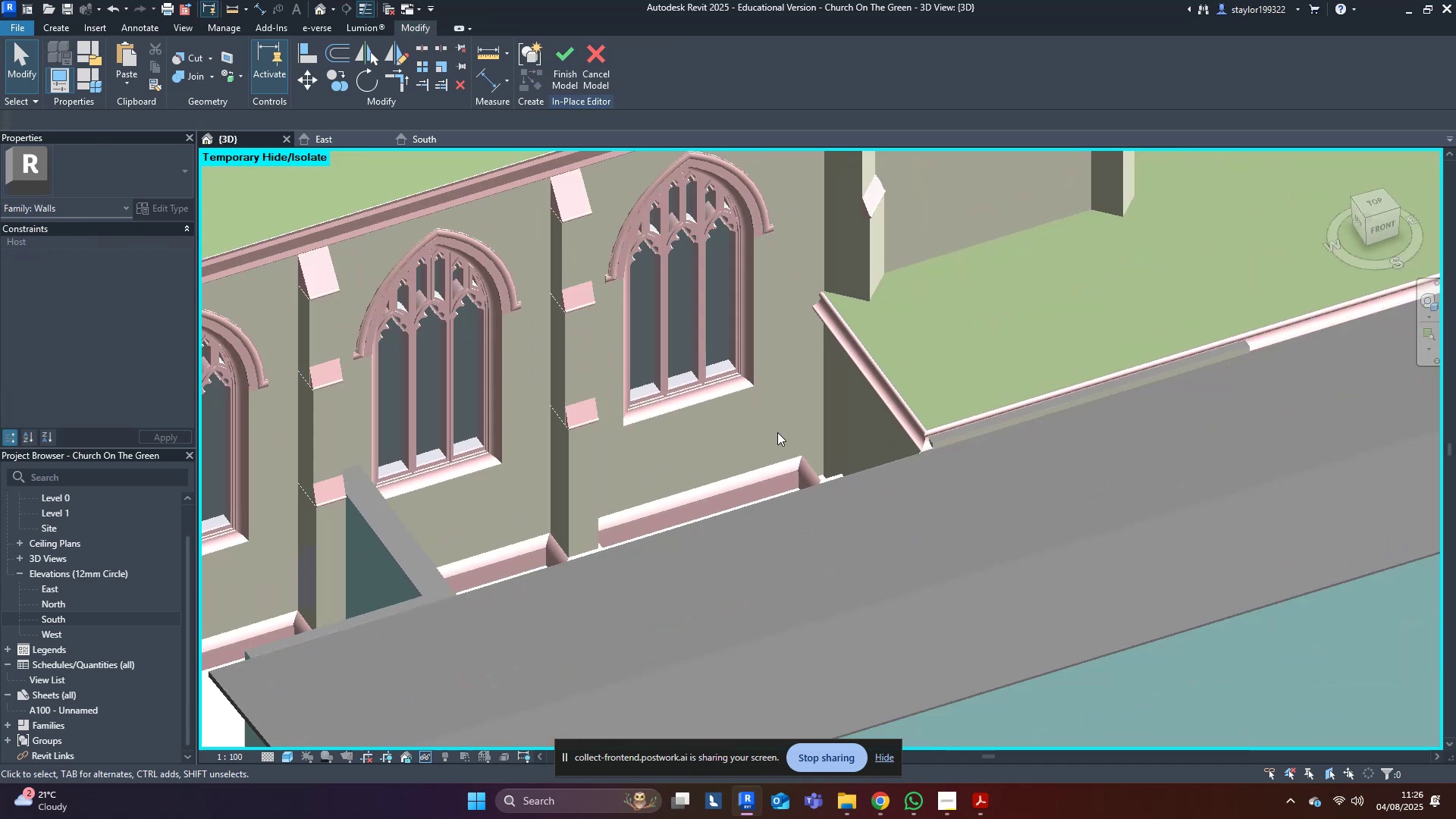 
hold_key(key=ShiftLeft, duration=0.42)
 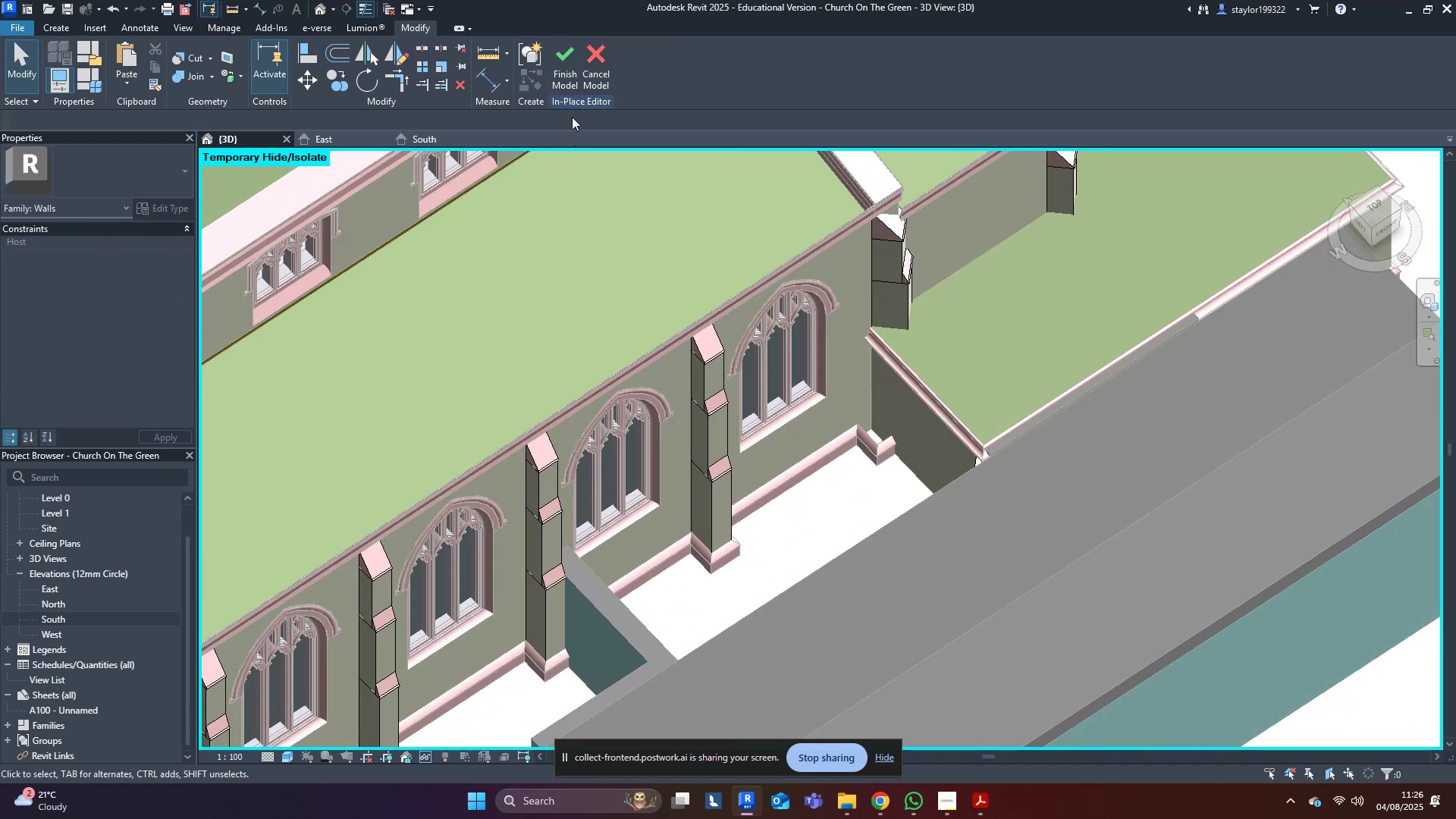 
left_click([565, 67])
 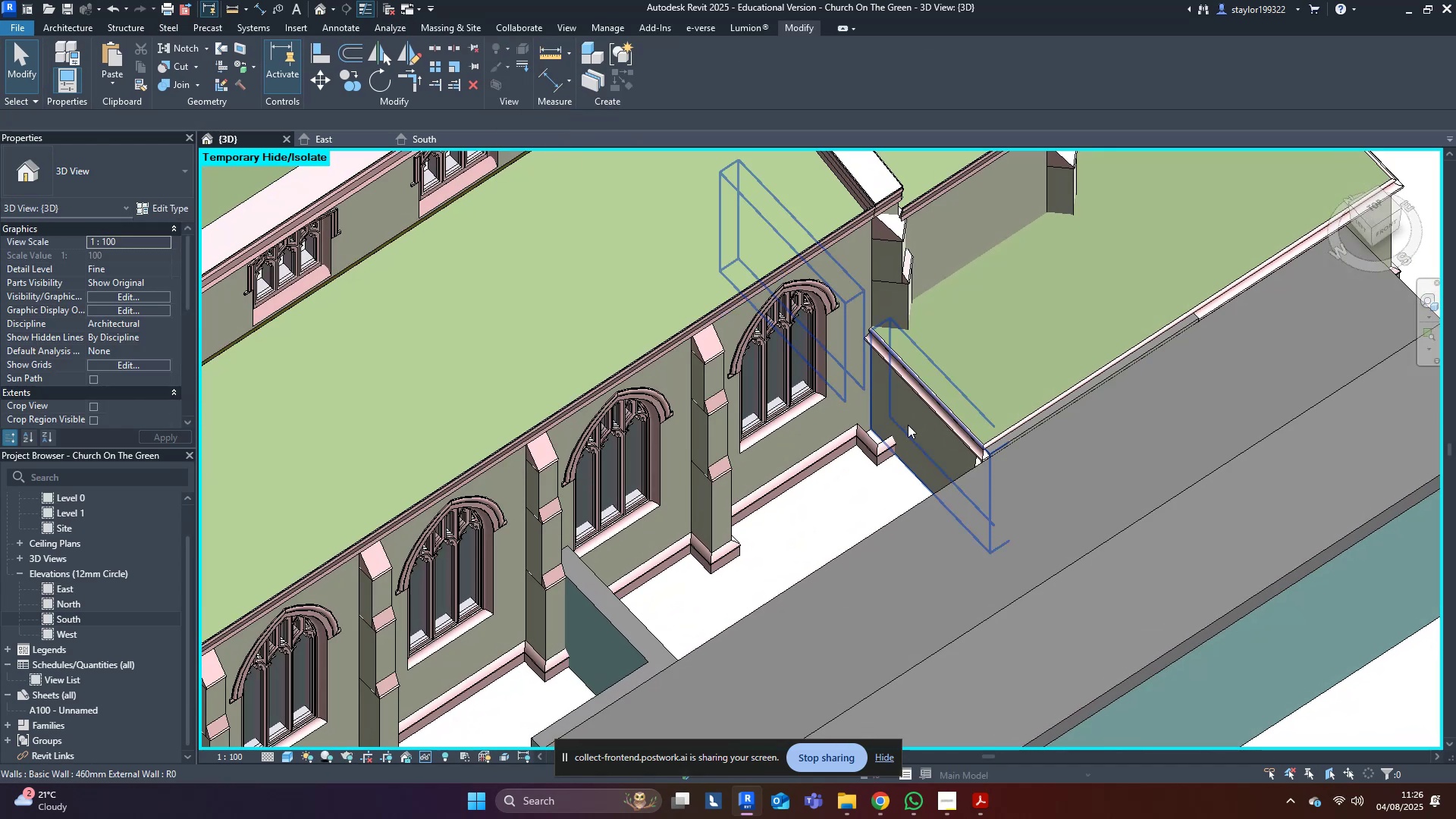 
double_click([861, 434])
 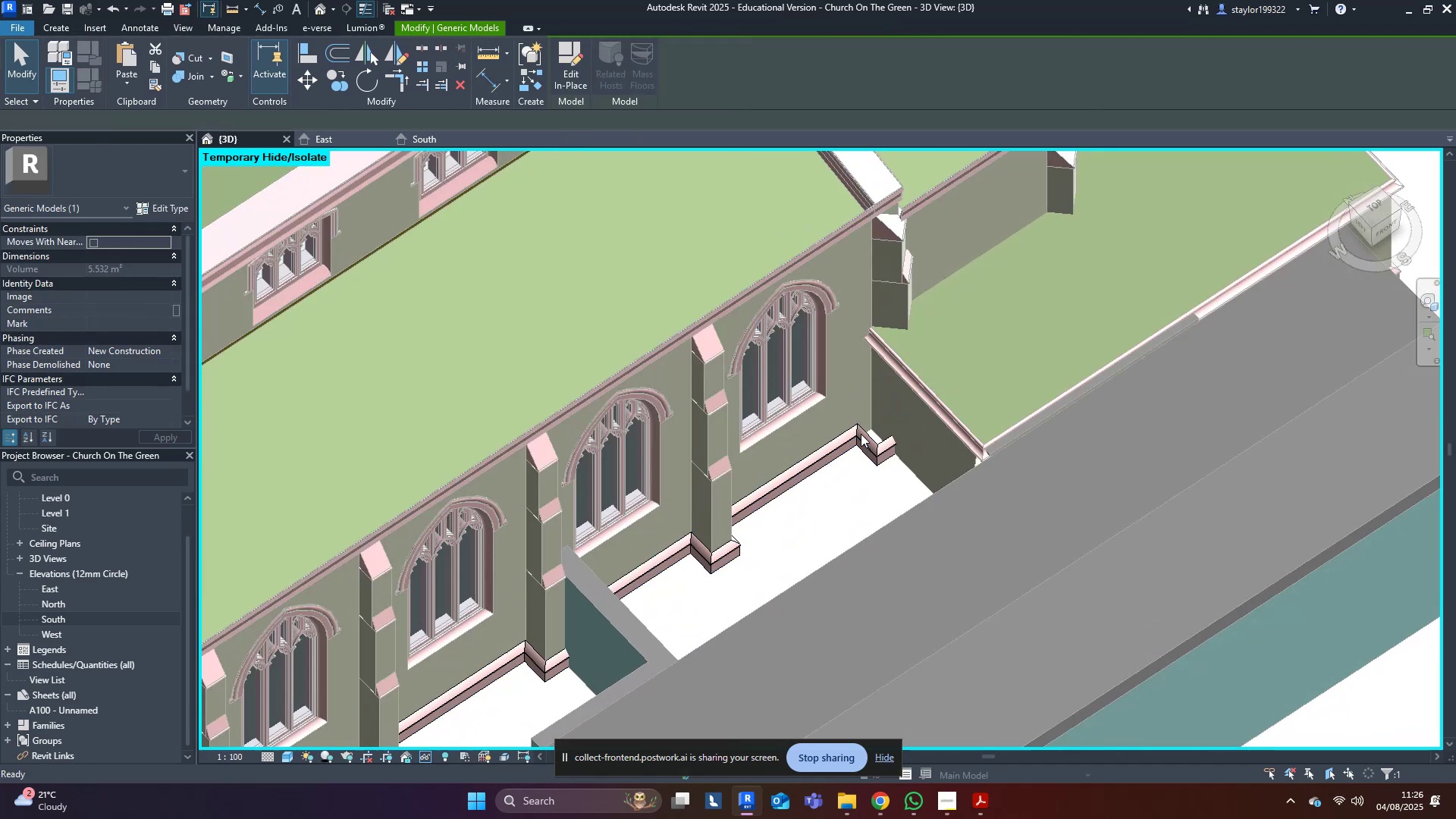 
triple_click([861, 434])
 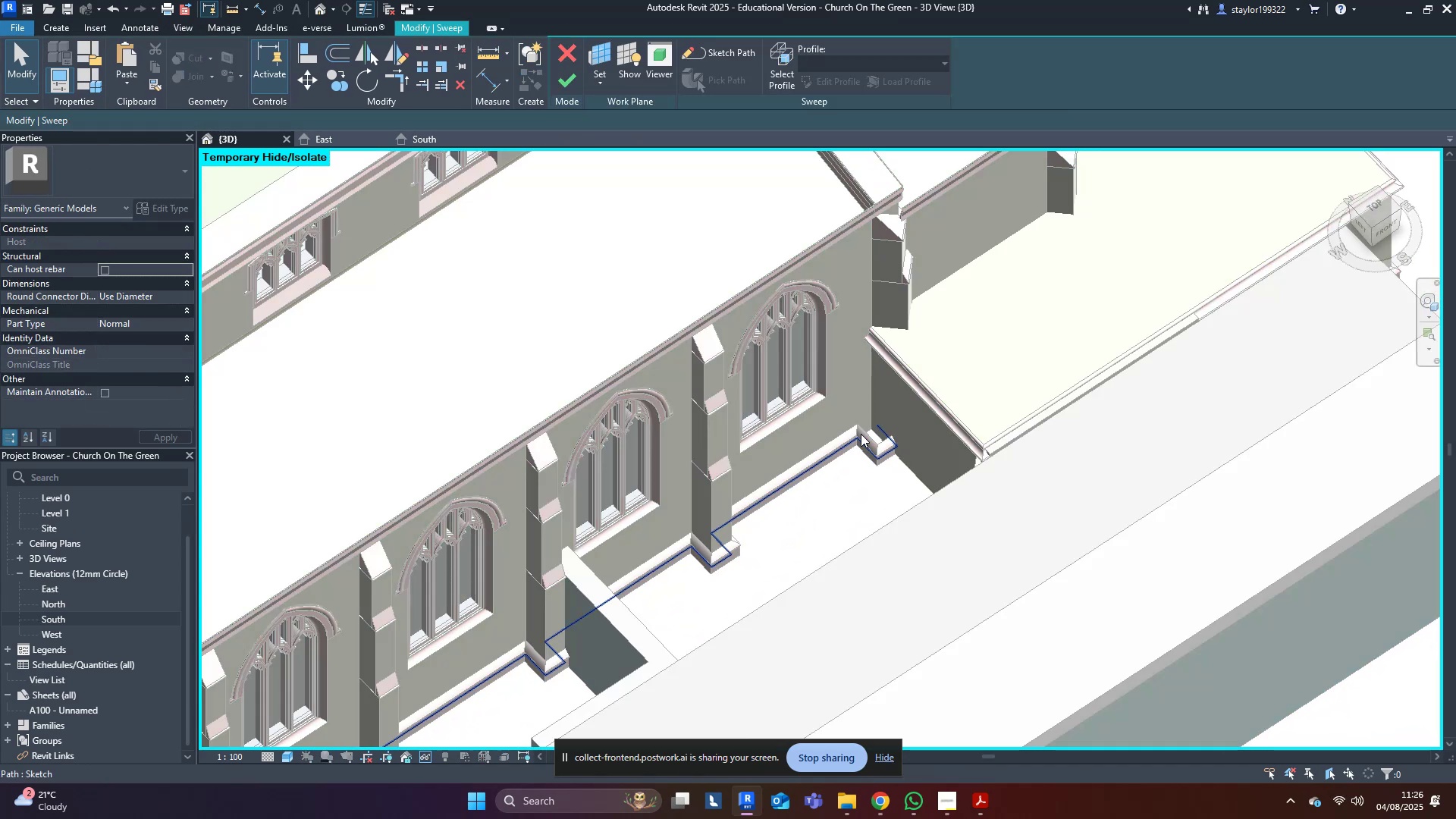 
triple_click([861, 435])
 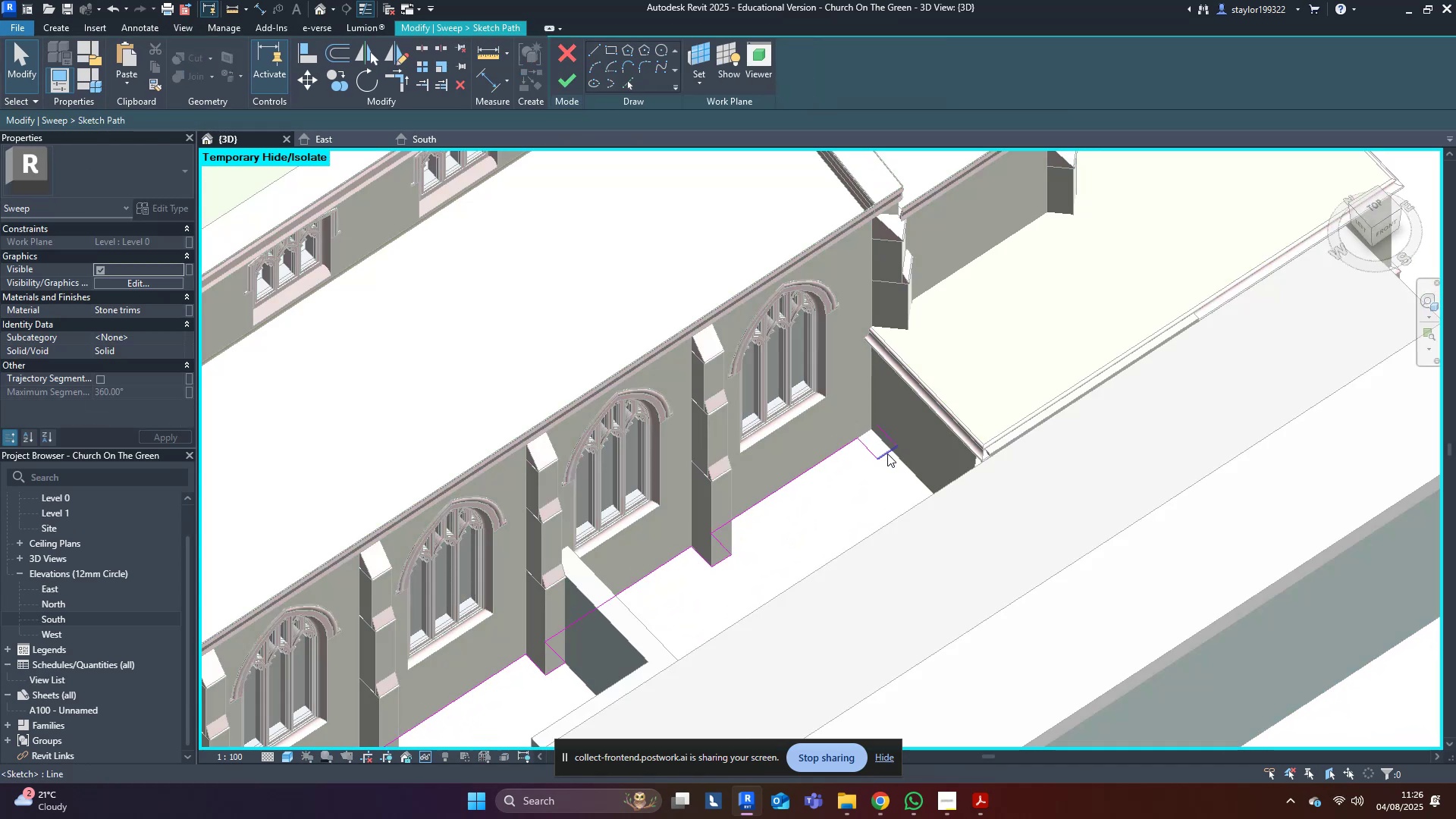 
left_click_drag(start_coordinate=[915, 470], to_coordinate=[886, 425])
 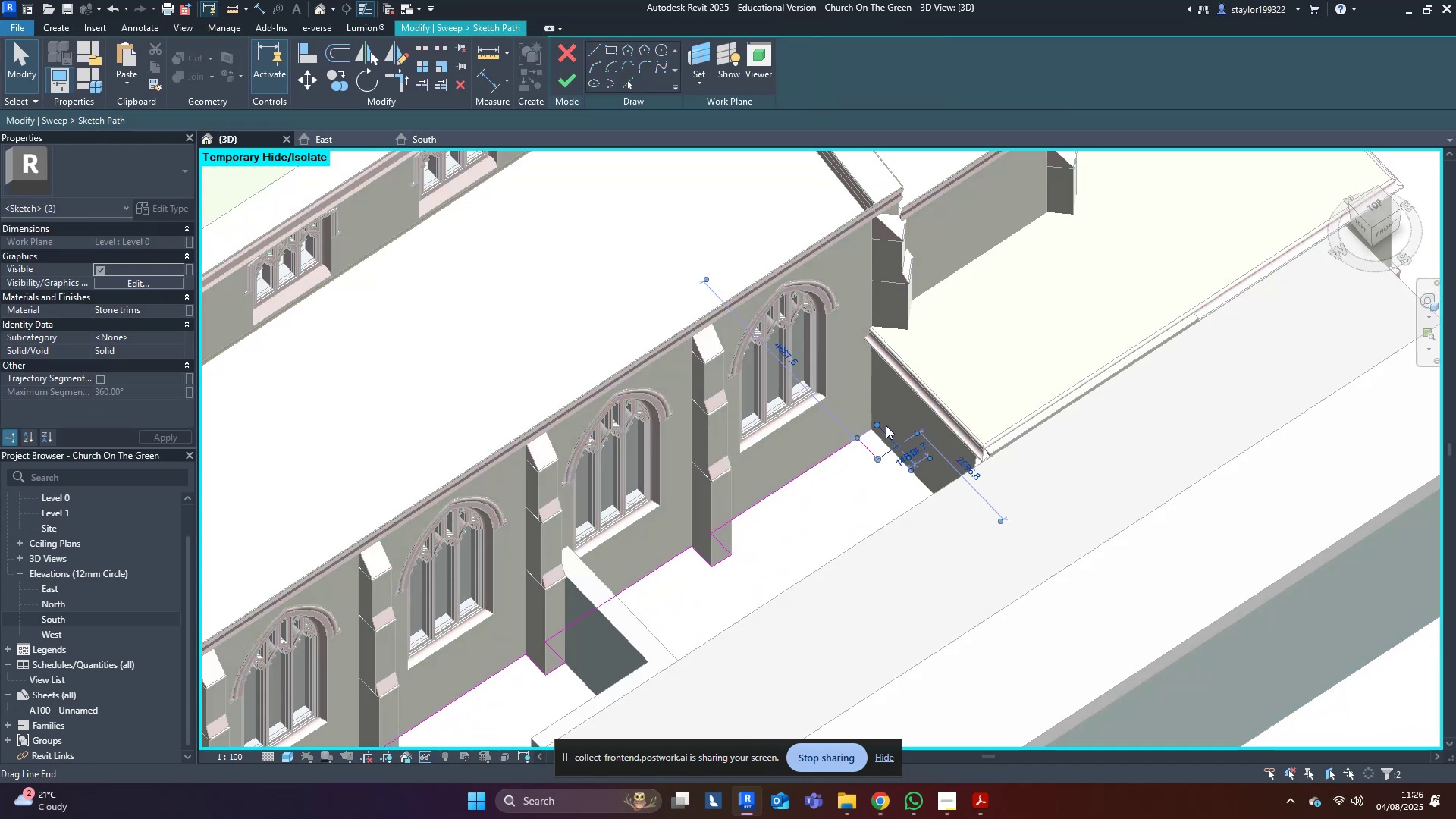 
key(Delete)
 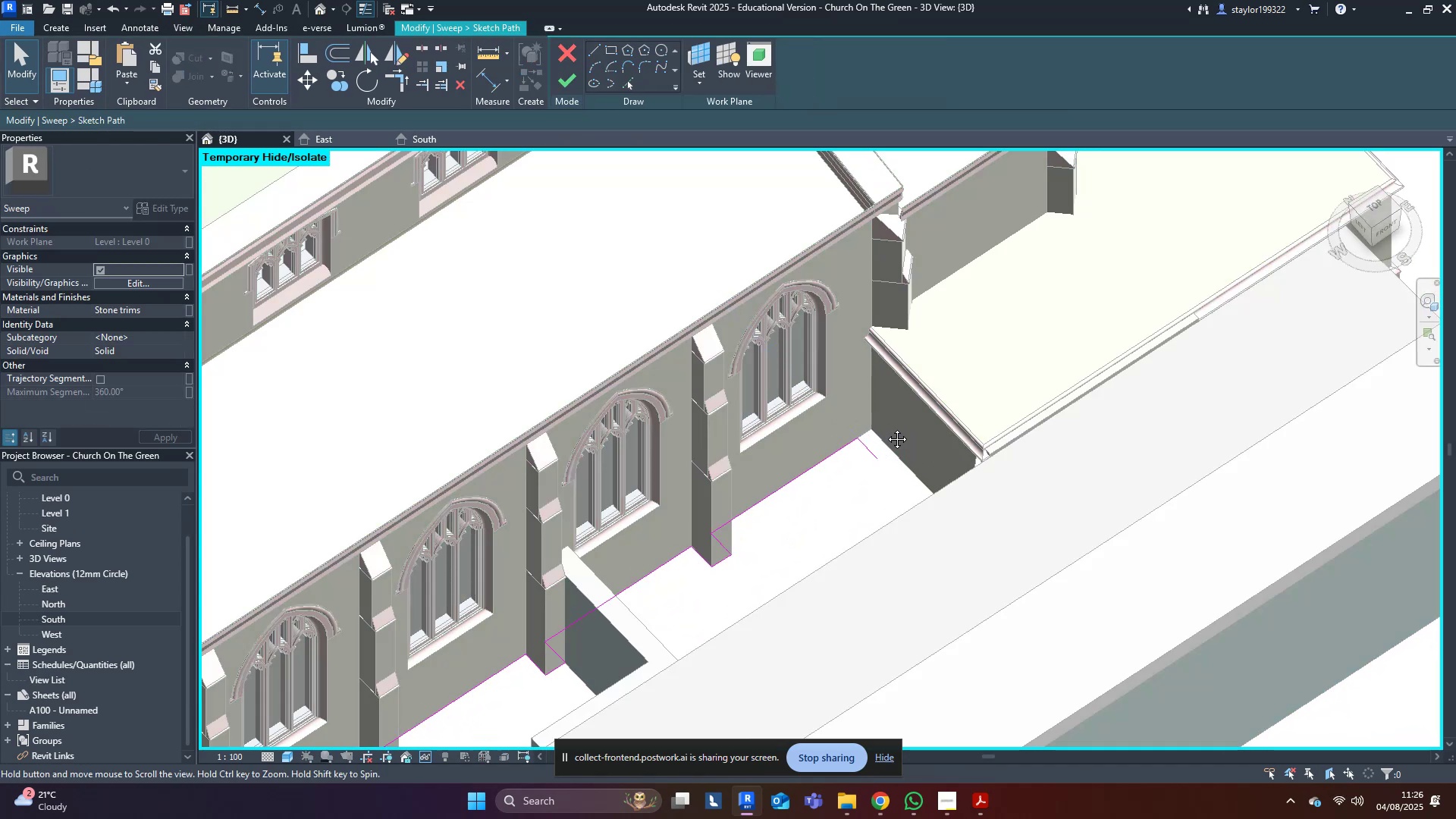 
middle_click([886, 428])
 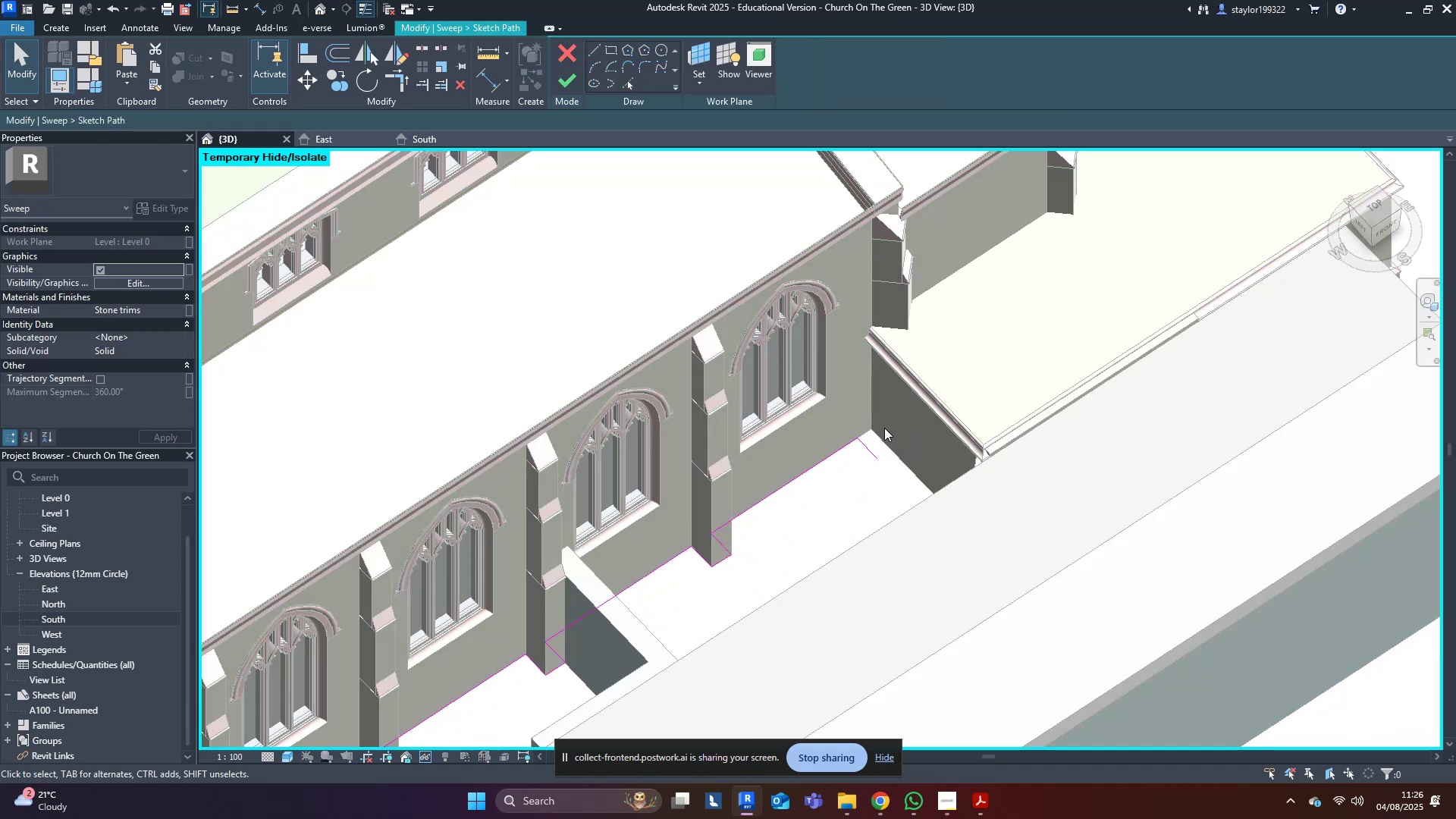 
type(al)
 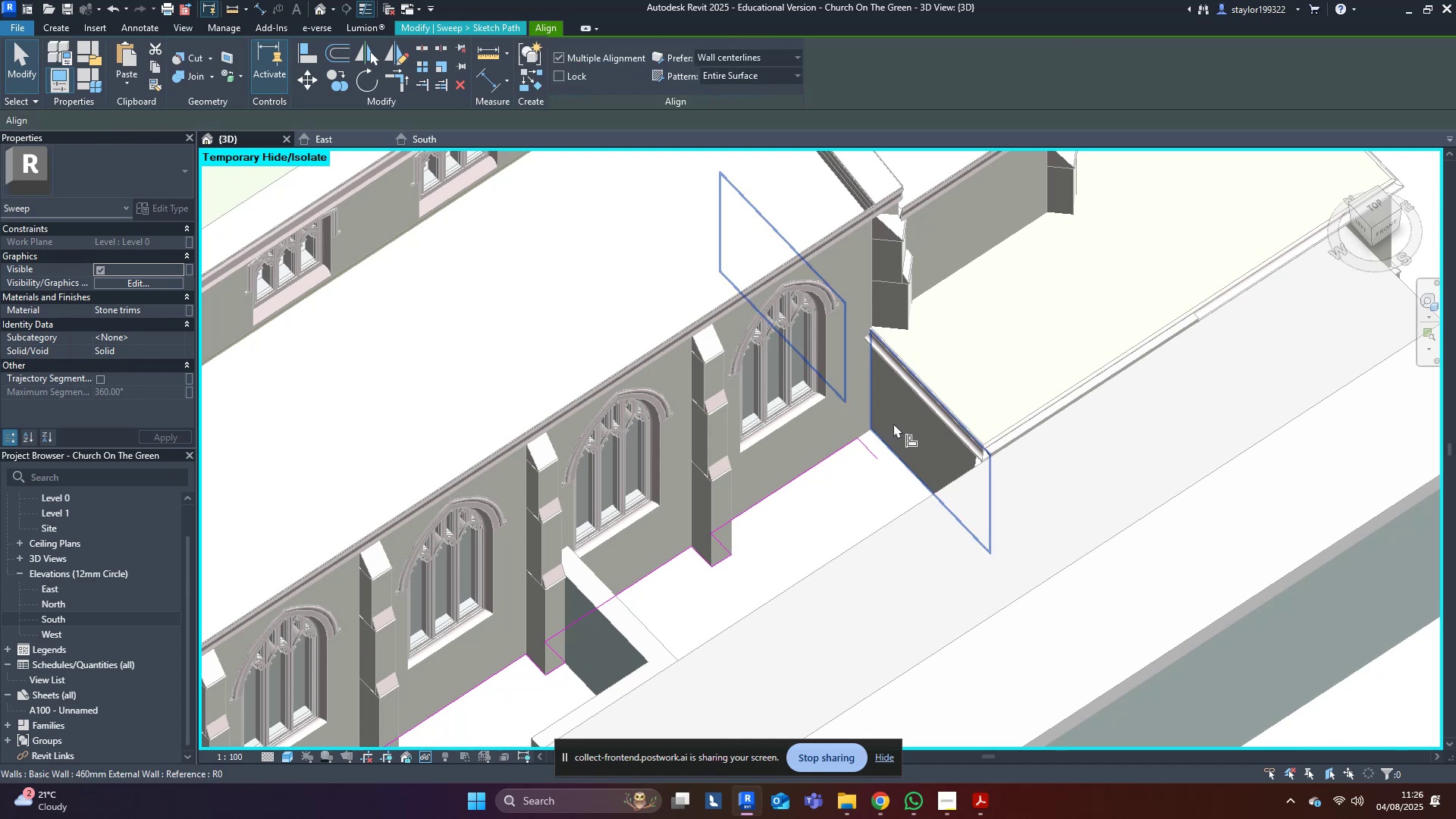 
left_click([894, 422])
 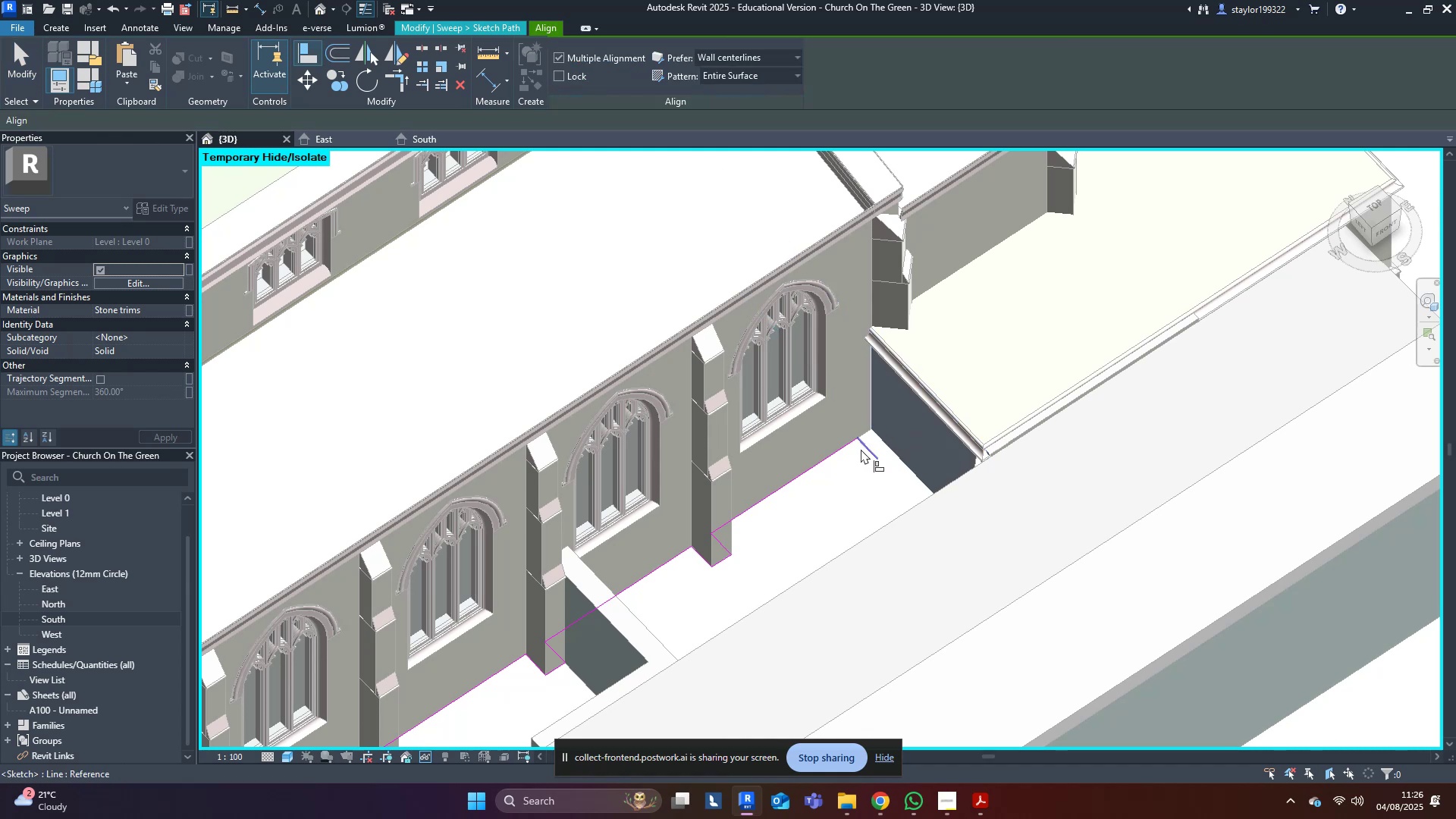 
left_click([861, 450])
 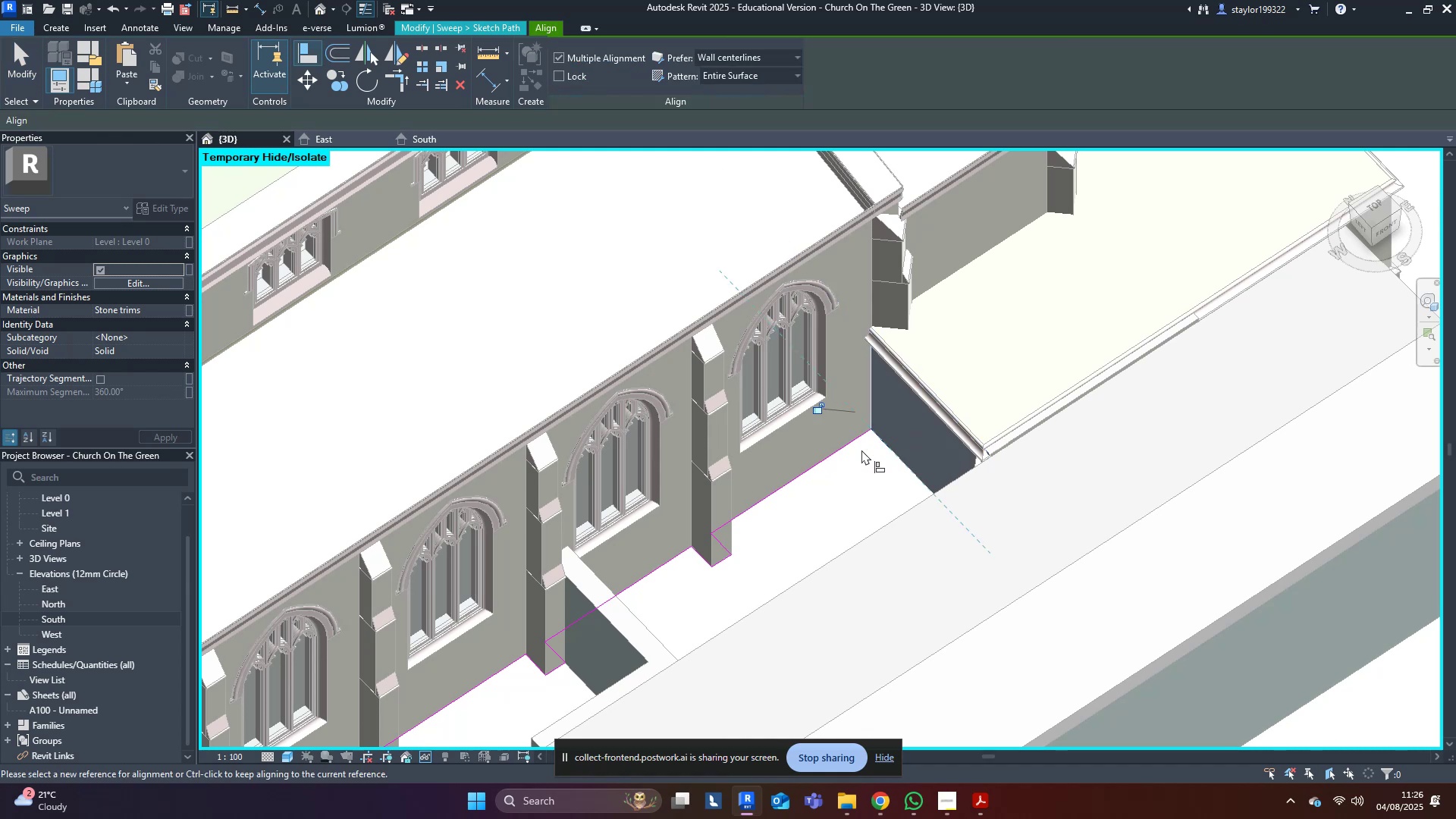 
key(Escape)
 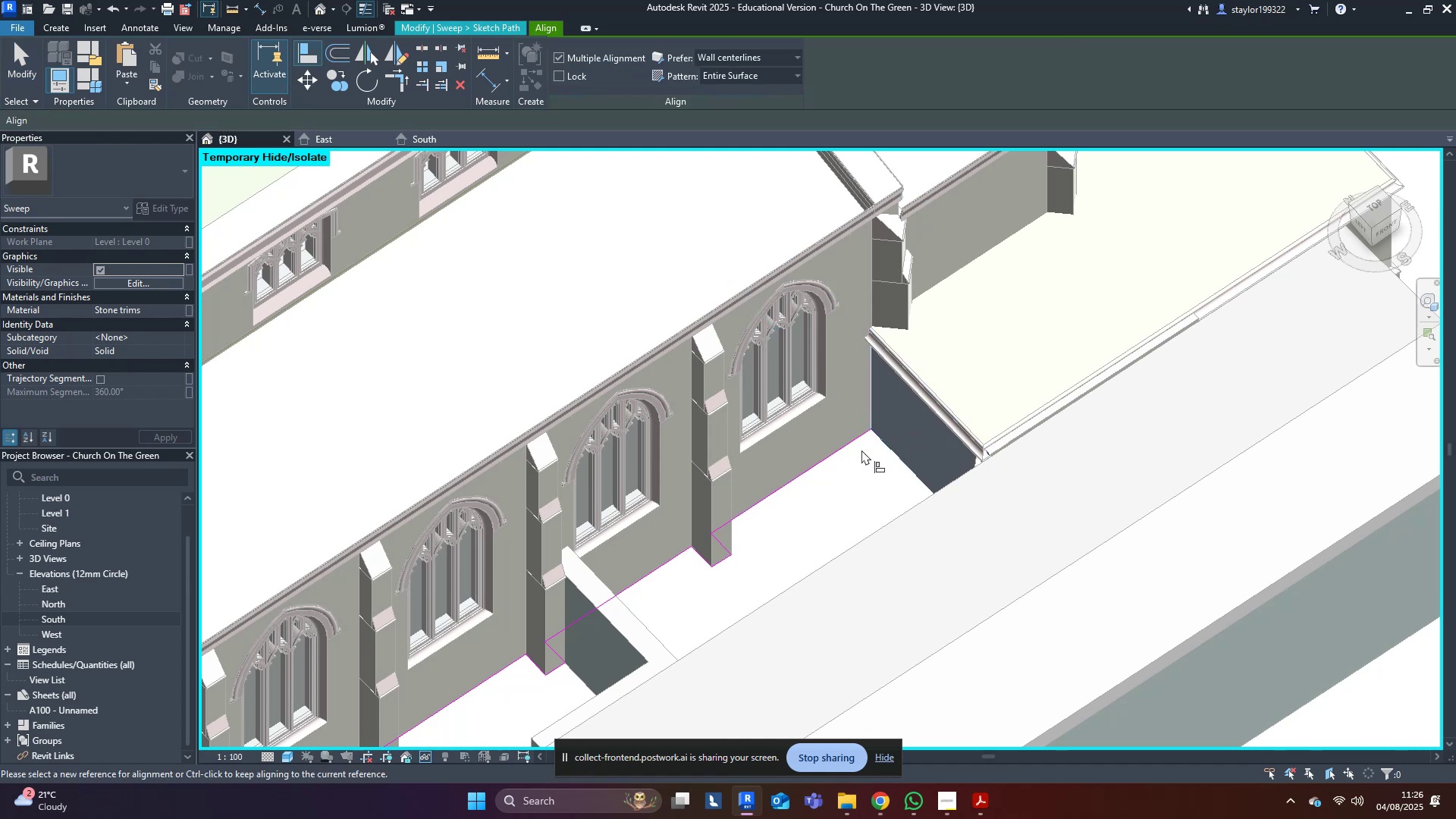 
key(Escape)
 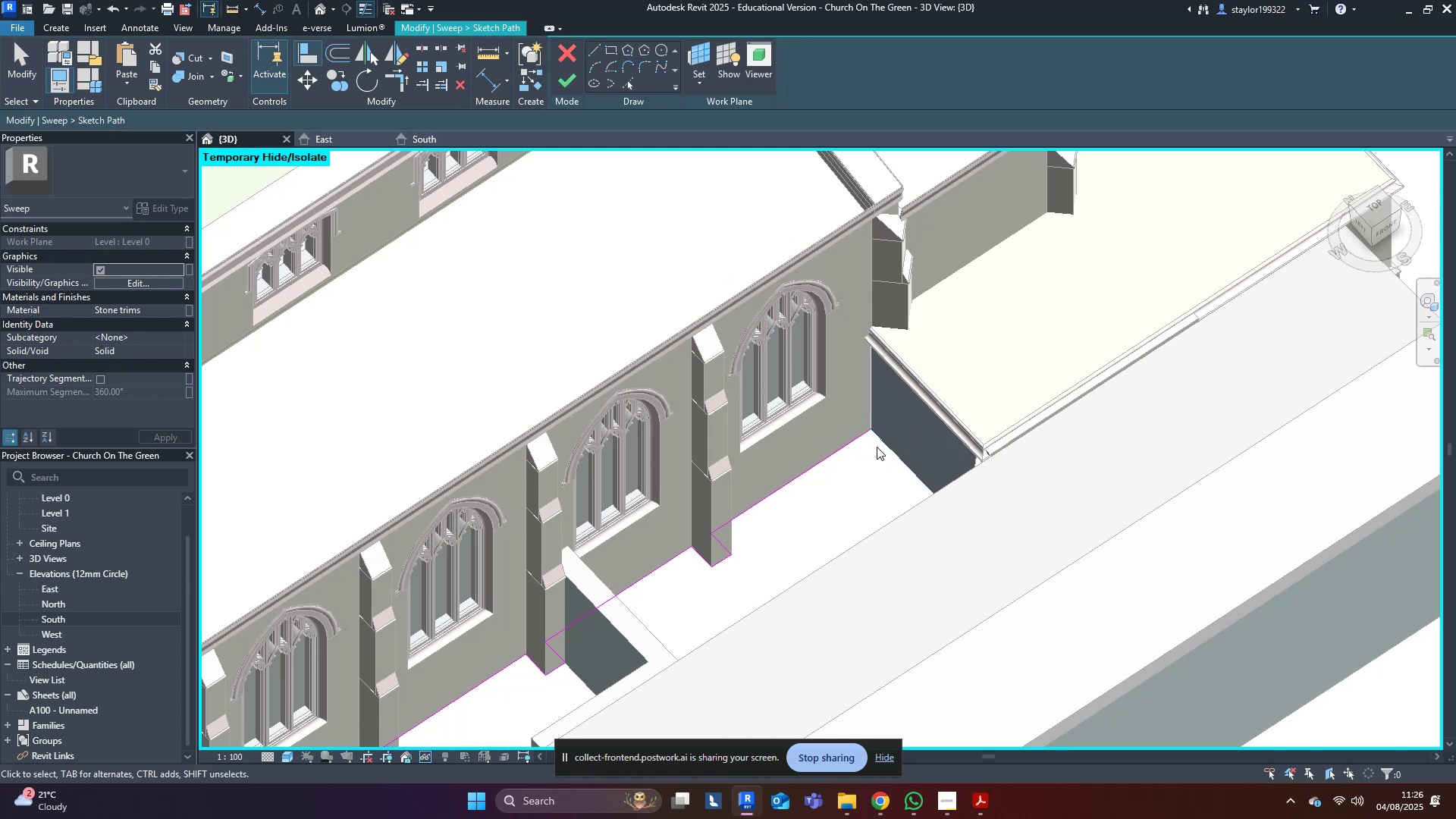 
key(Escape)
 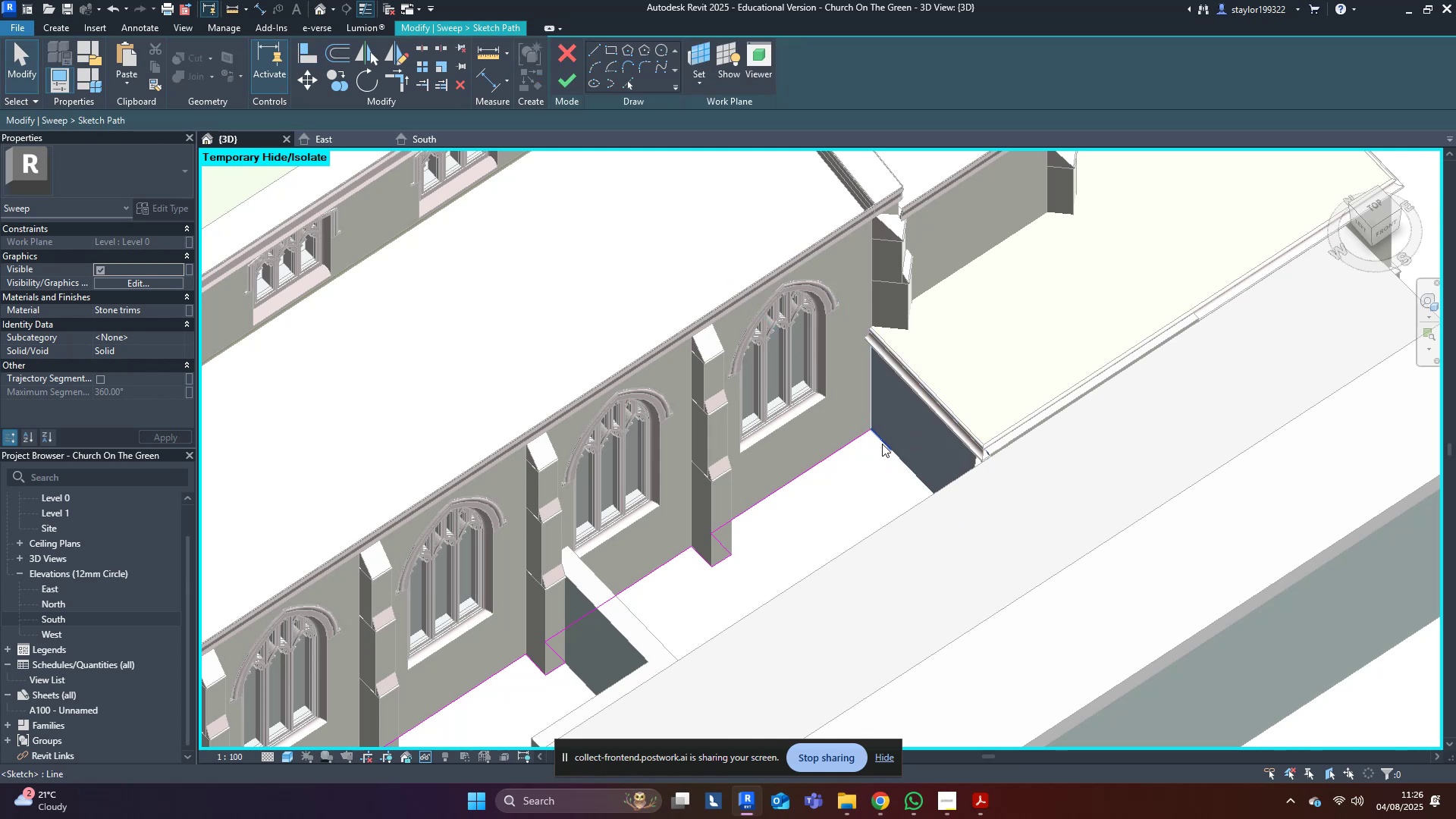 
left_click([882, 444])
 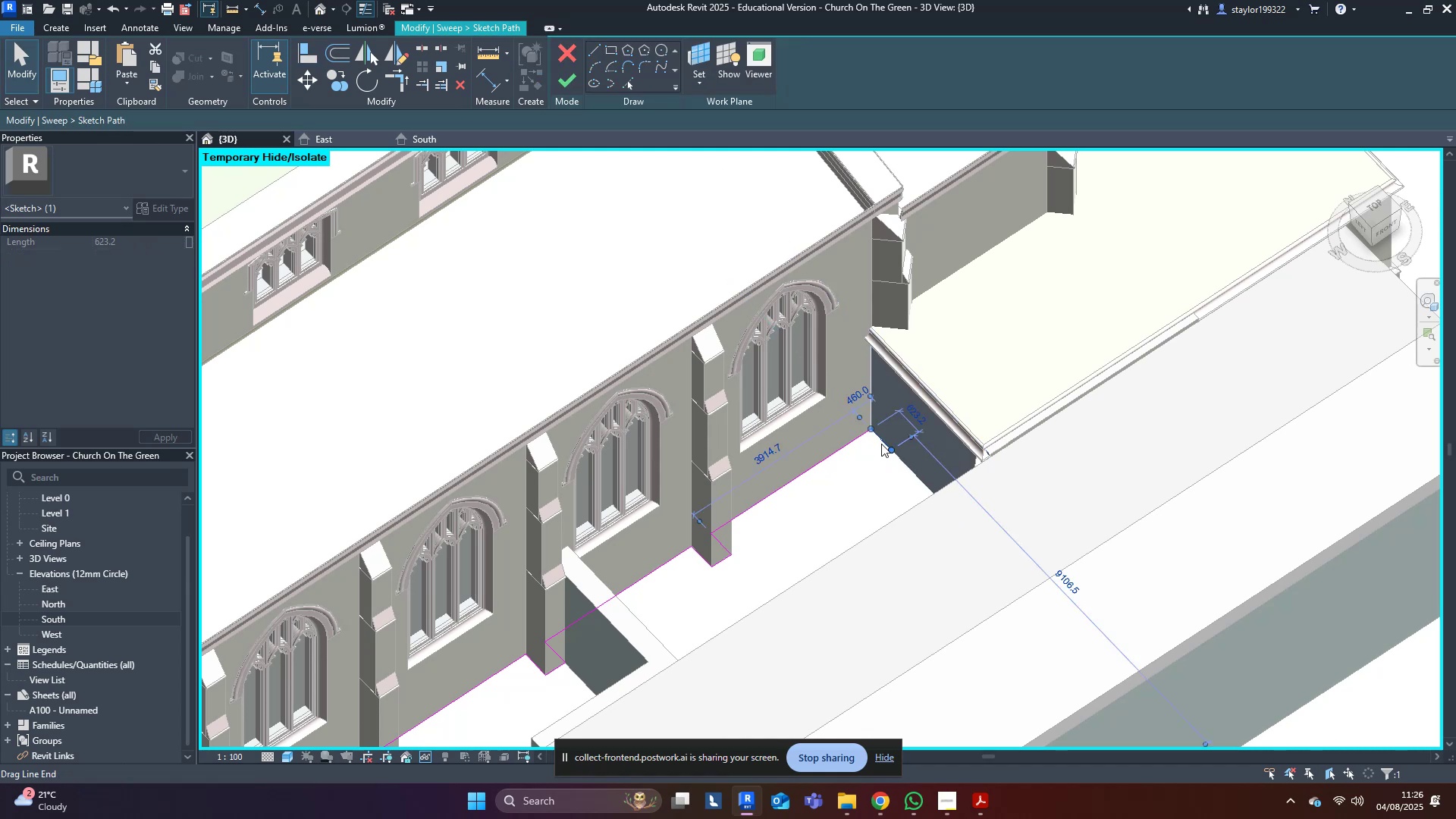 
scroll: coordinate [859, 461], scroll_direction: down, amount: 2.0
 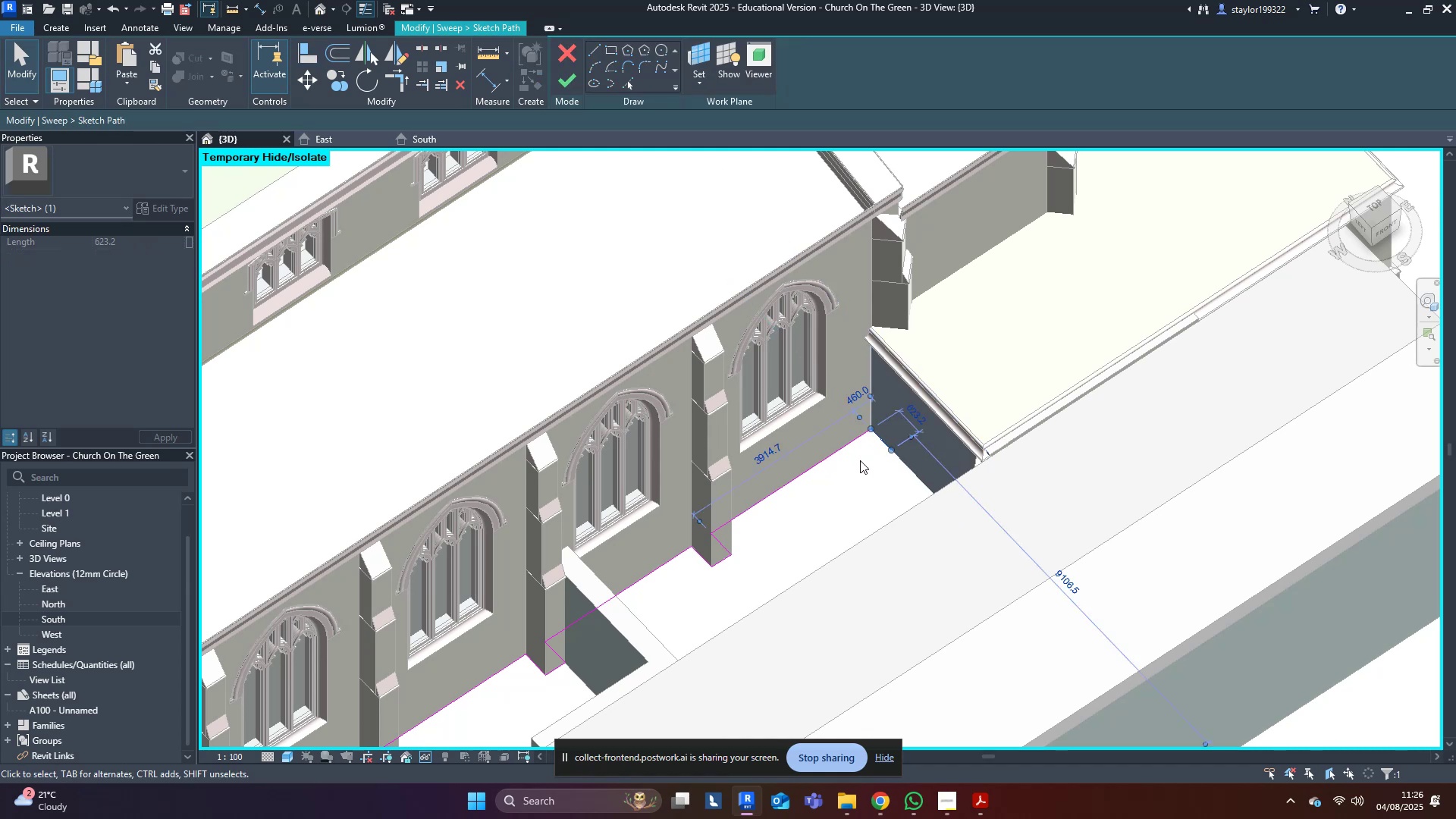 
hold_key(key=ShiftLeft, duration=0.51)
 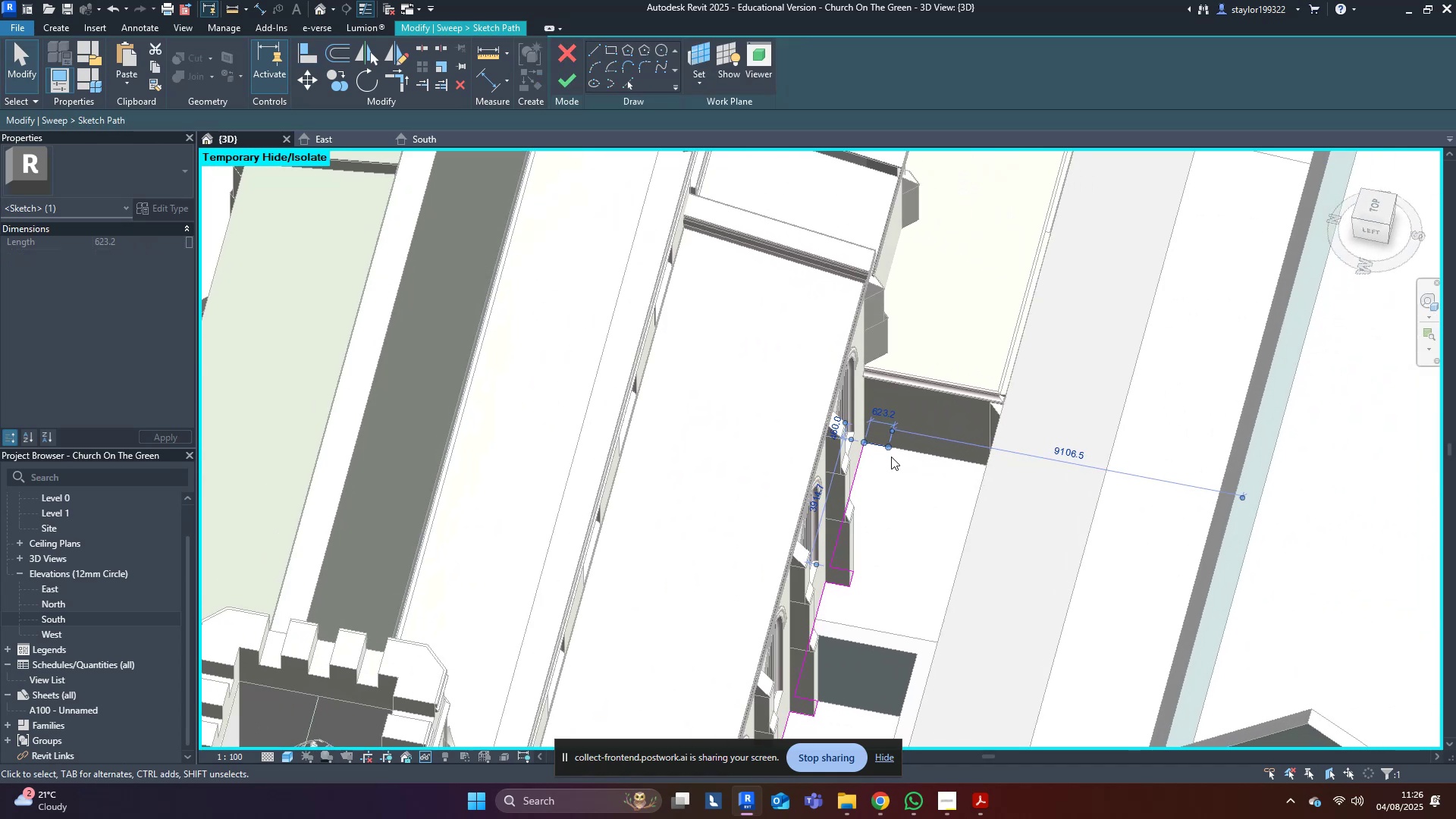 
left_click_drag(start_coordinate=[890, 451], to_coordinate=[1009, 470])
 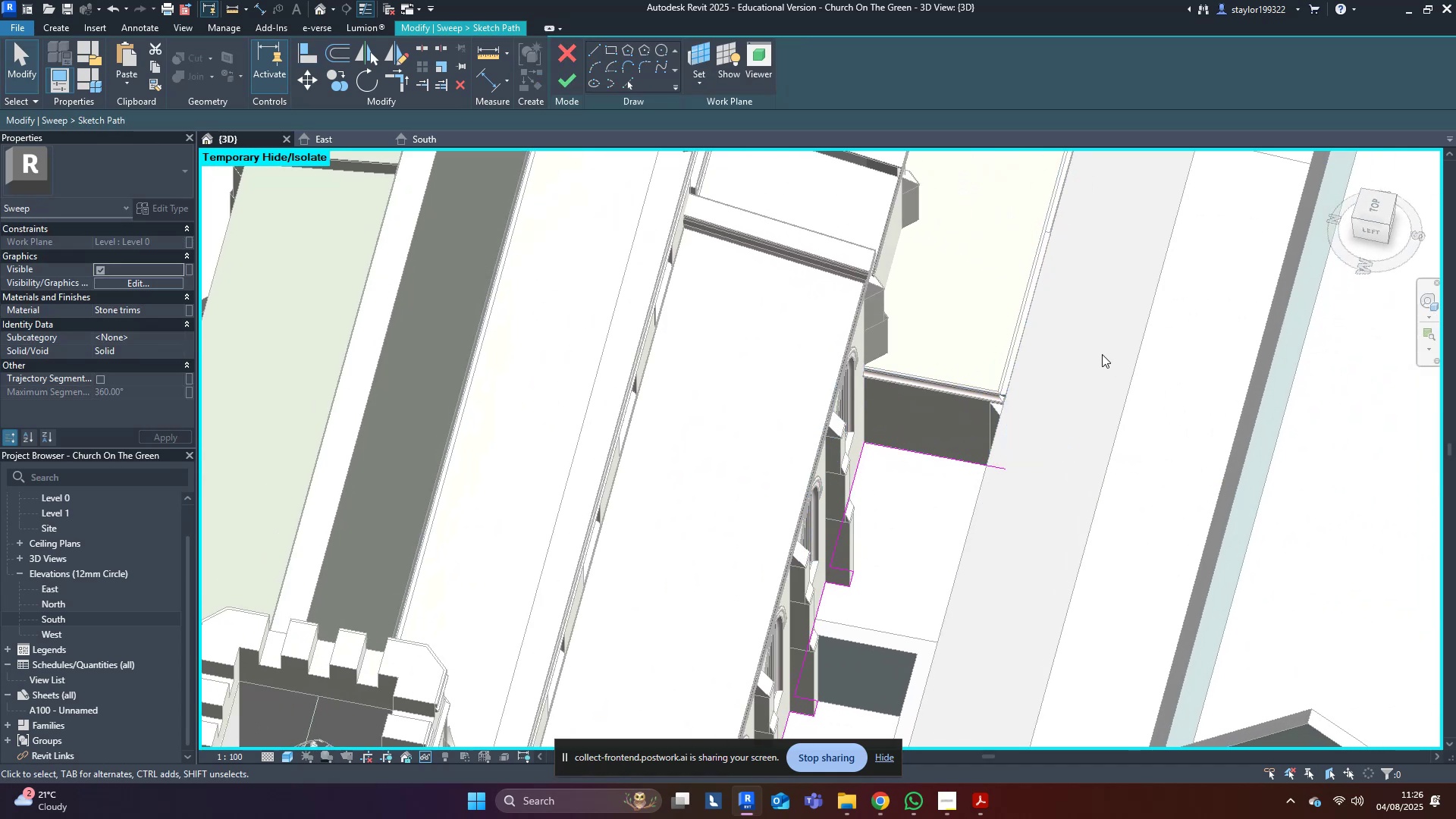 
hold_key(key=ShiftLeft, duration=1.33)
 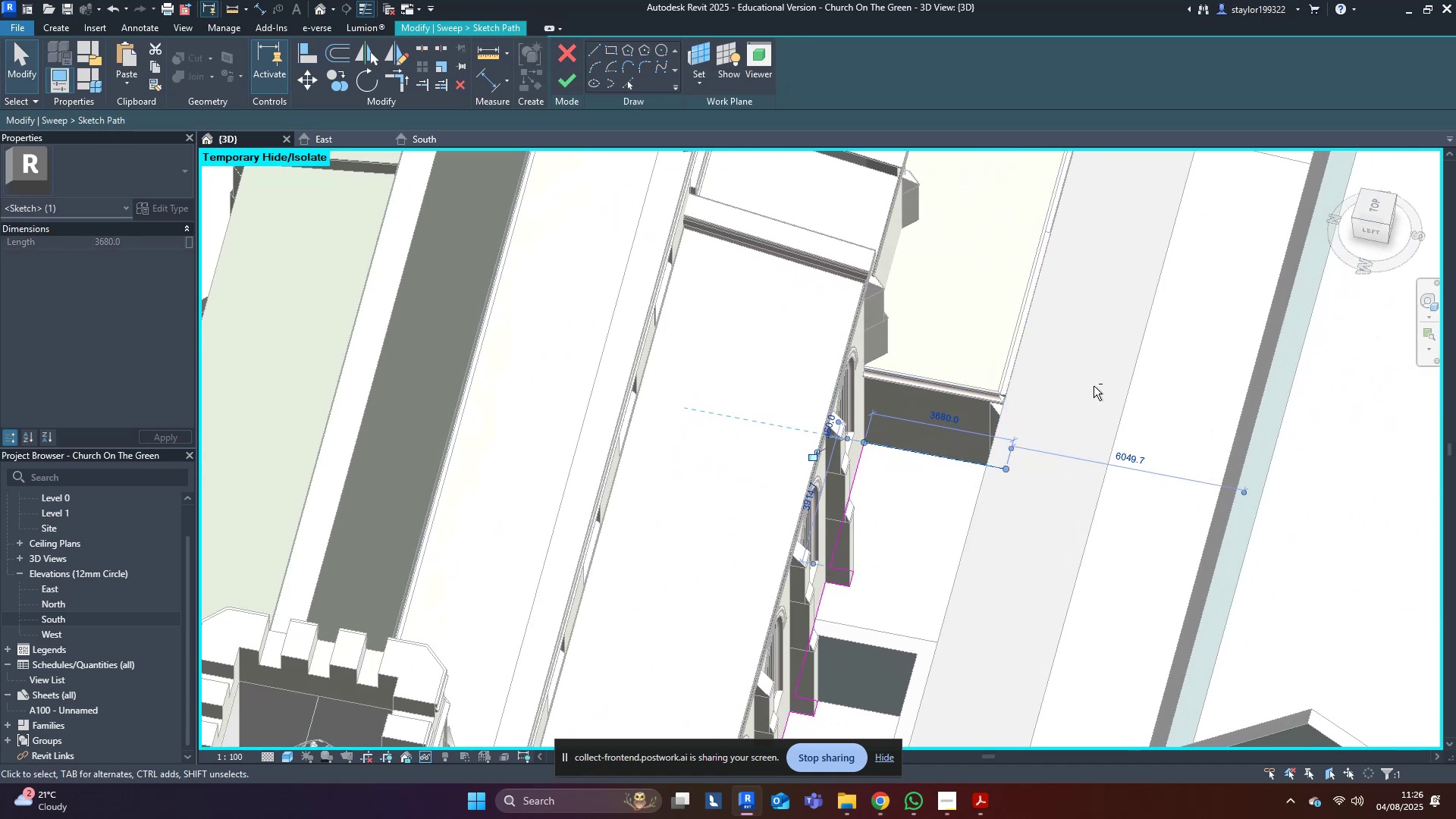 
left_click([1109, 362])
 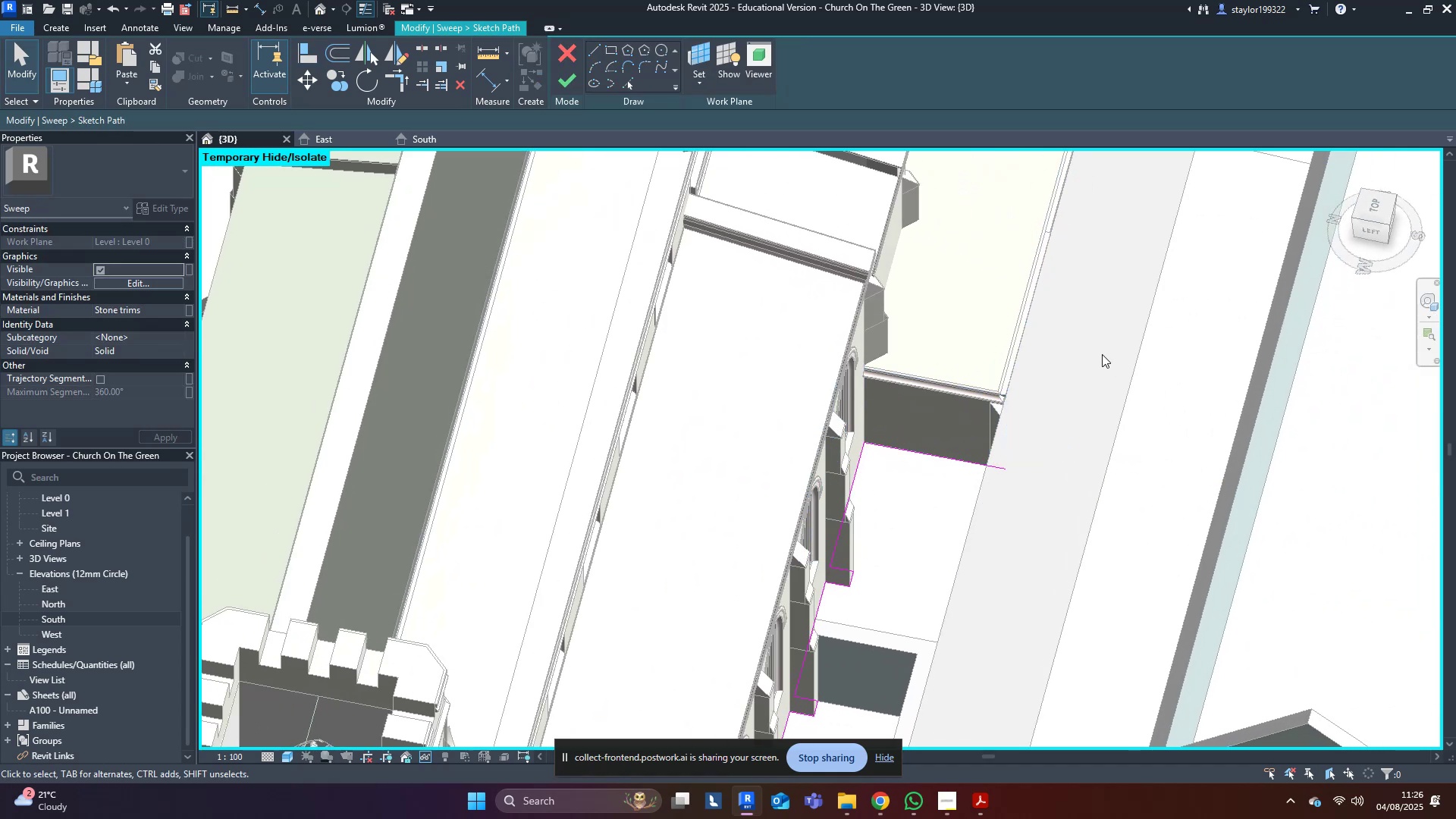 
scroll: coordinate [1102, 354], scroll_direction: down, amount: 5.0
 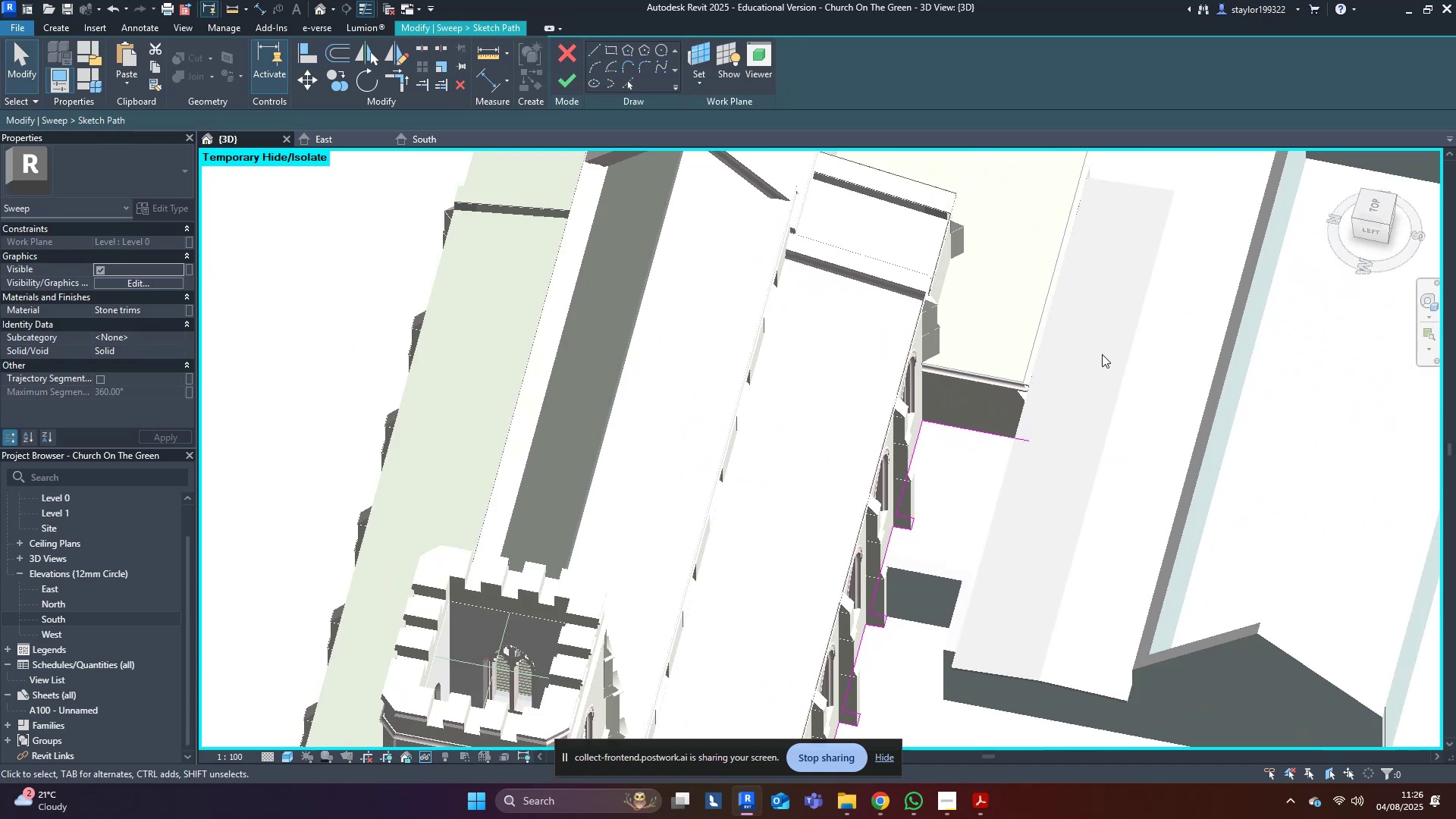 
hold_key(key=ShiftLeft, duration=0.31)
 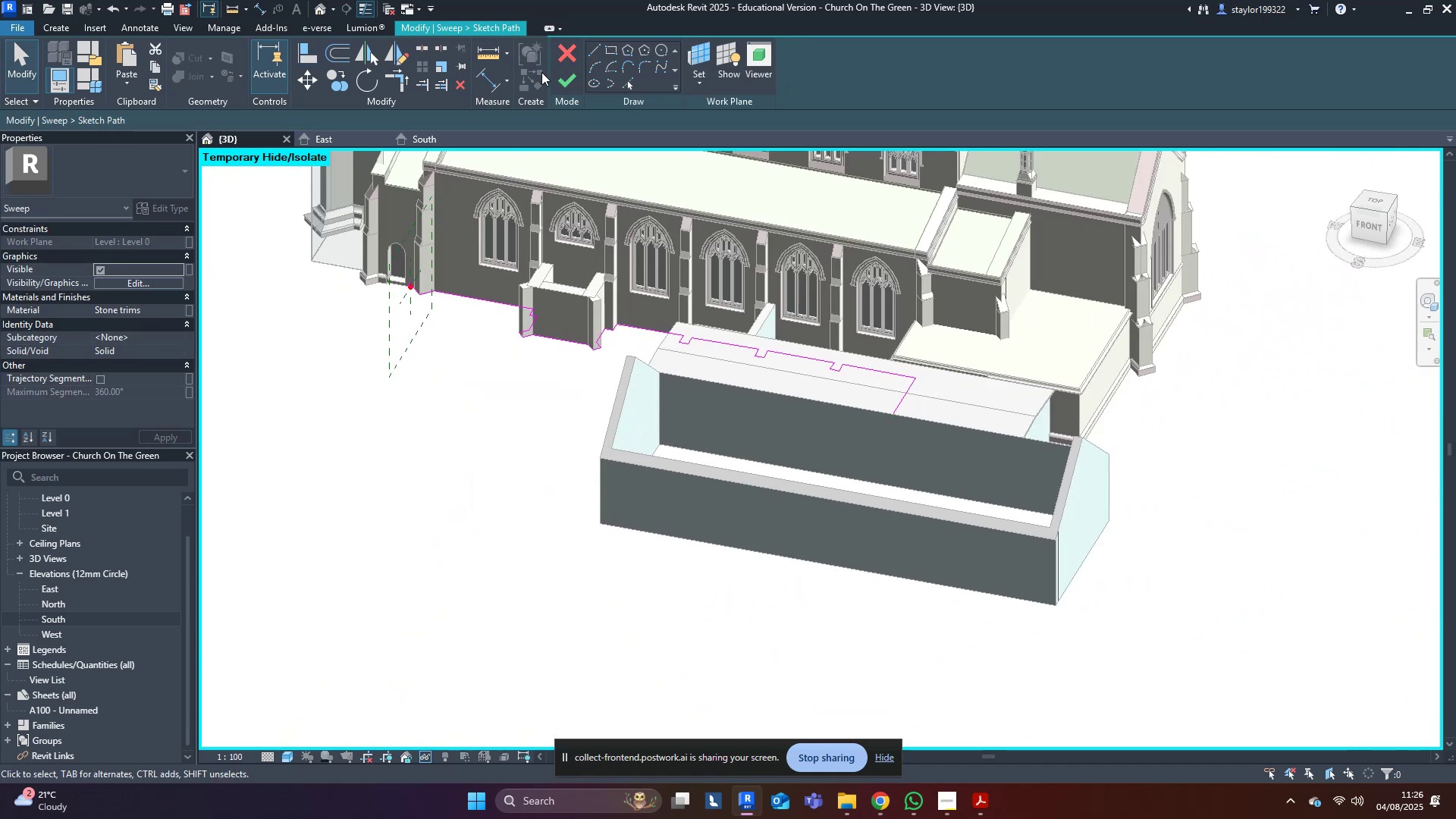 
left_click([560, 78])
 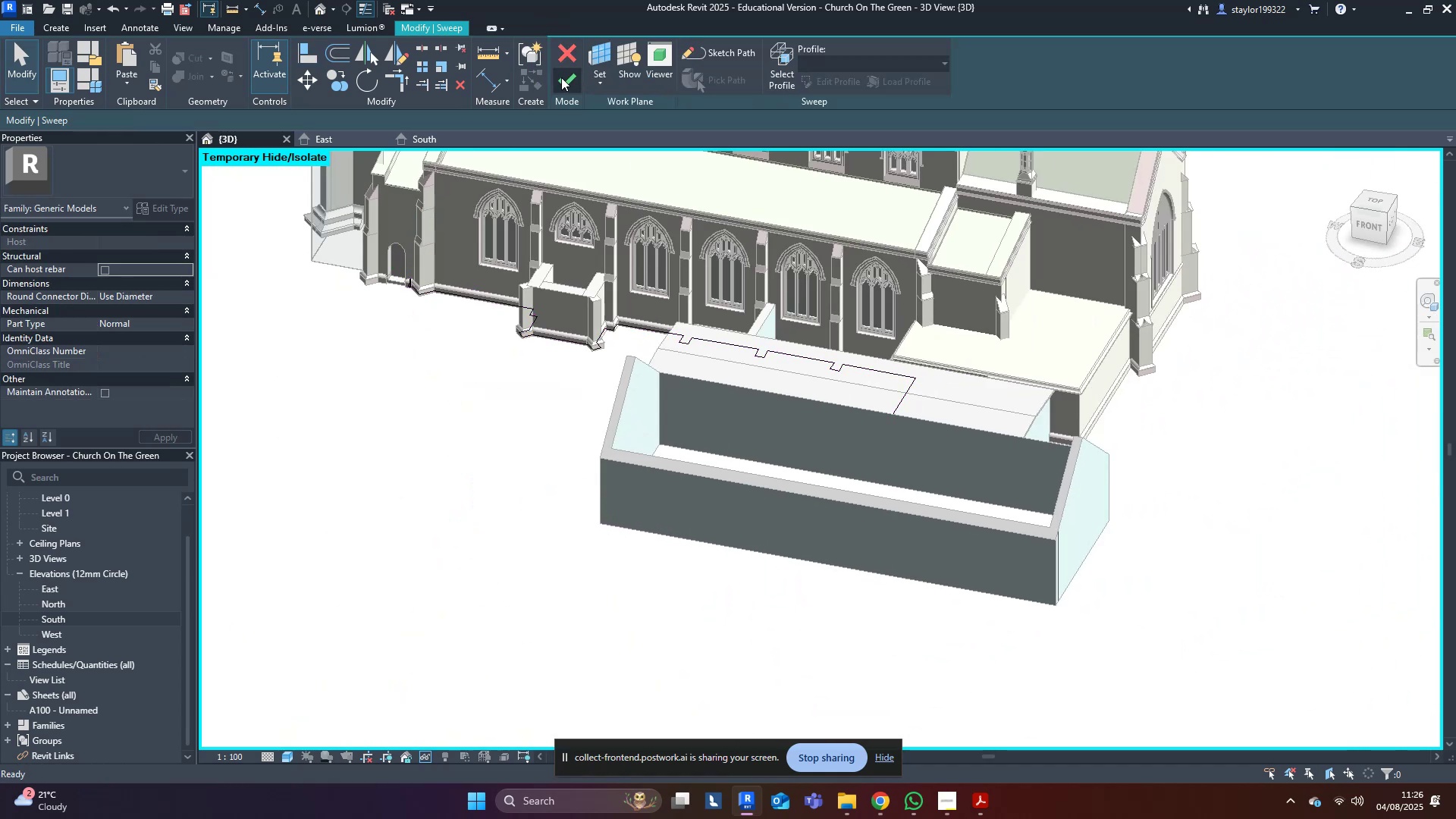 
left_click([561, 77])
 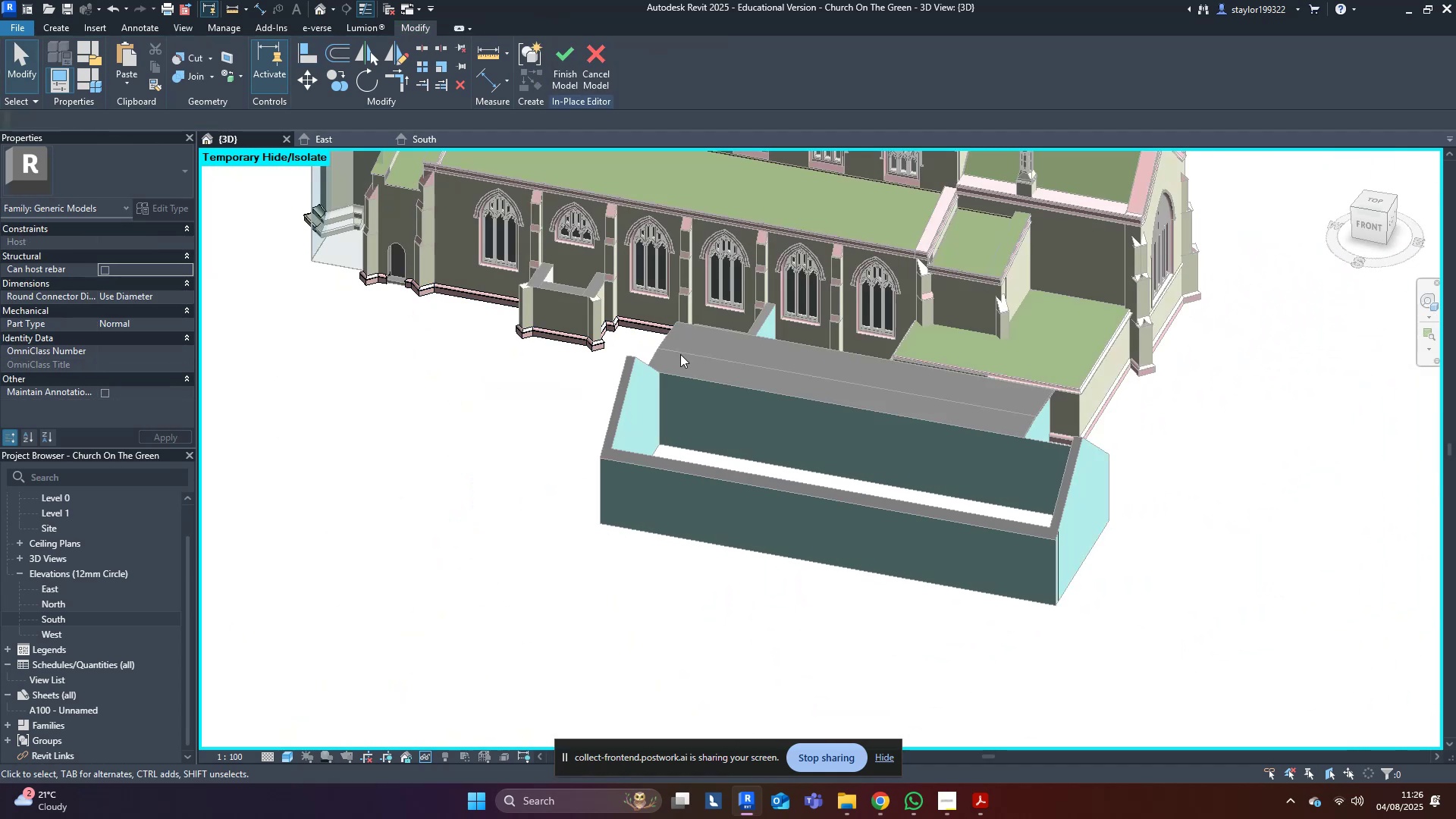 
scroll: coordinate [908, 459], scroll_direction: down, amount: 4.0
 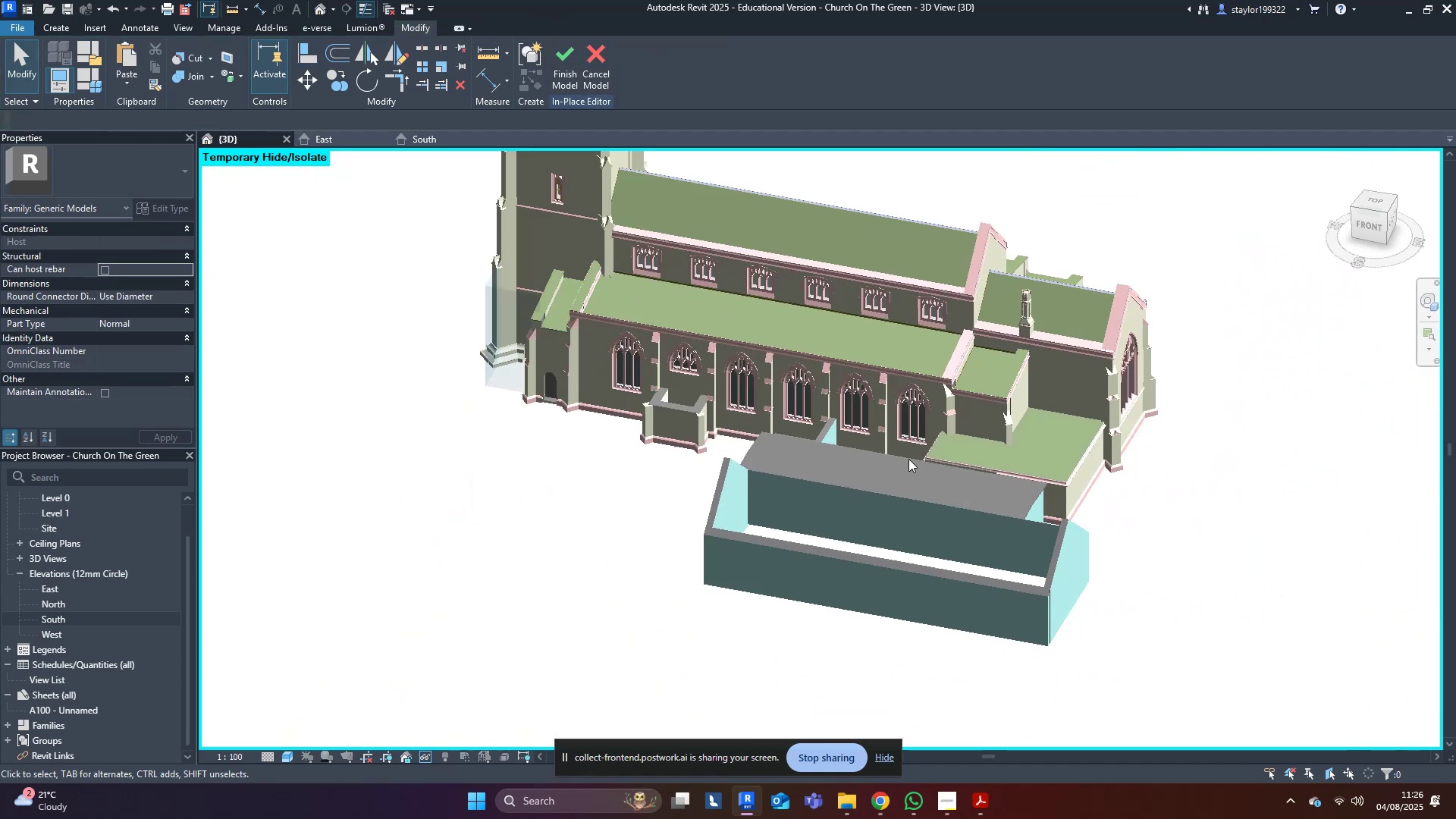 
hold_key(key=ShiftLeft, duration=0.45)
 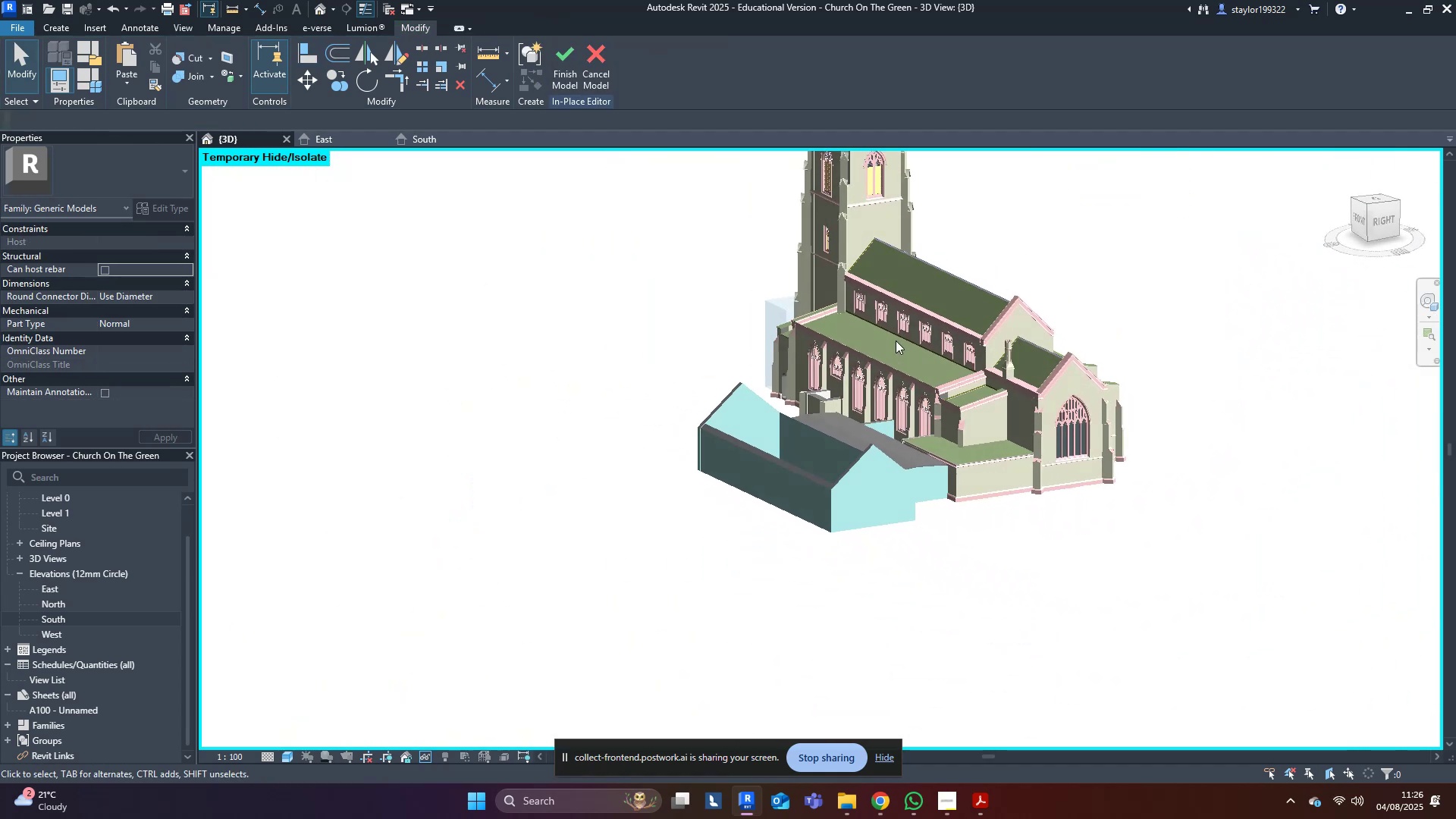 
scroll: coordinate [876, 455], scroll_direction: up, amount: 3.0
 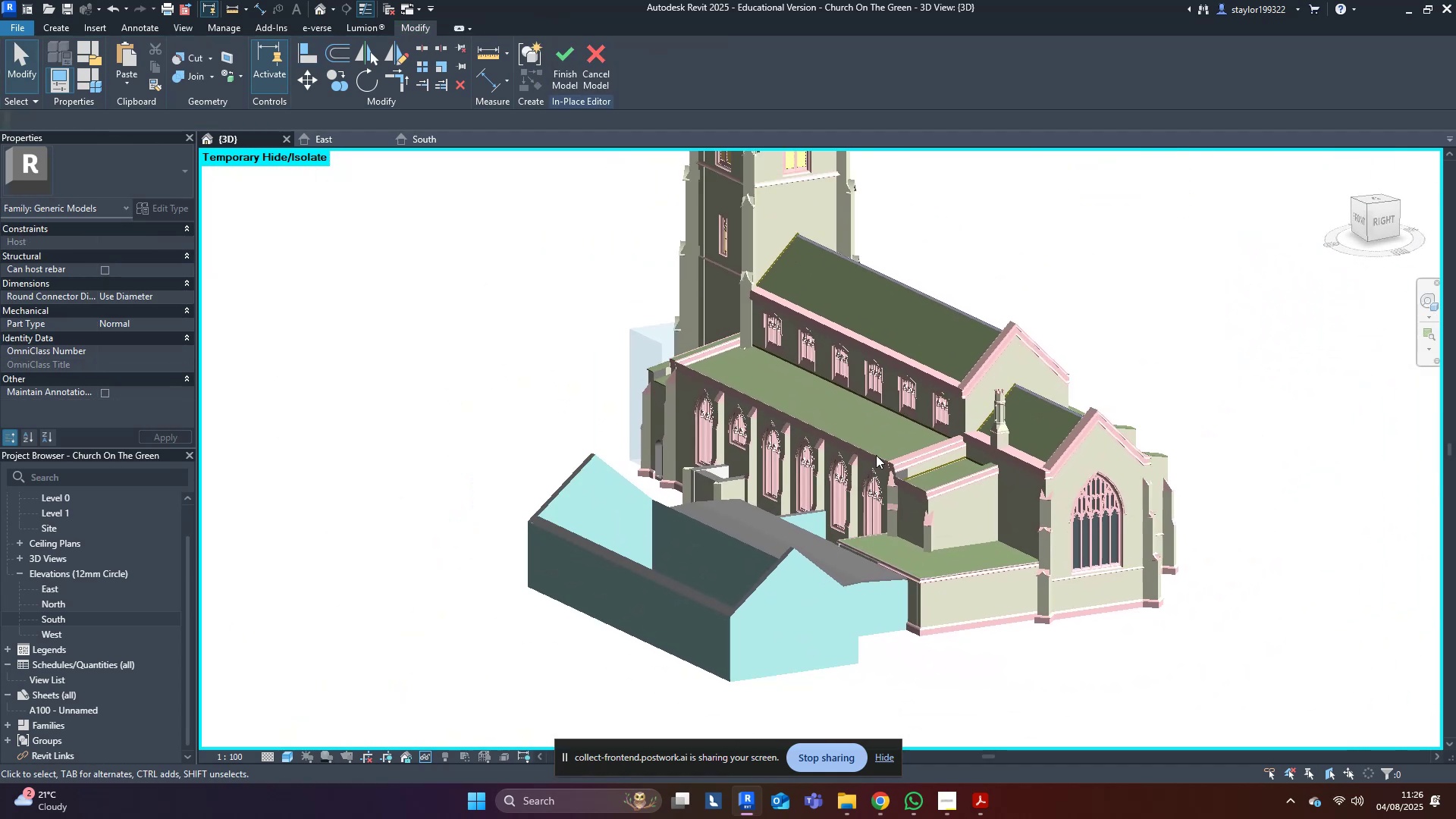 
hold_key(key=ShiftLeft, duration=0.39)
 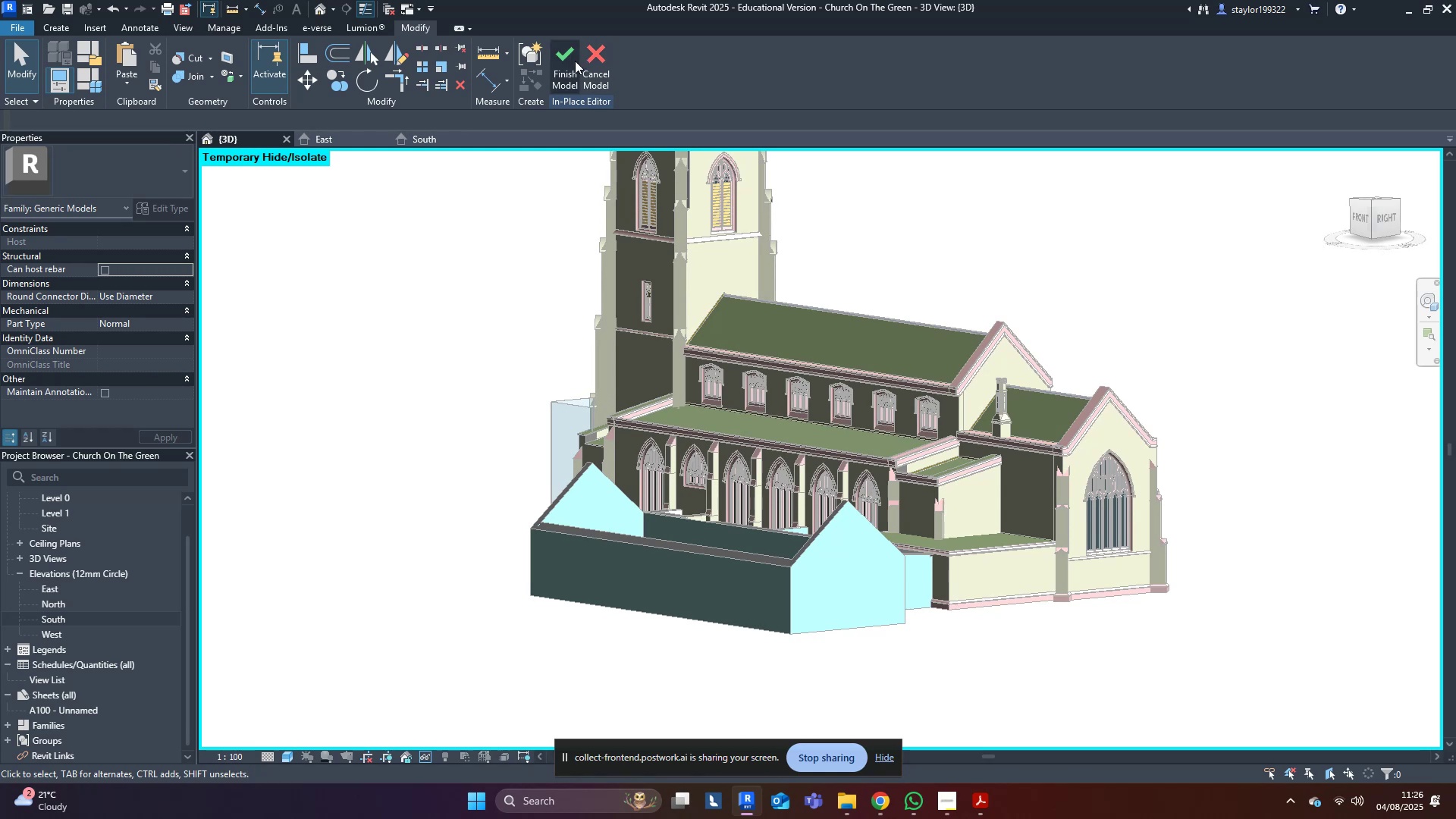 
left_click([572, 60])
 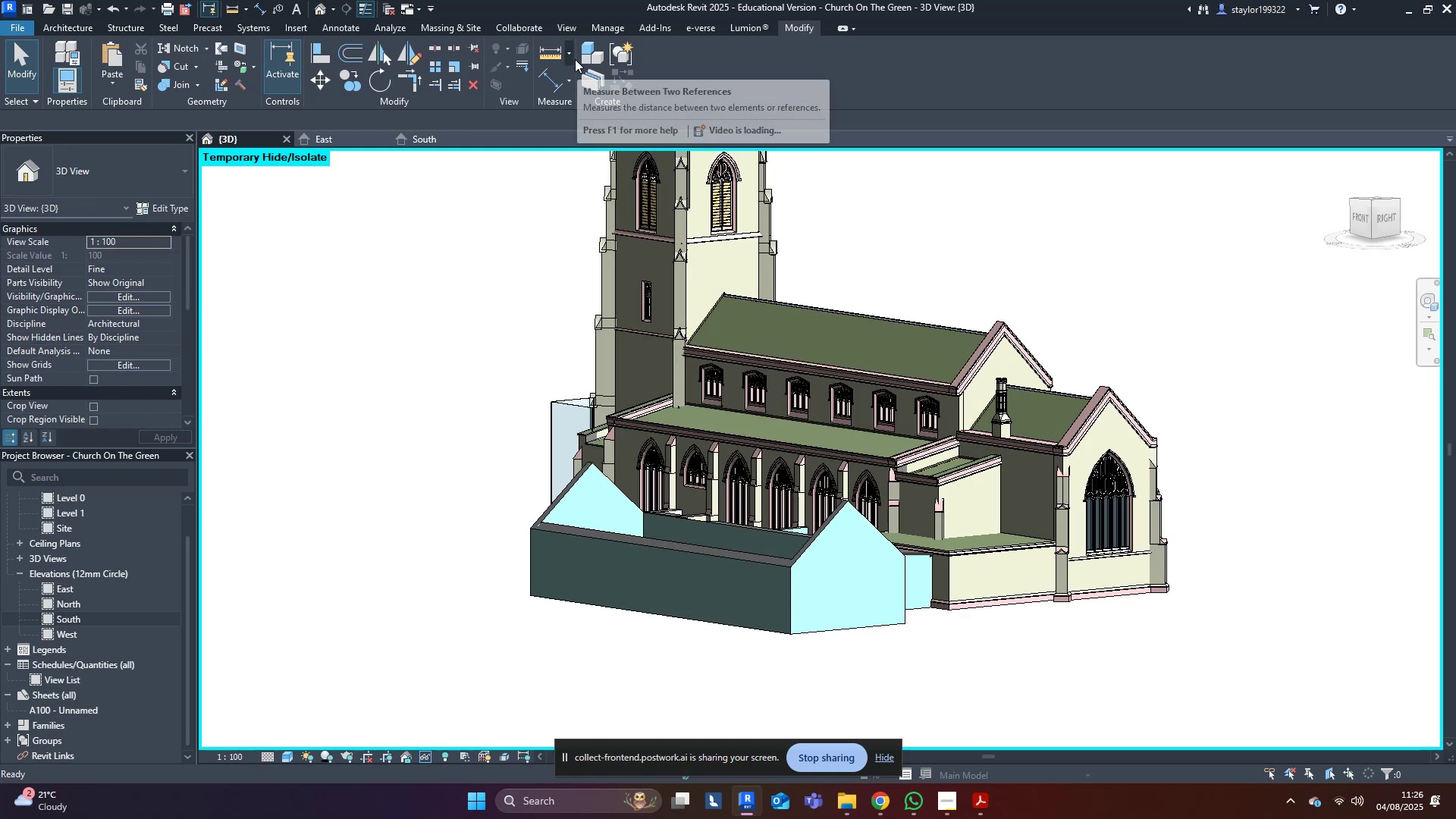 
scroll: coordinate [573, 427], scroll_direction: up, amount: 11.0
 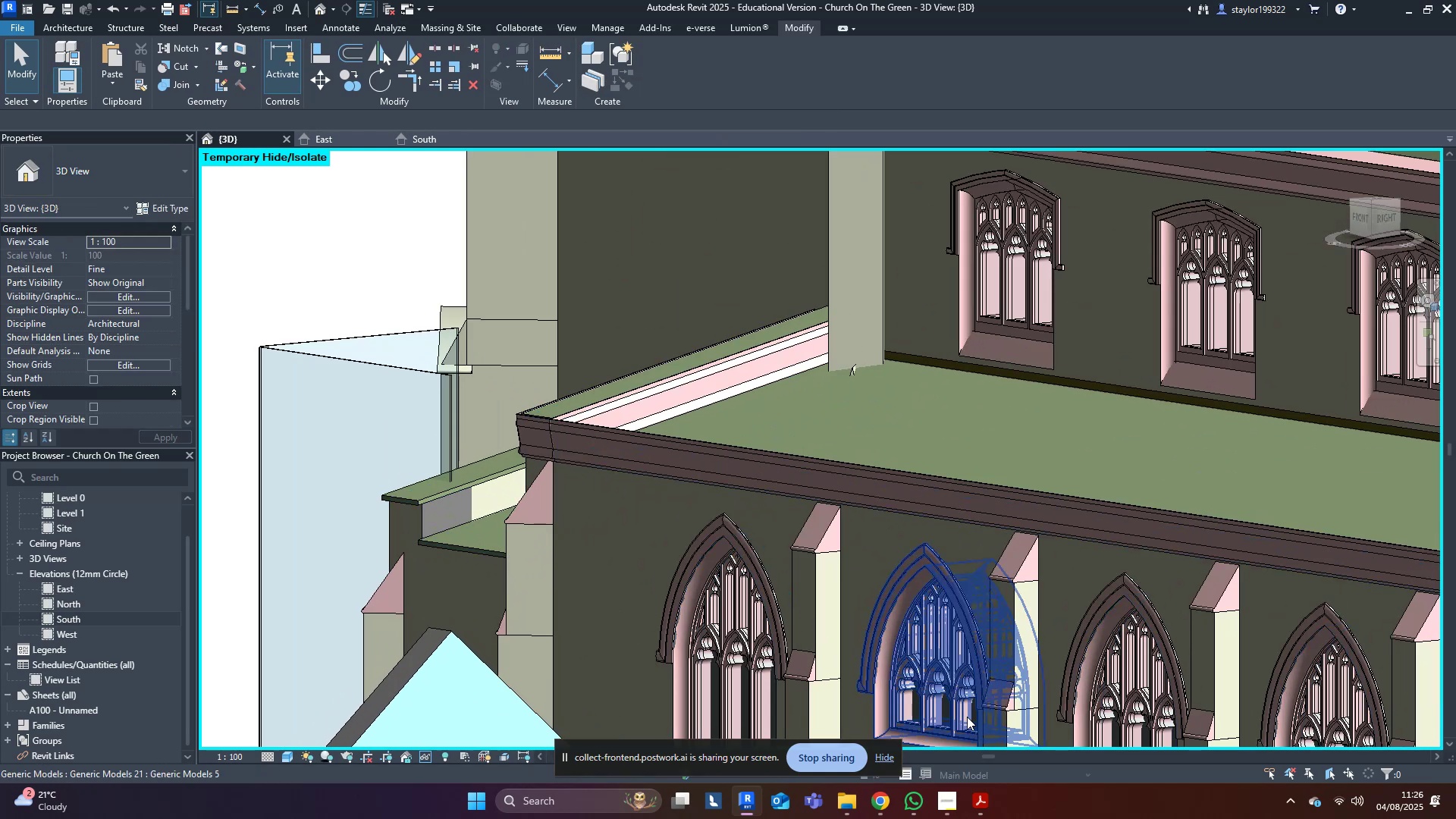 
scroll: coordinate [931, 657], scroll_direction: down, amount: 9.0
 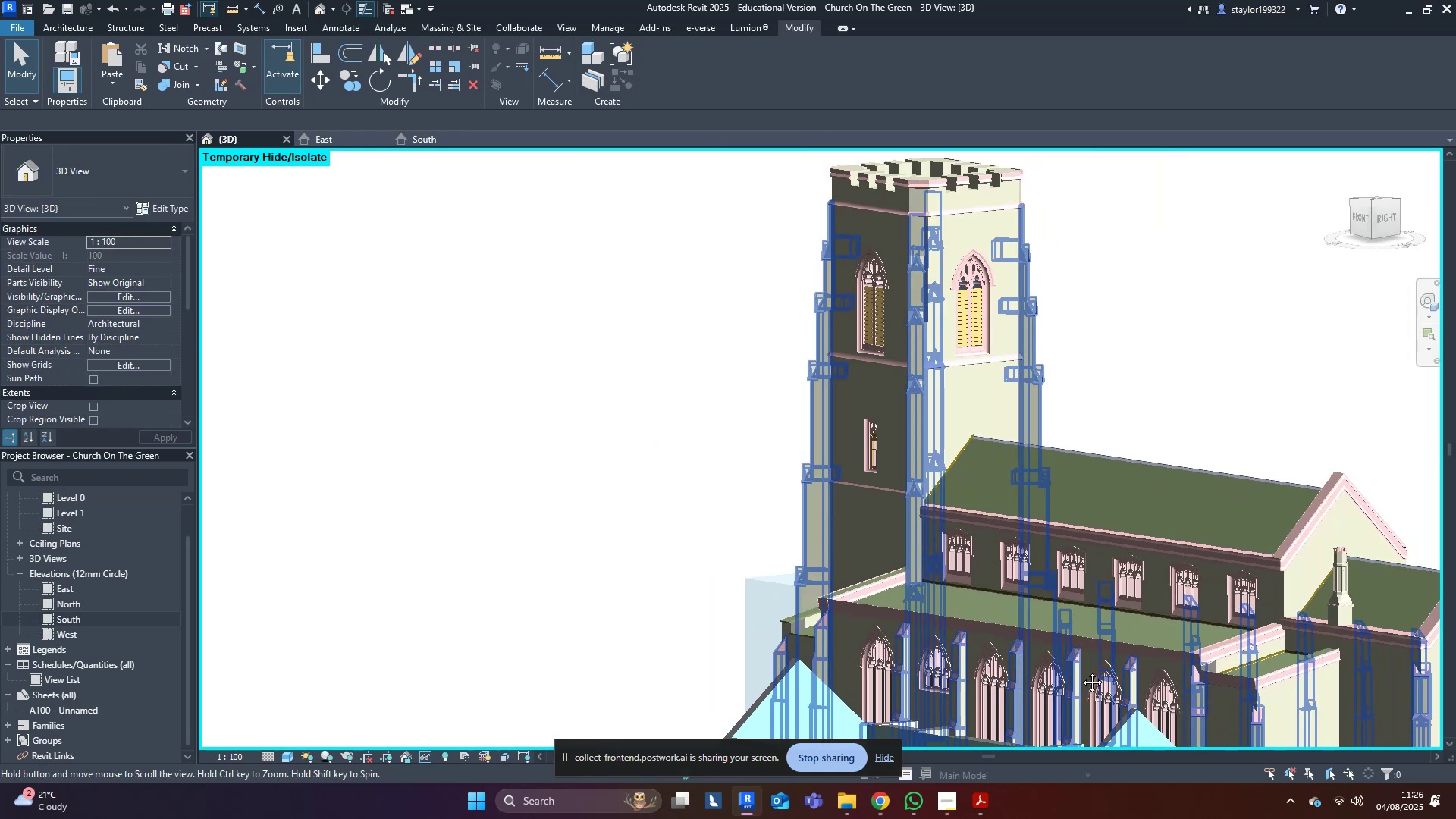 
hold_key(key=ShiftLeft, duration=0.53)
 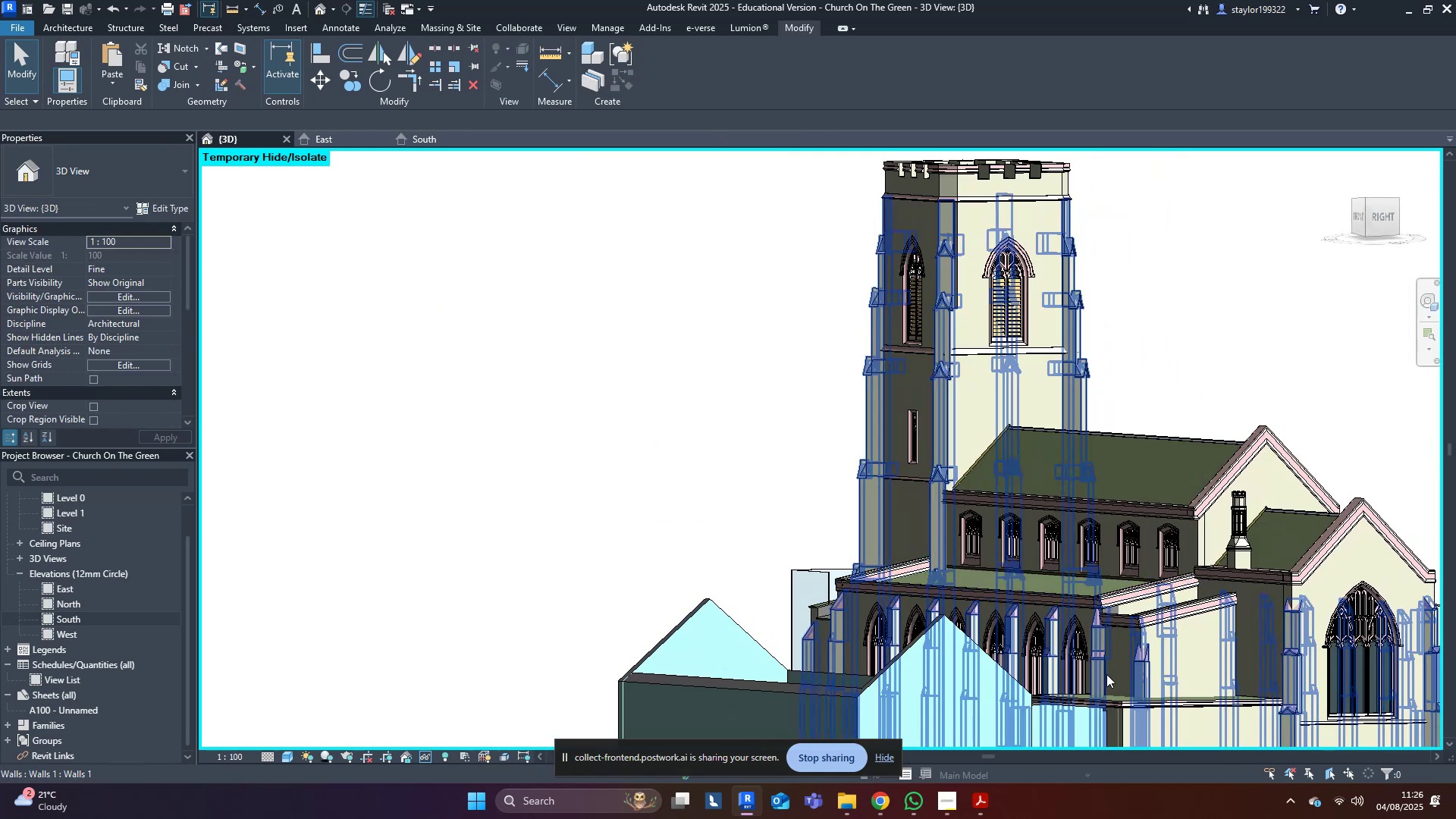 
hold_key(key=ShiftLeft, duration=0.59)
 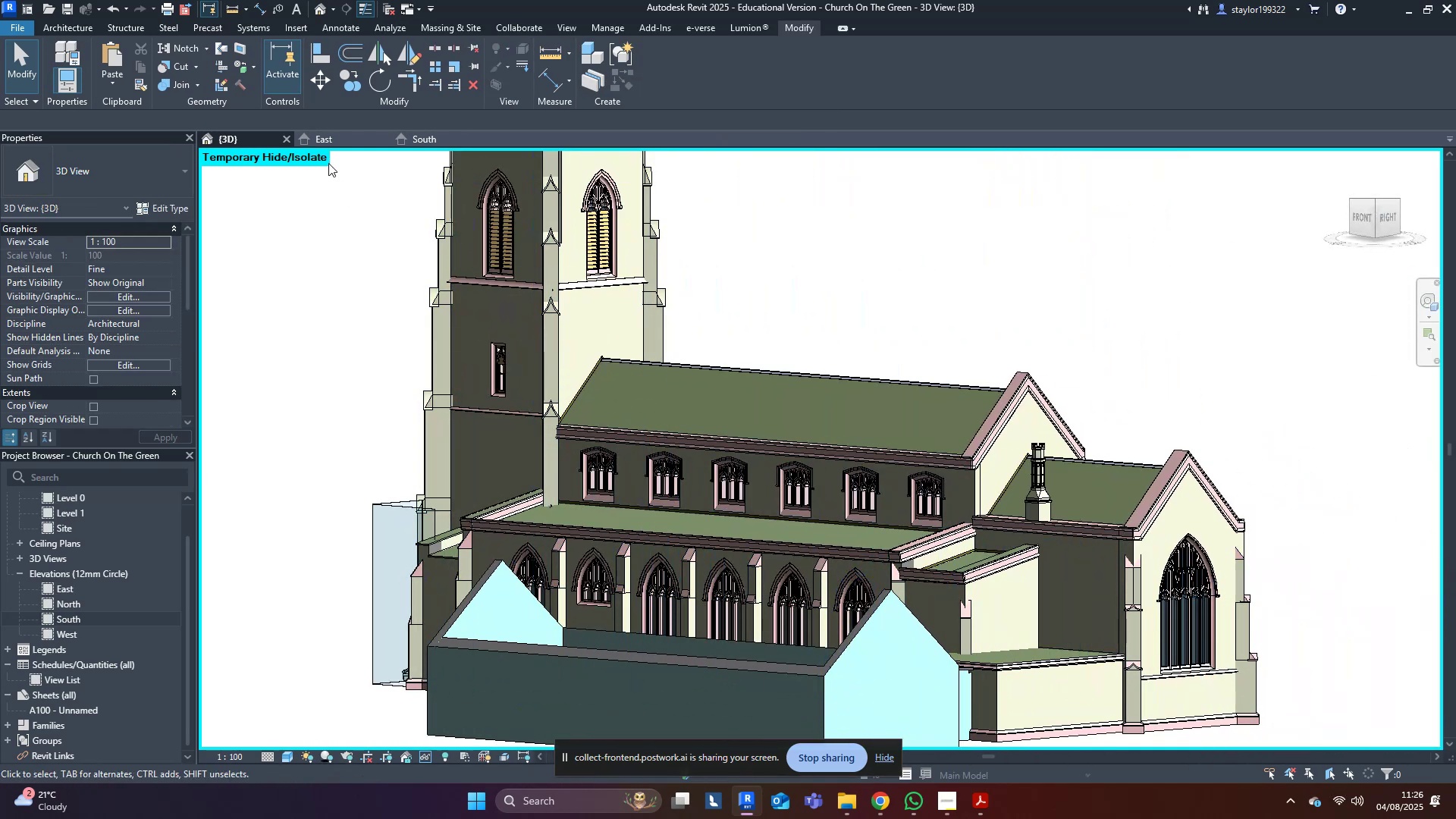 
left_click([353, 137])
 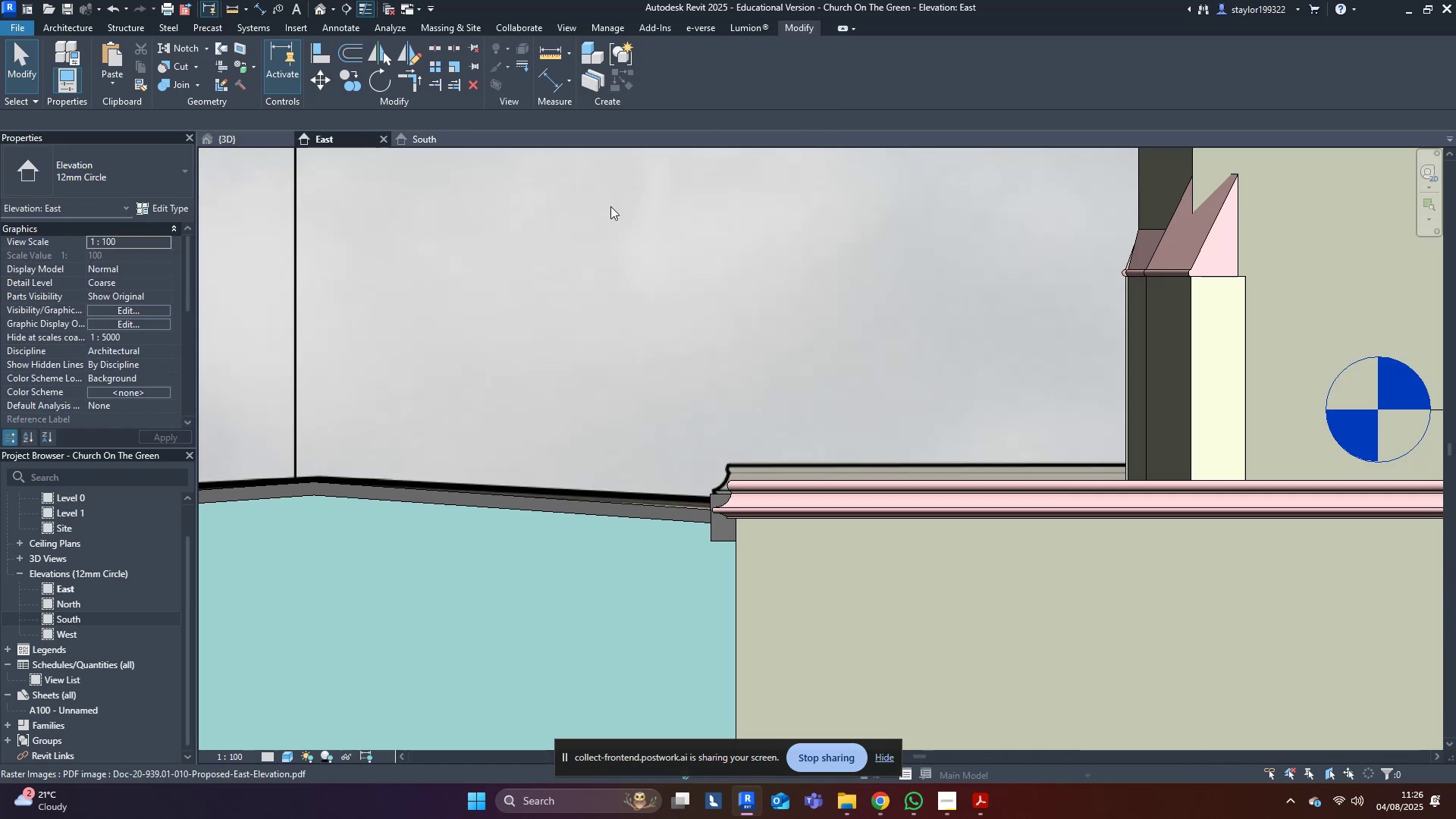 
scroll: coordinate [830, 507], scroll_direction: down, amount: 6.0
 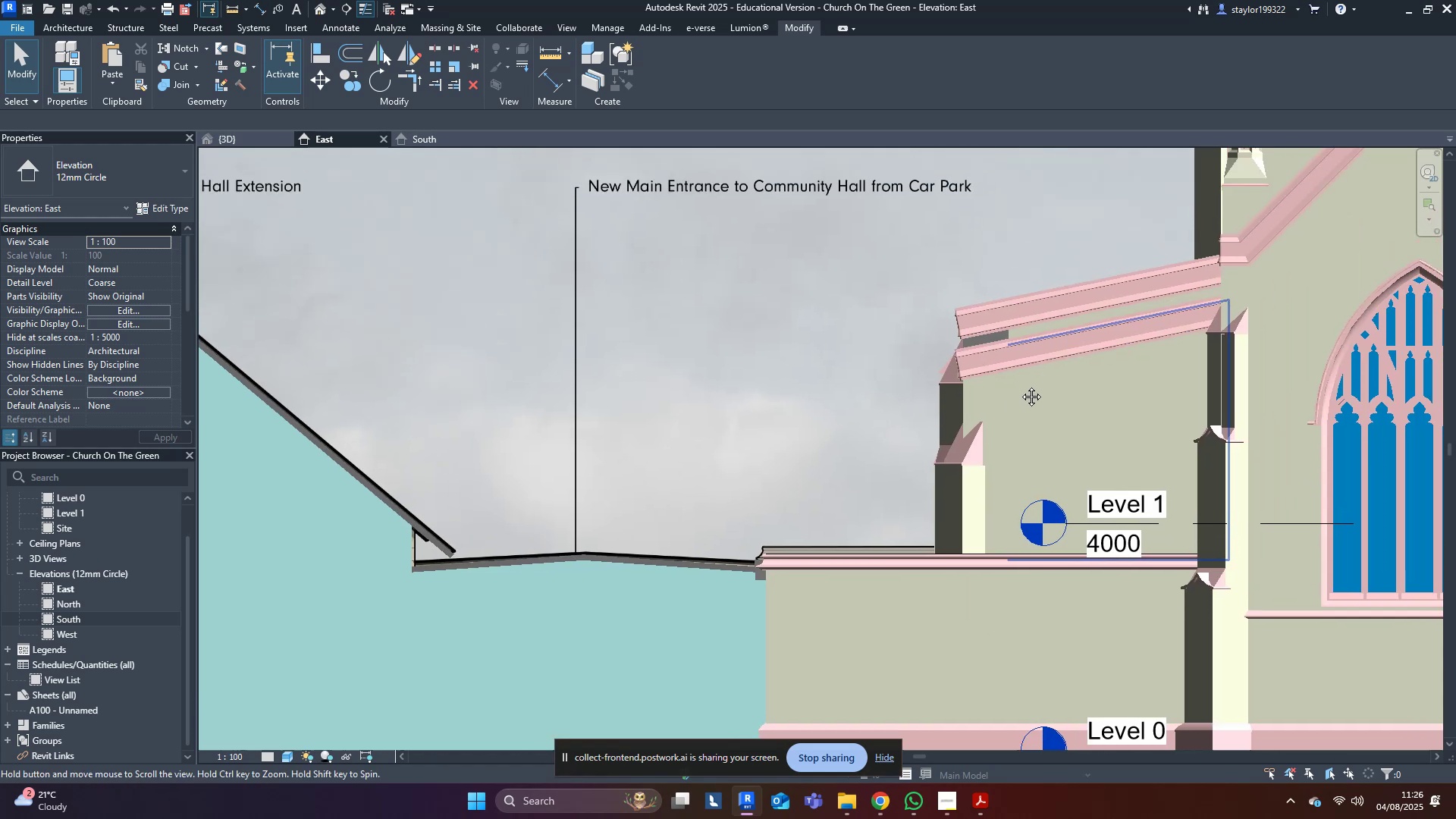 
scroll: coordinate [963, 369], scroll_direction: up, amount: 4.0
 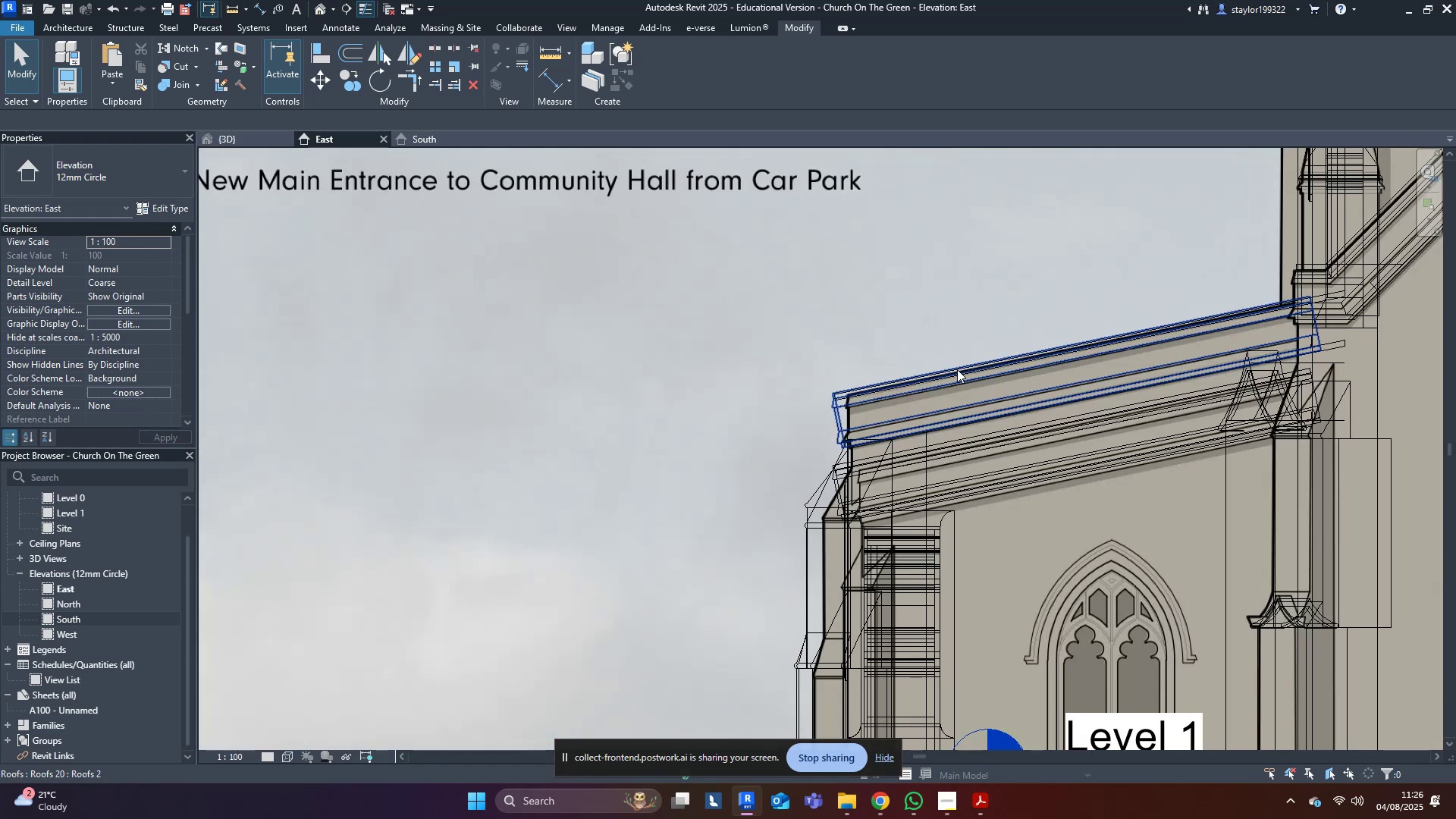 
type(wfsd)
 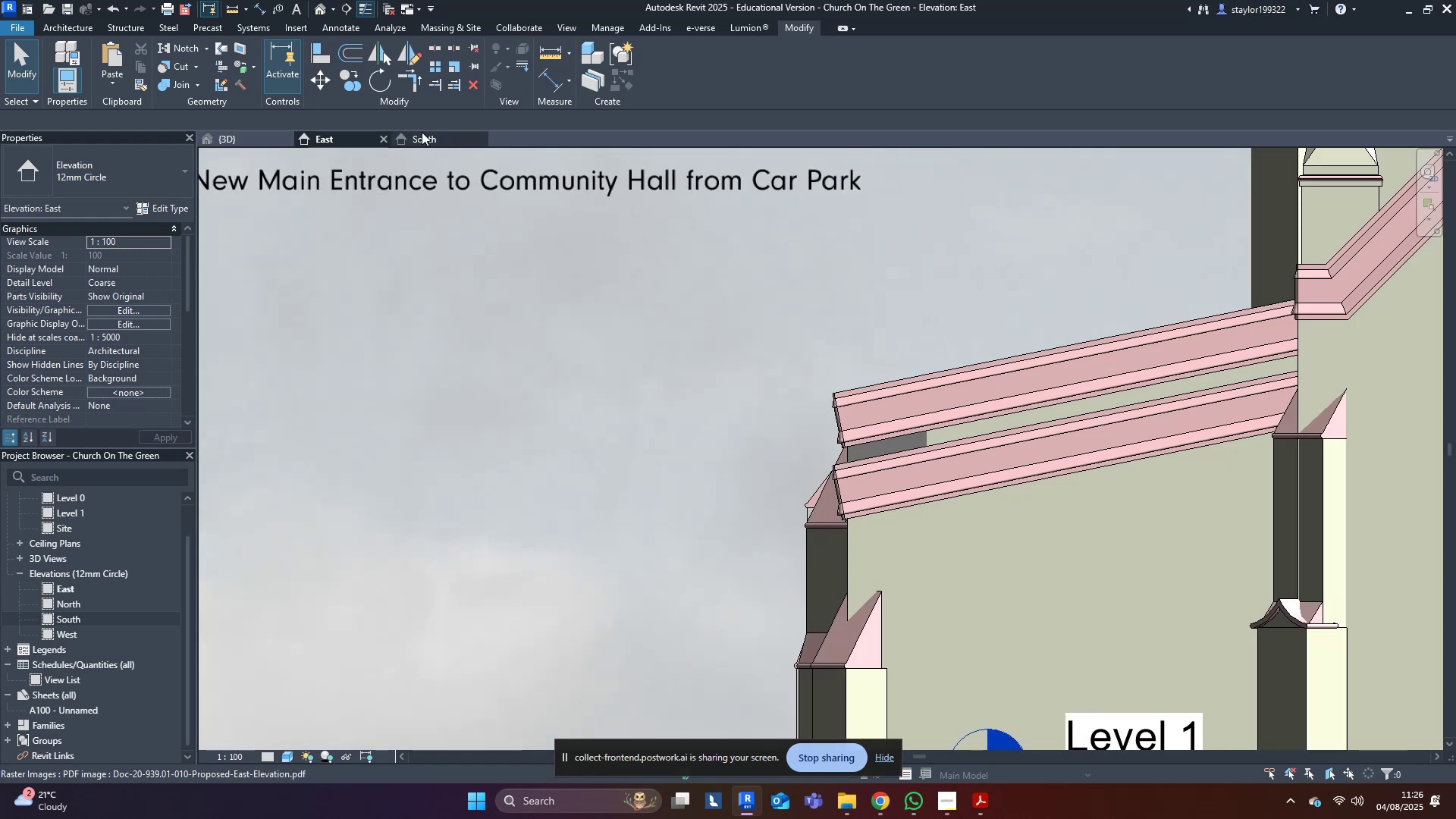 
left_click([422, 132])
 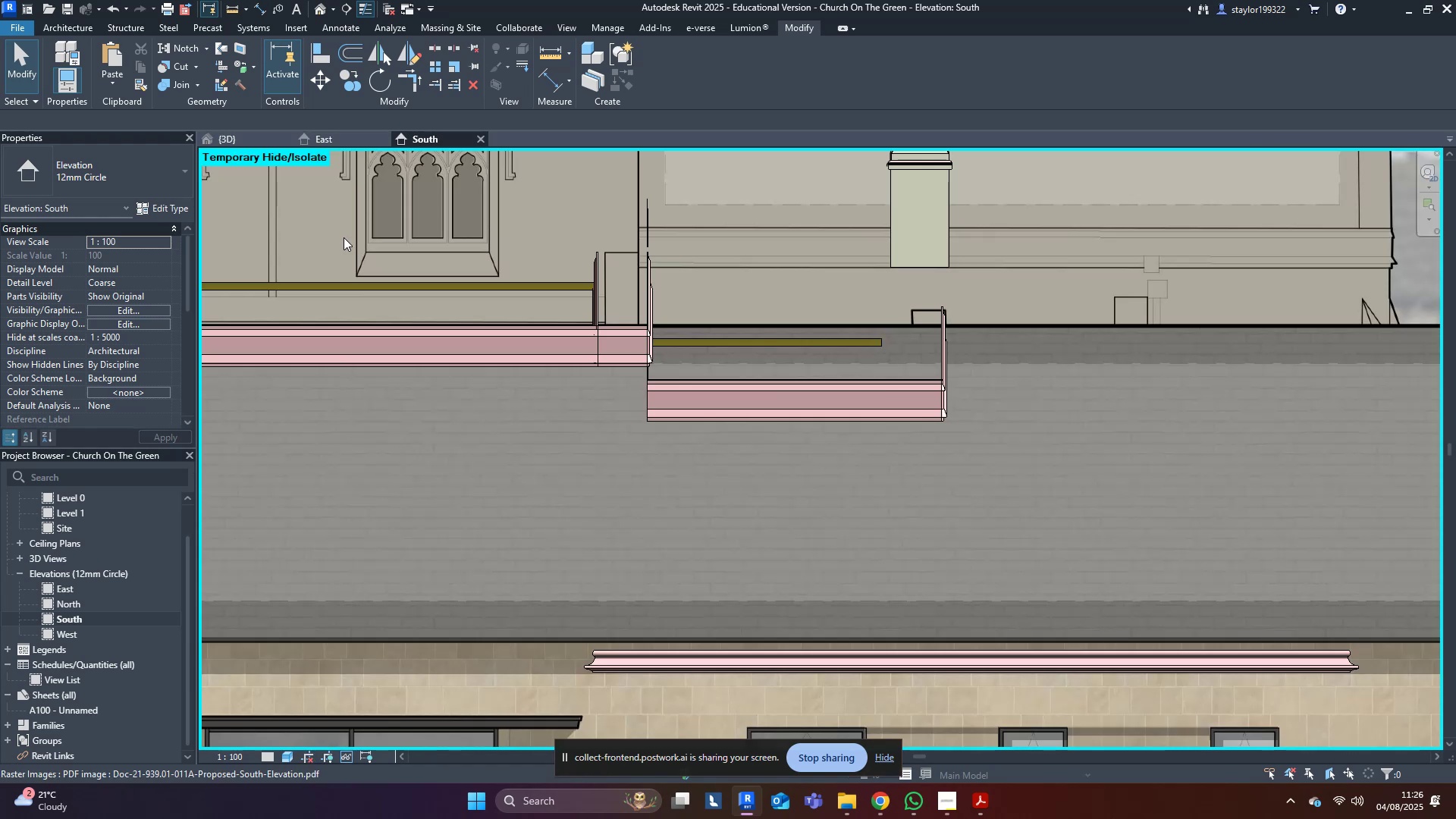 
scroll: coordinate [526, 322], scroll_direction: down, amount: 4.0
 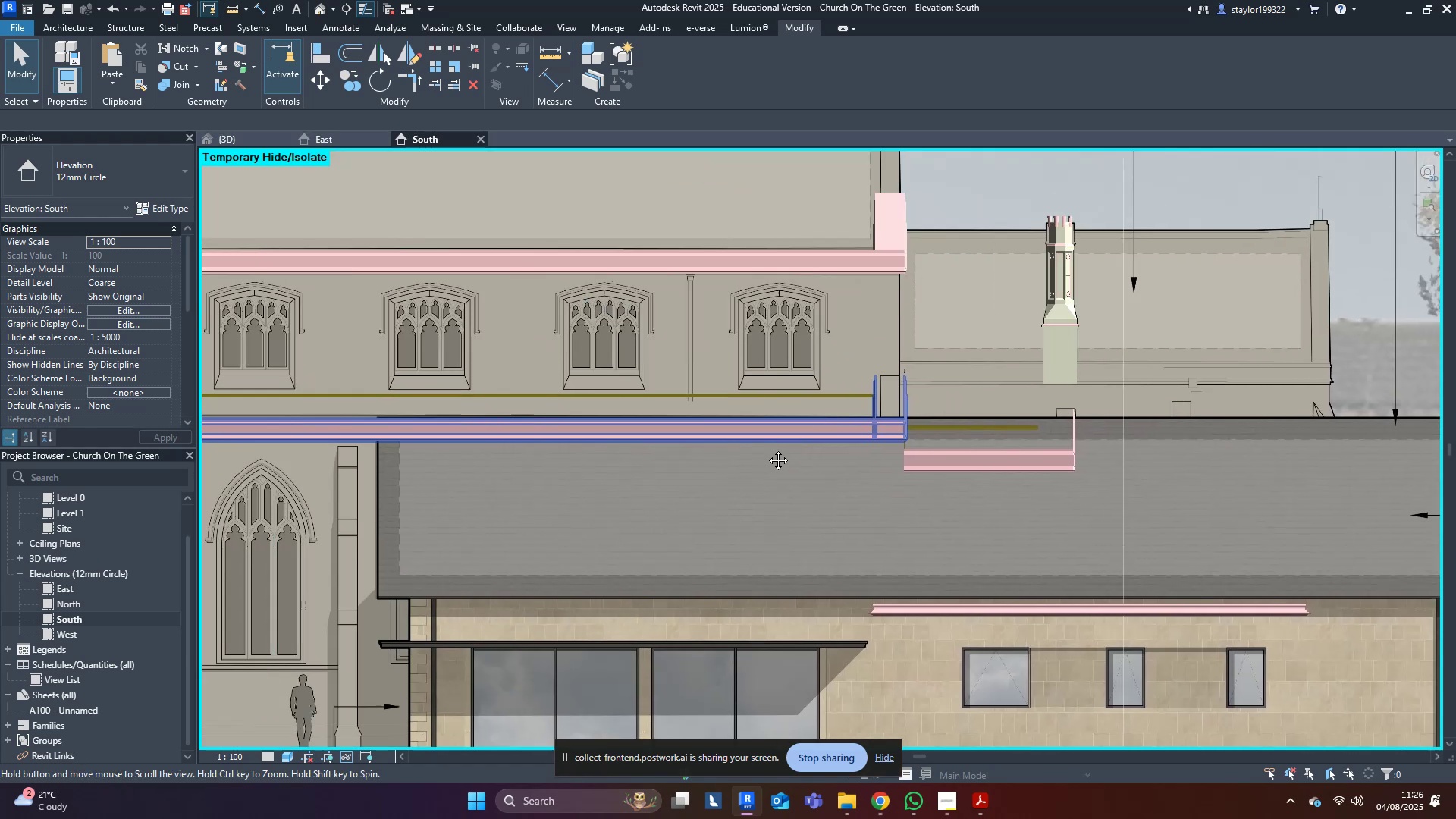 
type(sd)
 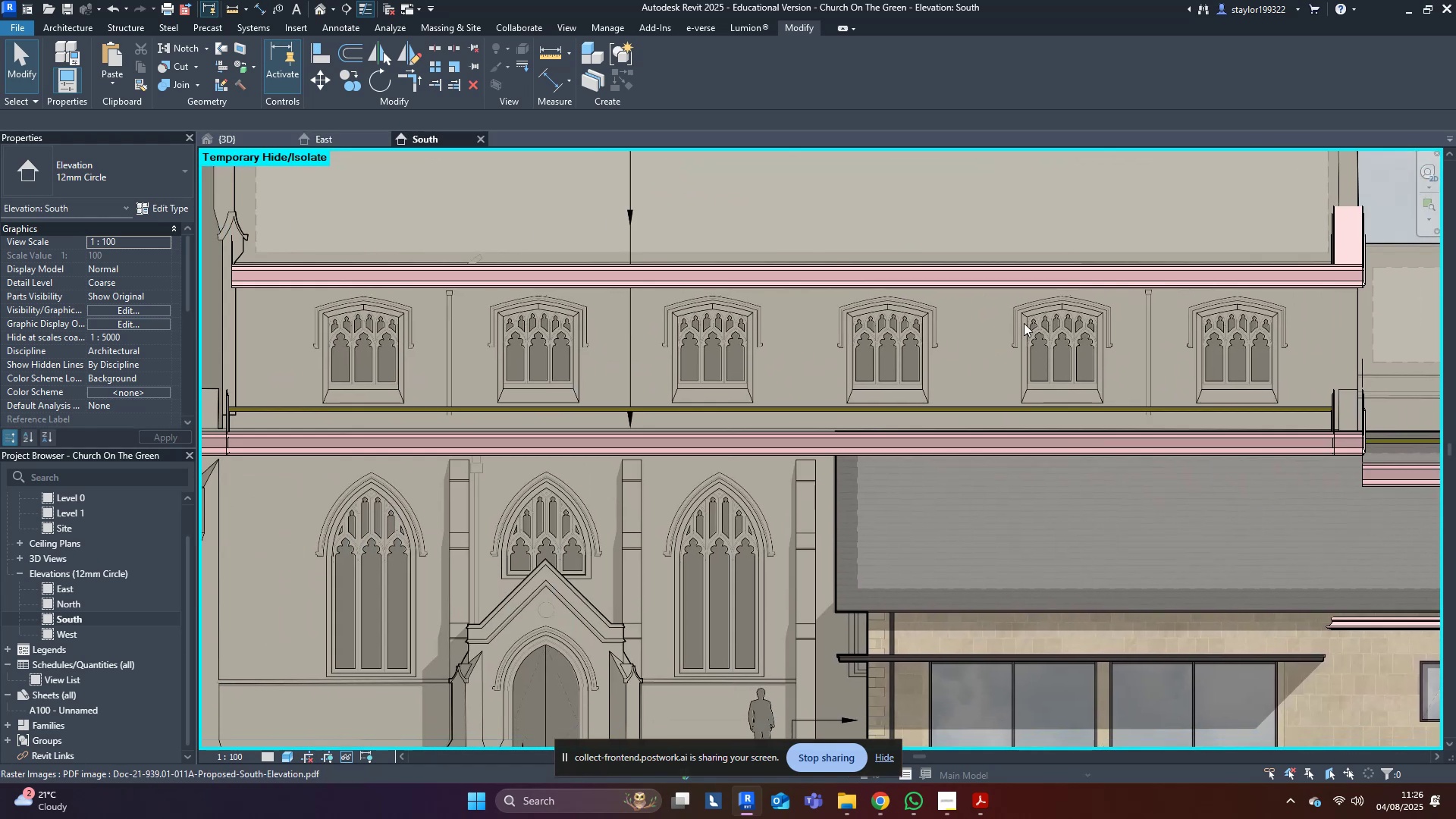 
scroll: coordinate [617, 518], scroll_direction: down, amount: 4.0
 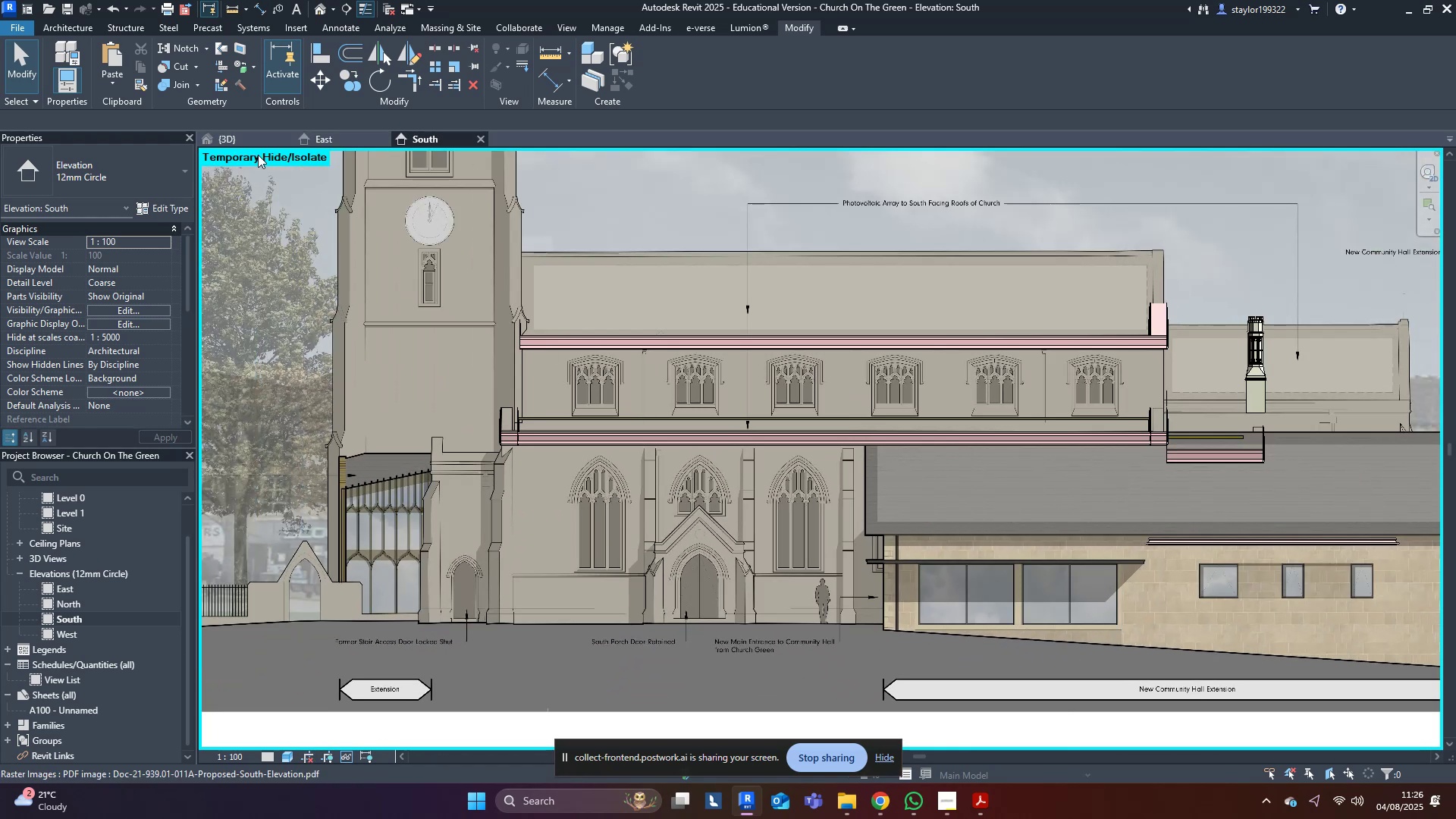 
scroll: coordinate [517, 456], scroll_direction: up, amount: 9.0
 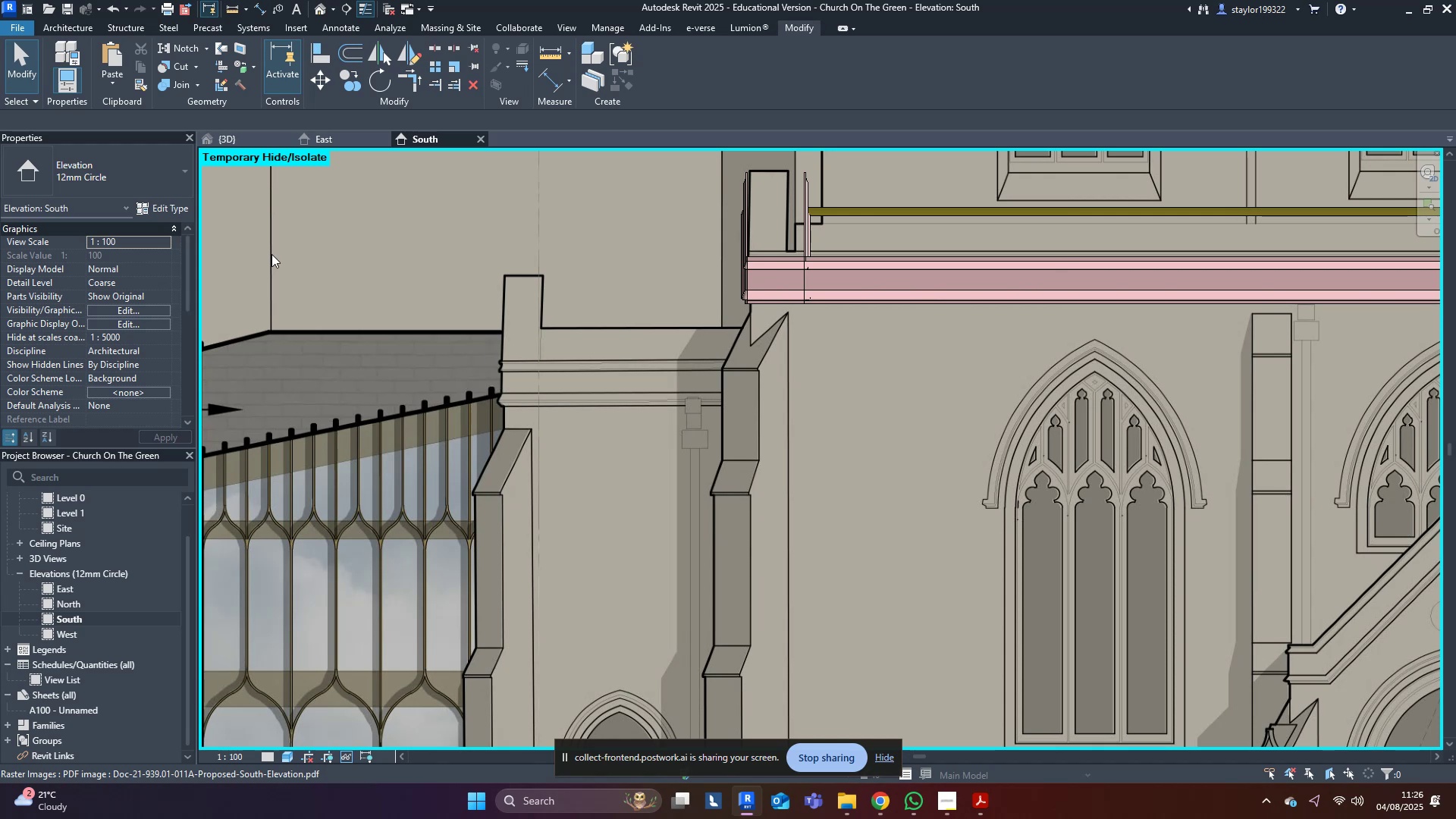 
left_click([221, 140])
 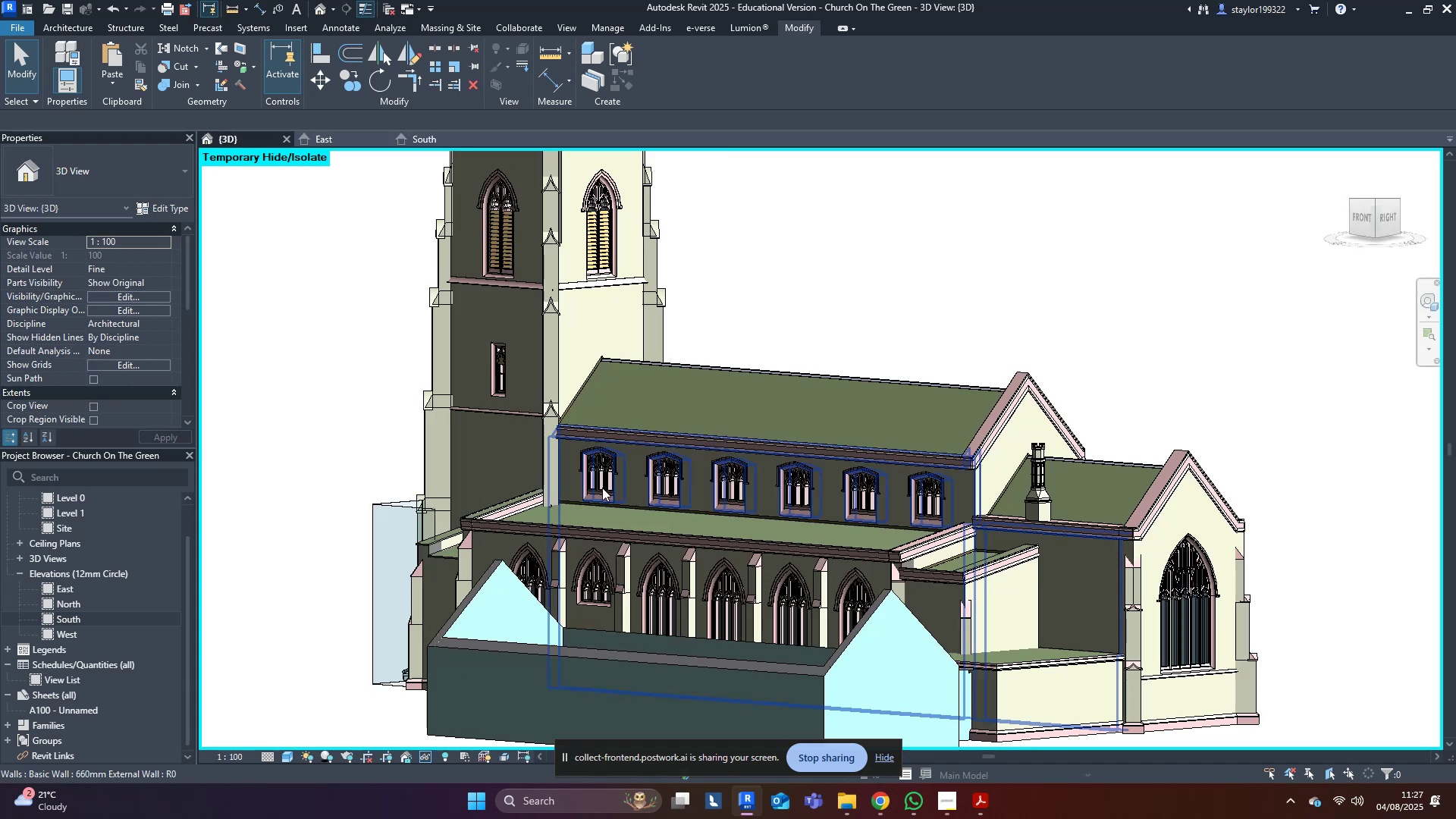 
hold_key(key=ShiftLeft, duration=0.74)
 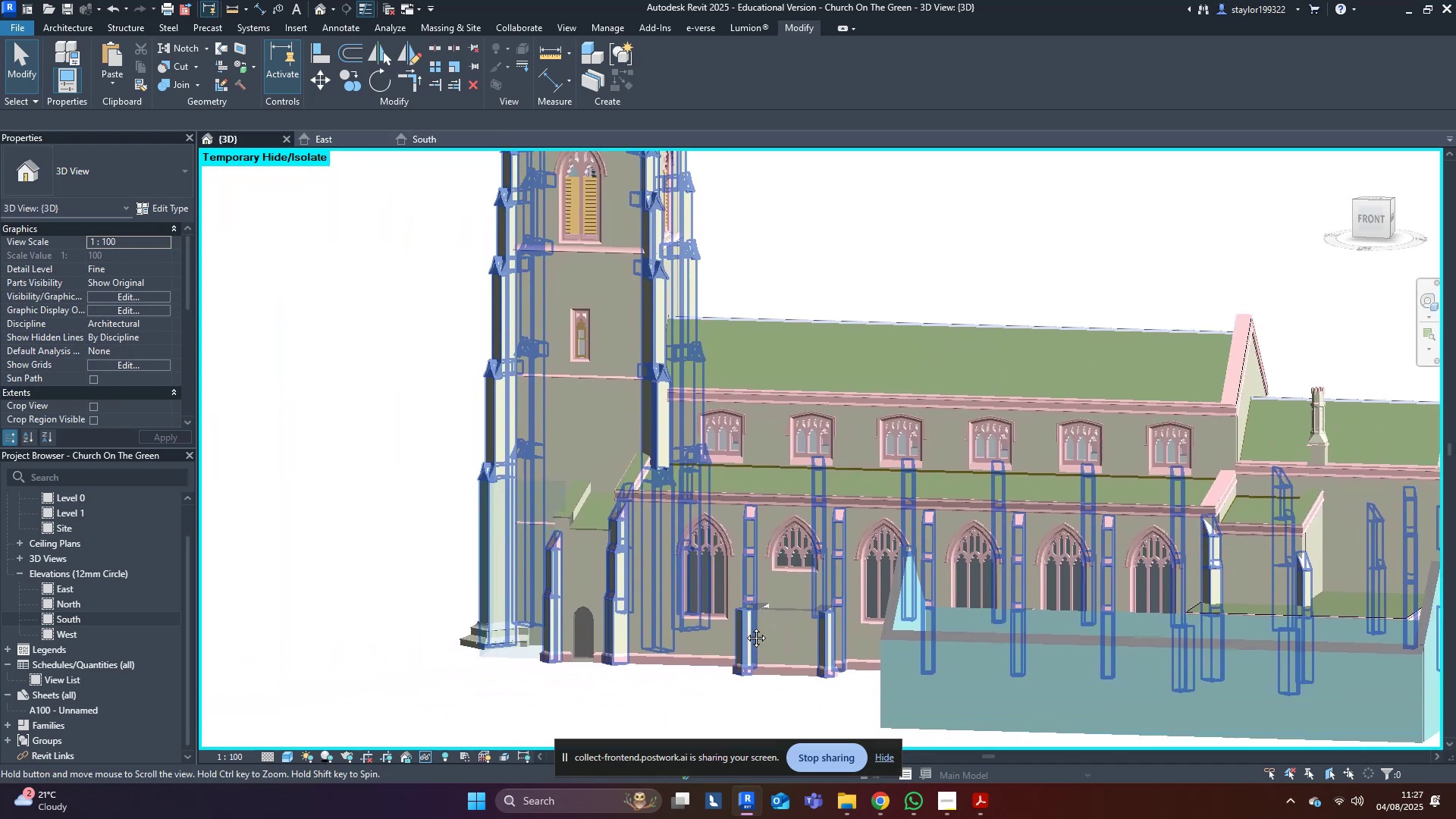 
scroll: coordinate [710, 573], scroll_direction: up, amount: 4.0
 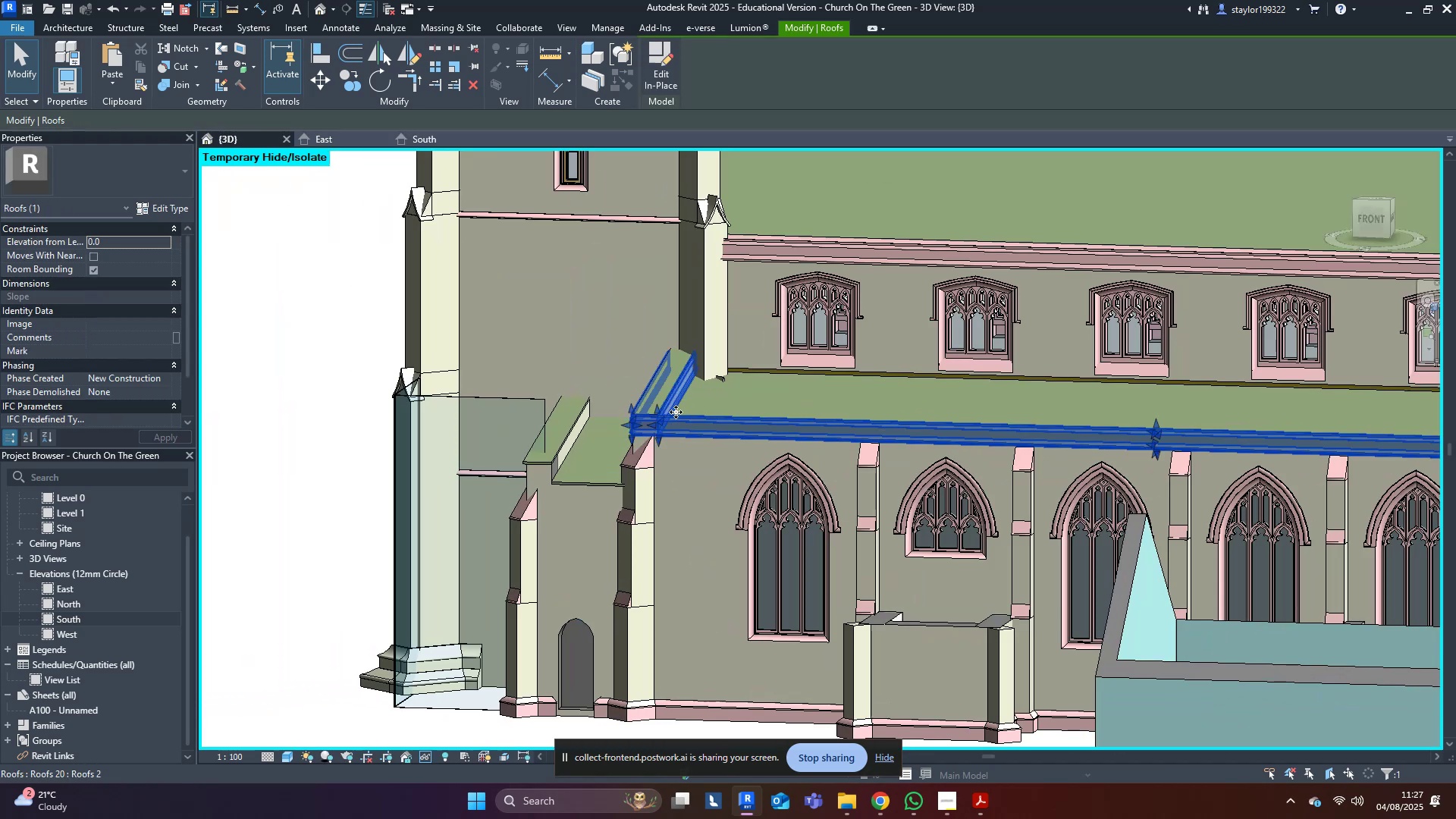 
scroll: coordinate [632, 543], scroll_direction: down, amount: 5.0
 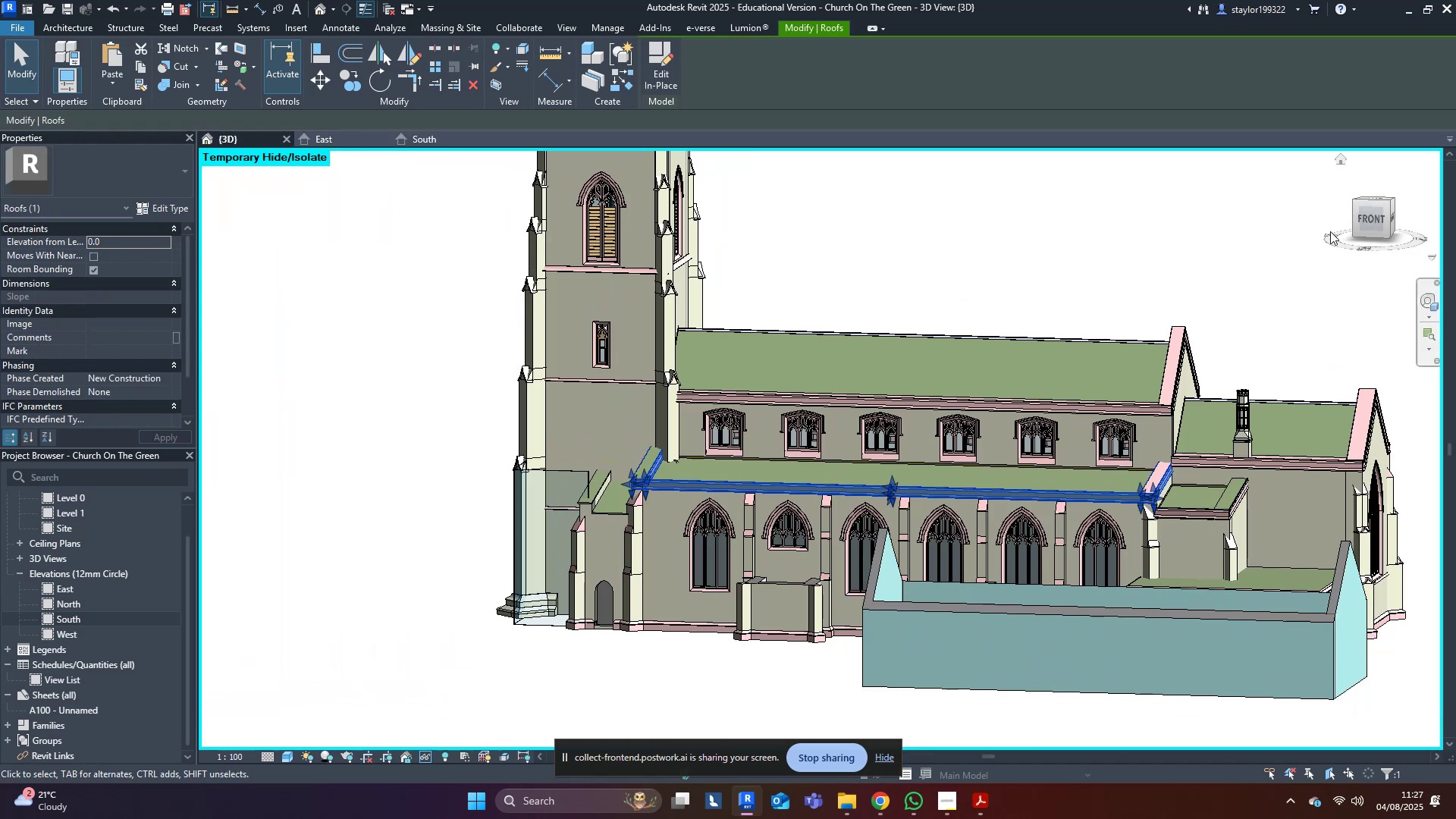 
left_click([1378, 221])
 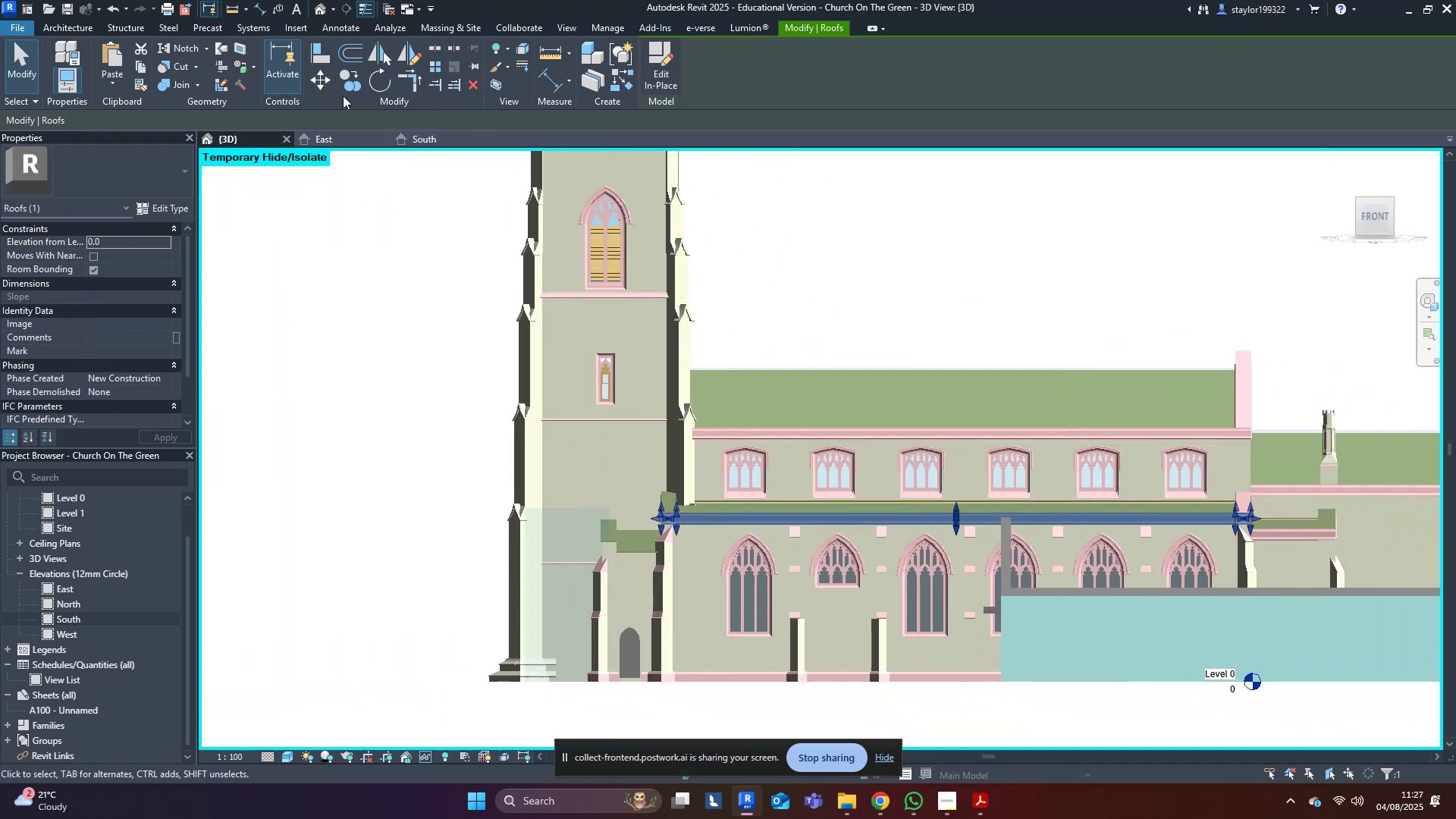 
left_click([324, 86])
 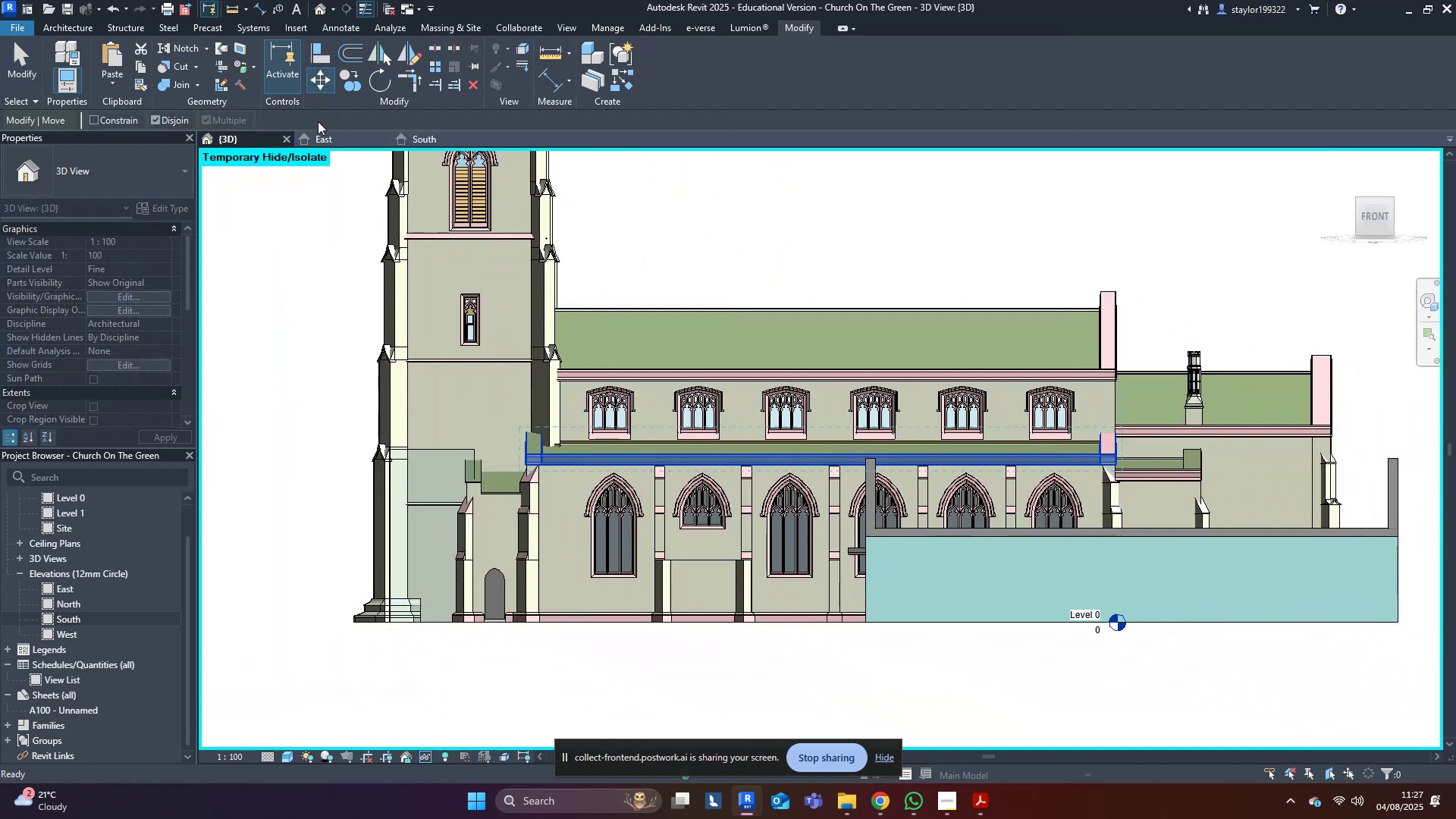 
scroll: coordinate [1075, 345], scroll_direction: up, amount: 23.0
 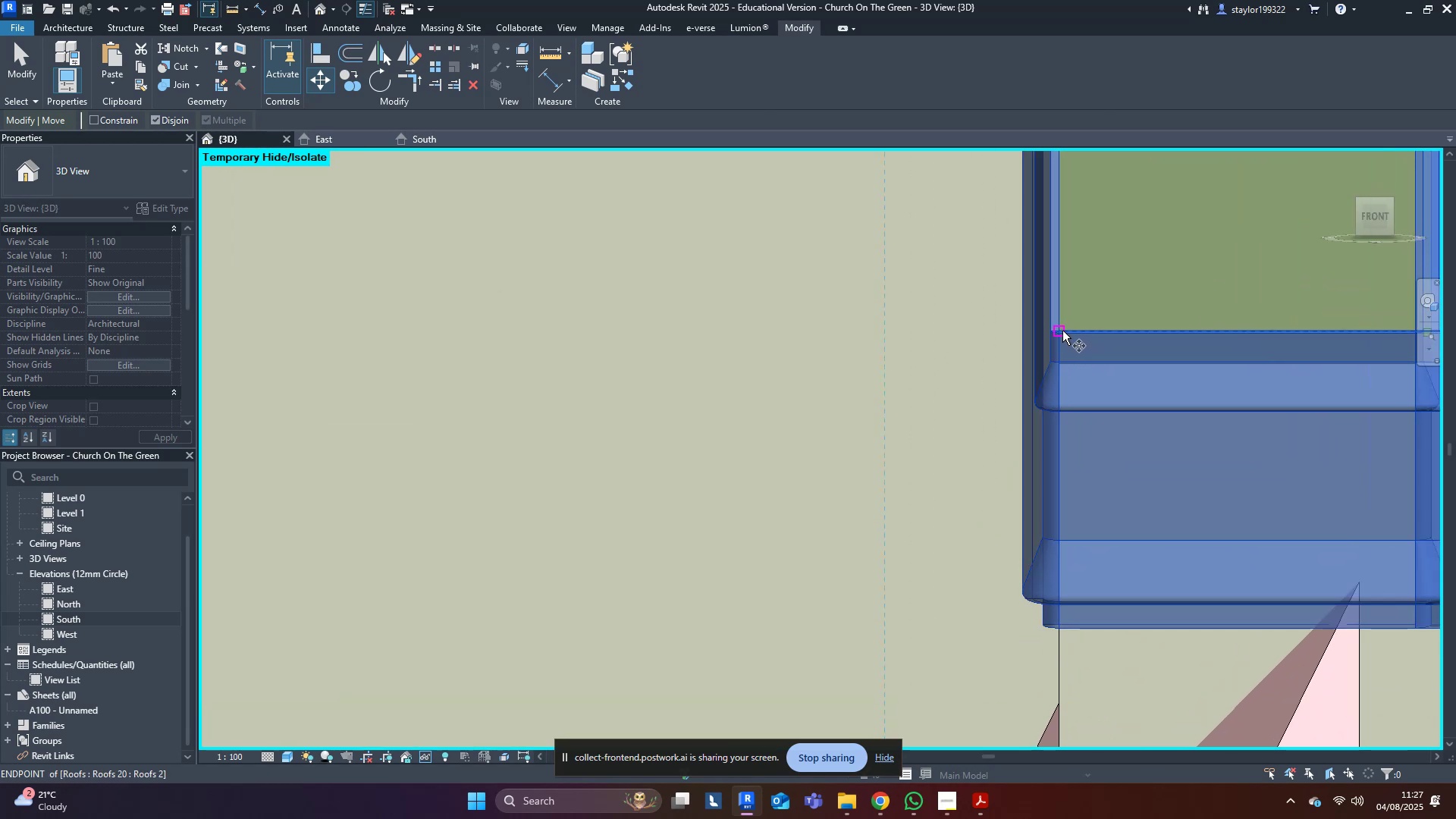 
left_click([1062, 331])
 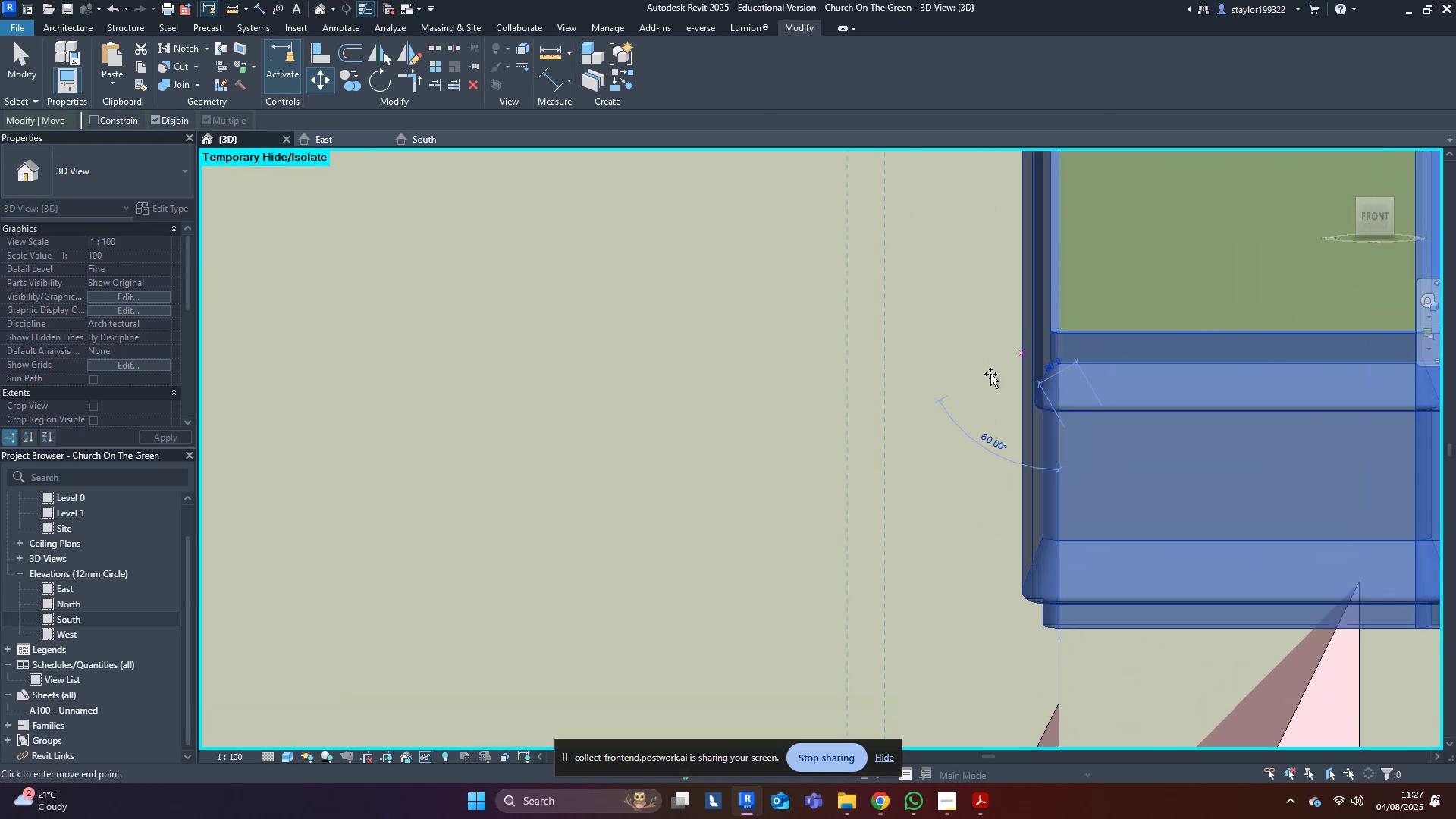 
scroll: coordinate [727, 560], scroll_direction: down, amount: 6.0
 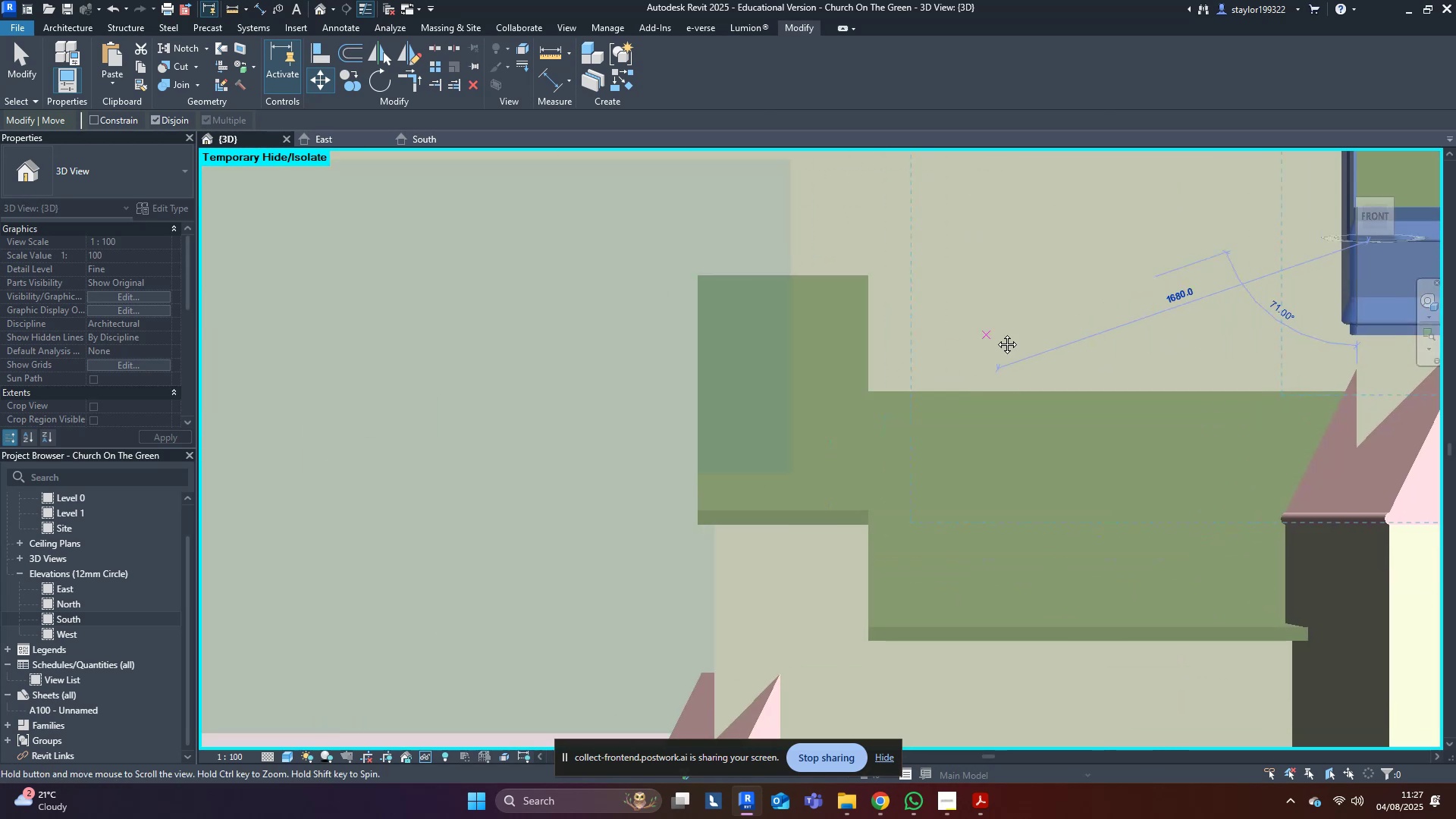 
hold_key(key=ControlLeft, duration=1.5)
left_click([706, 507])
 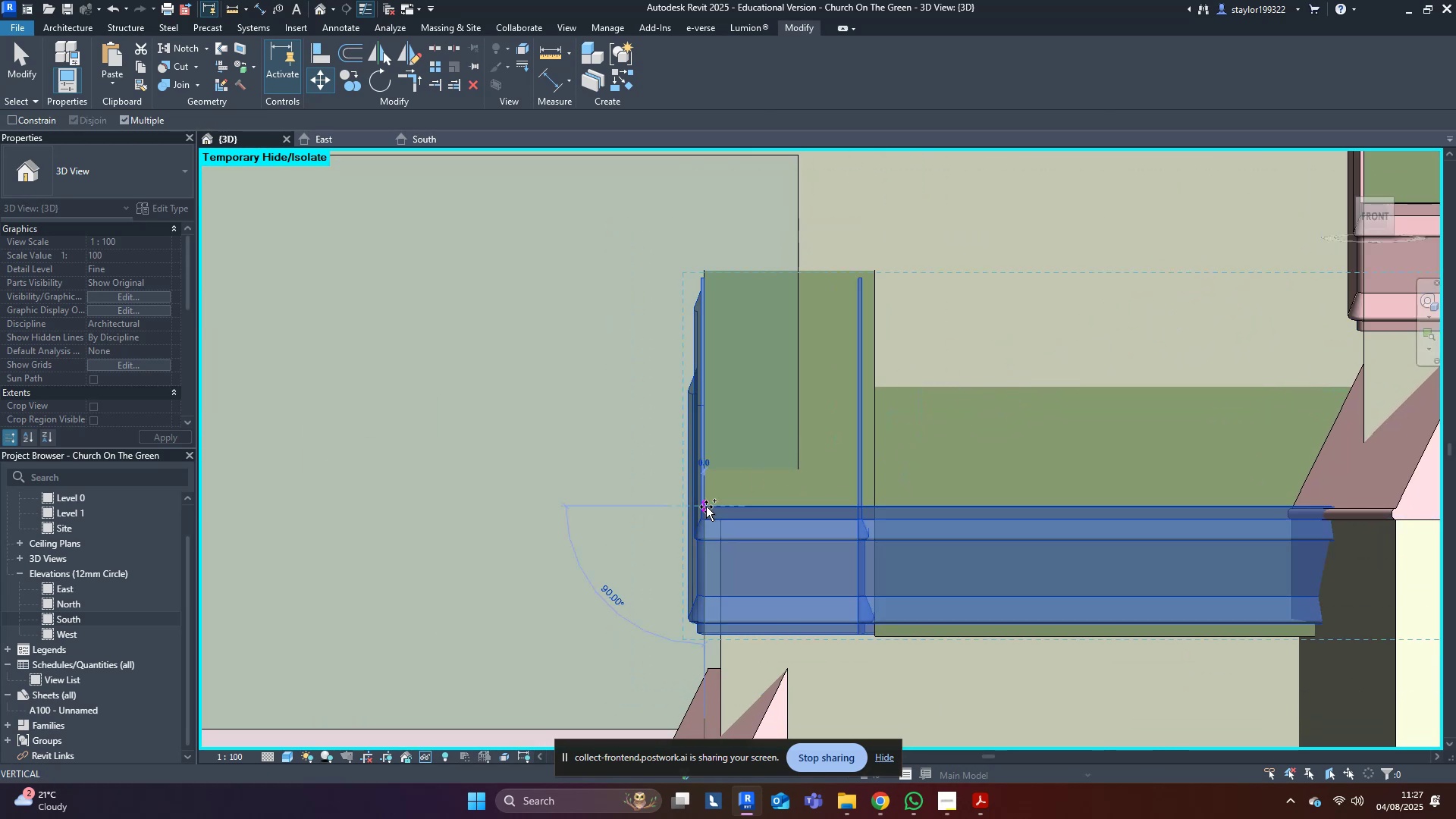 
key(Control+ControlLeft)
 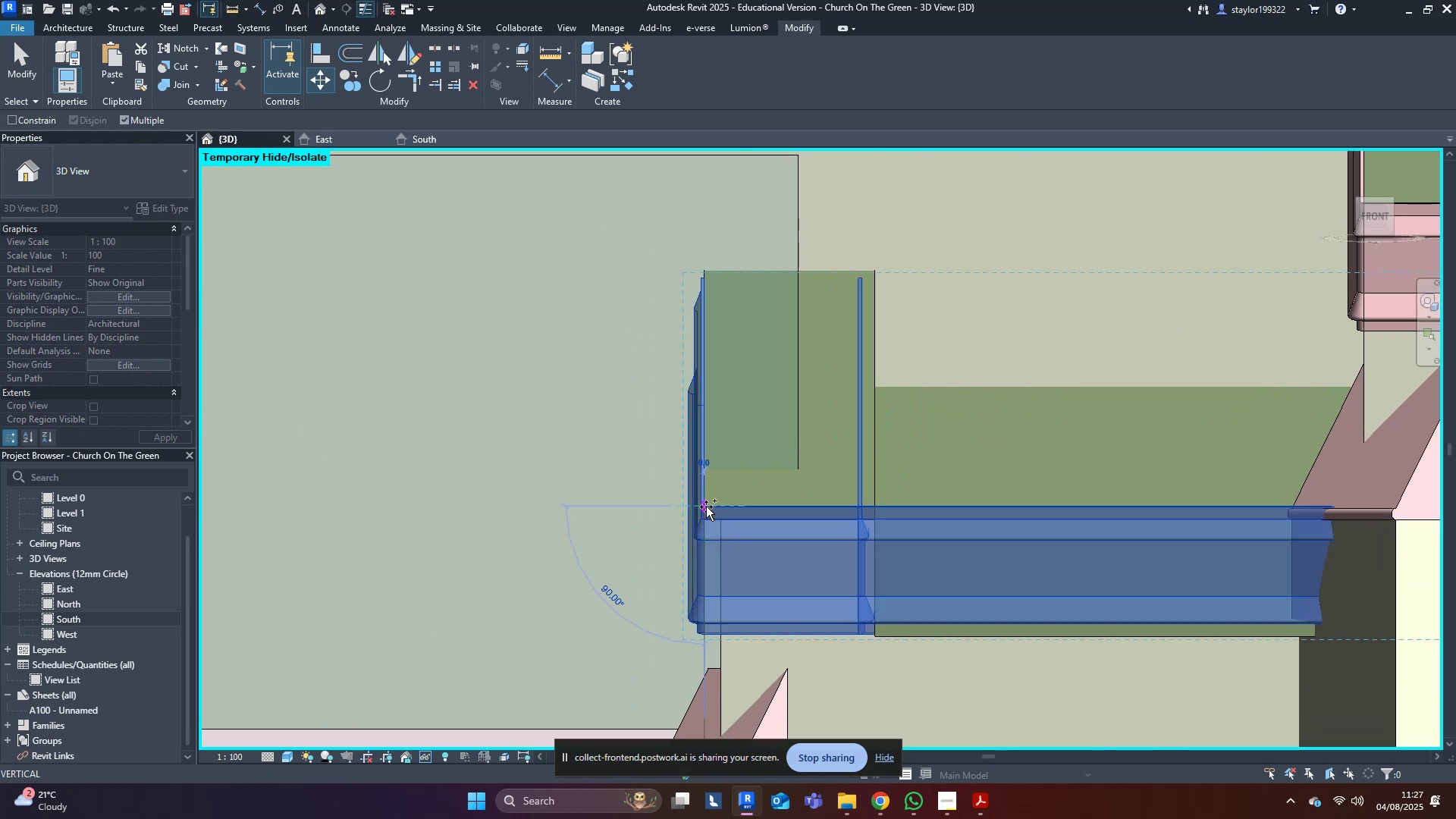 
key(Control+ControlLeft)
 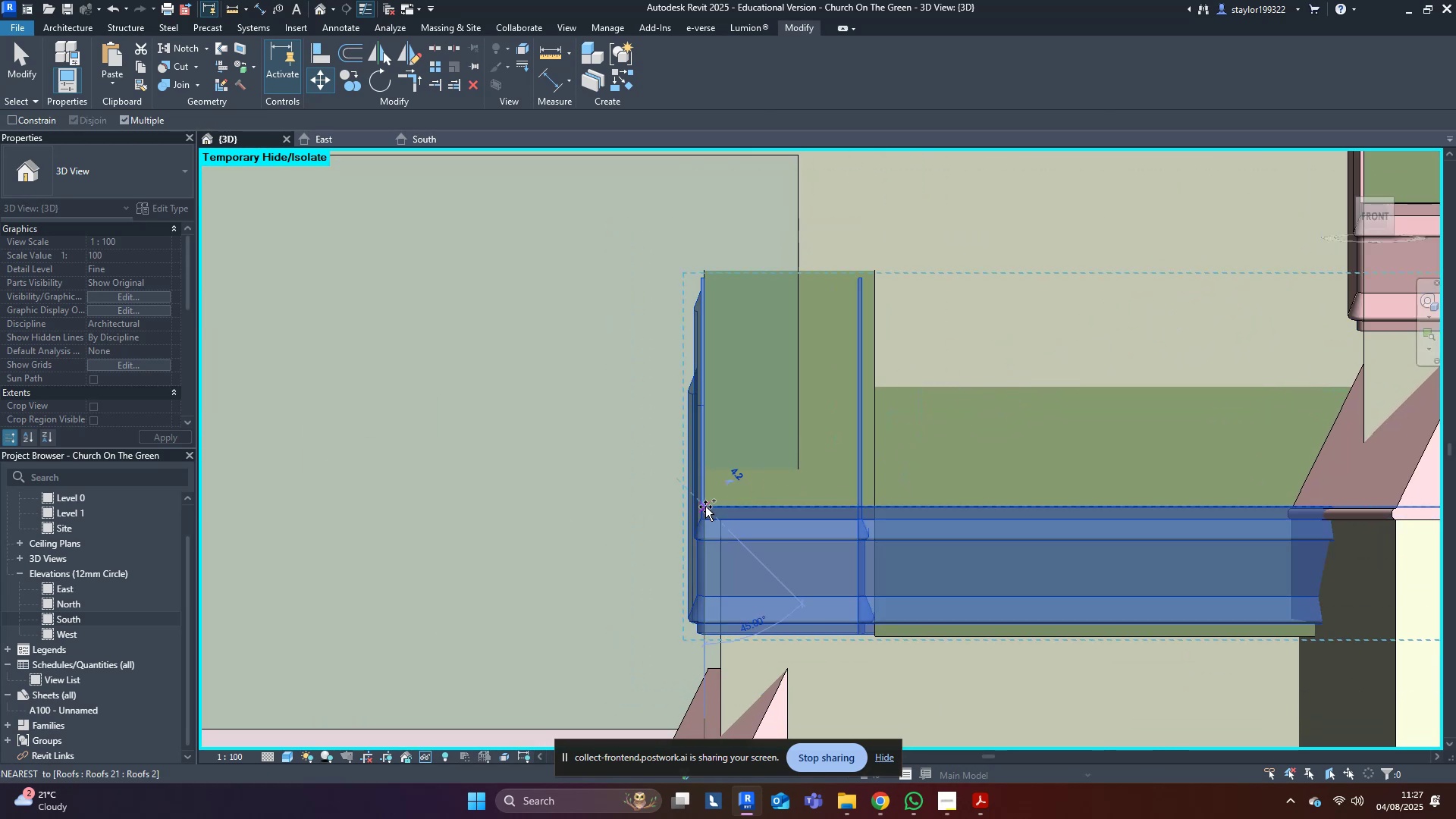 
key(Control+ControlLeft)
 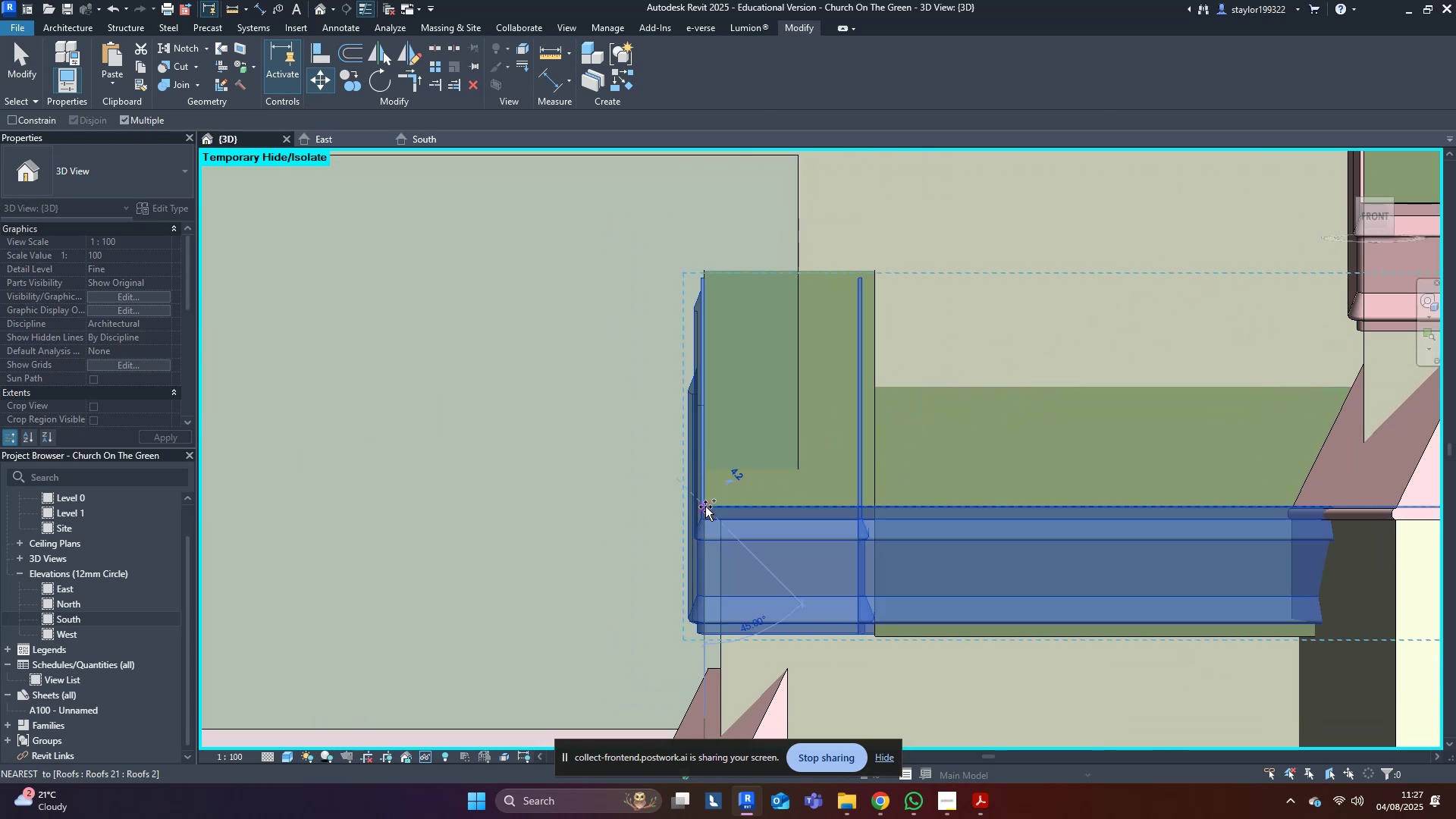 
key(Control+ControlLeft)
 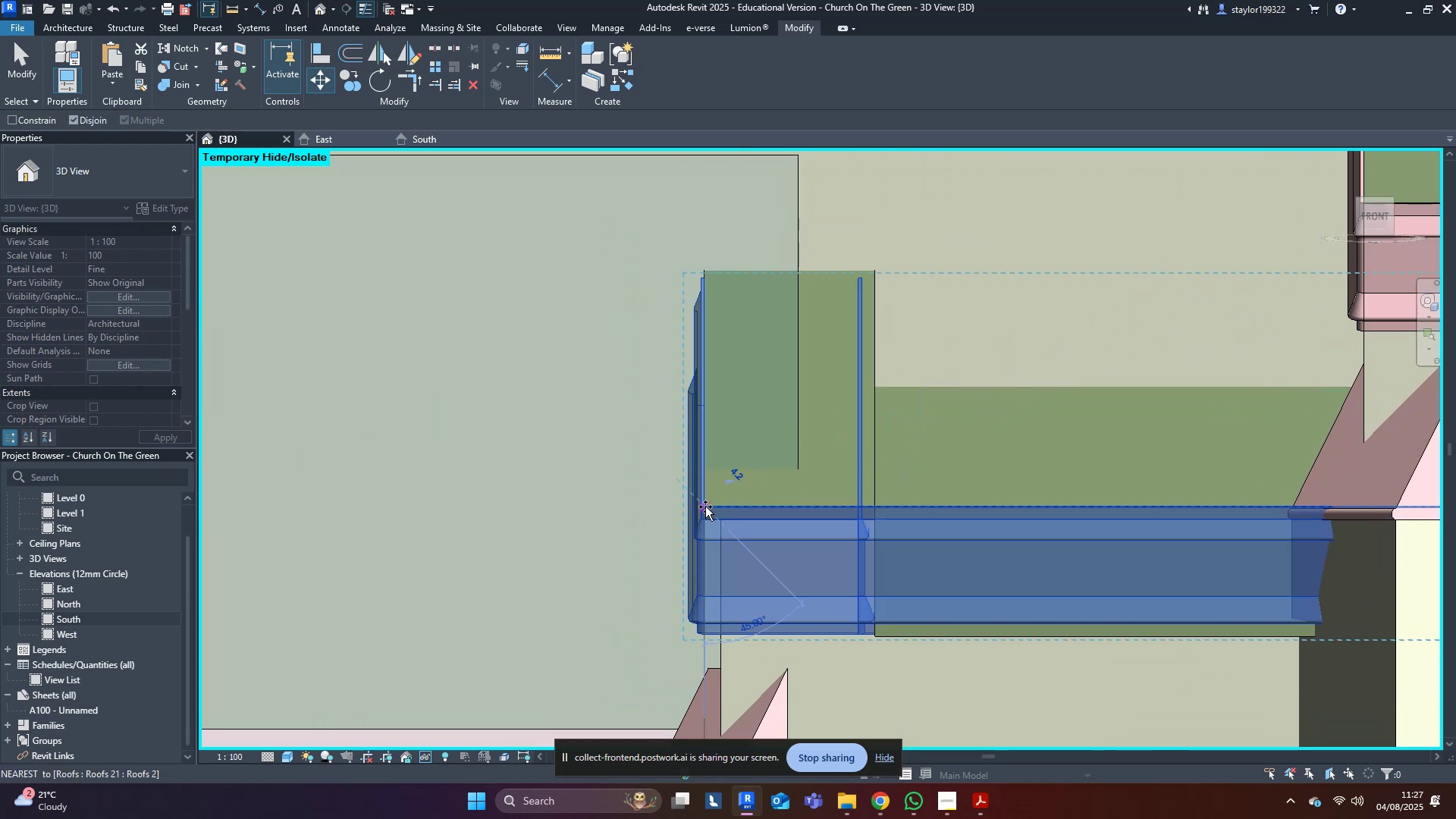 
key(Escape)
 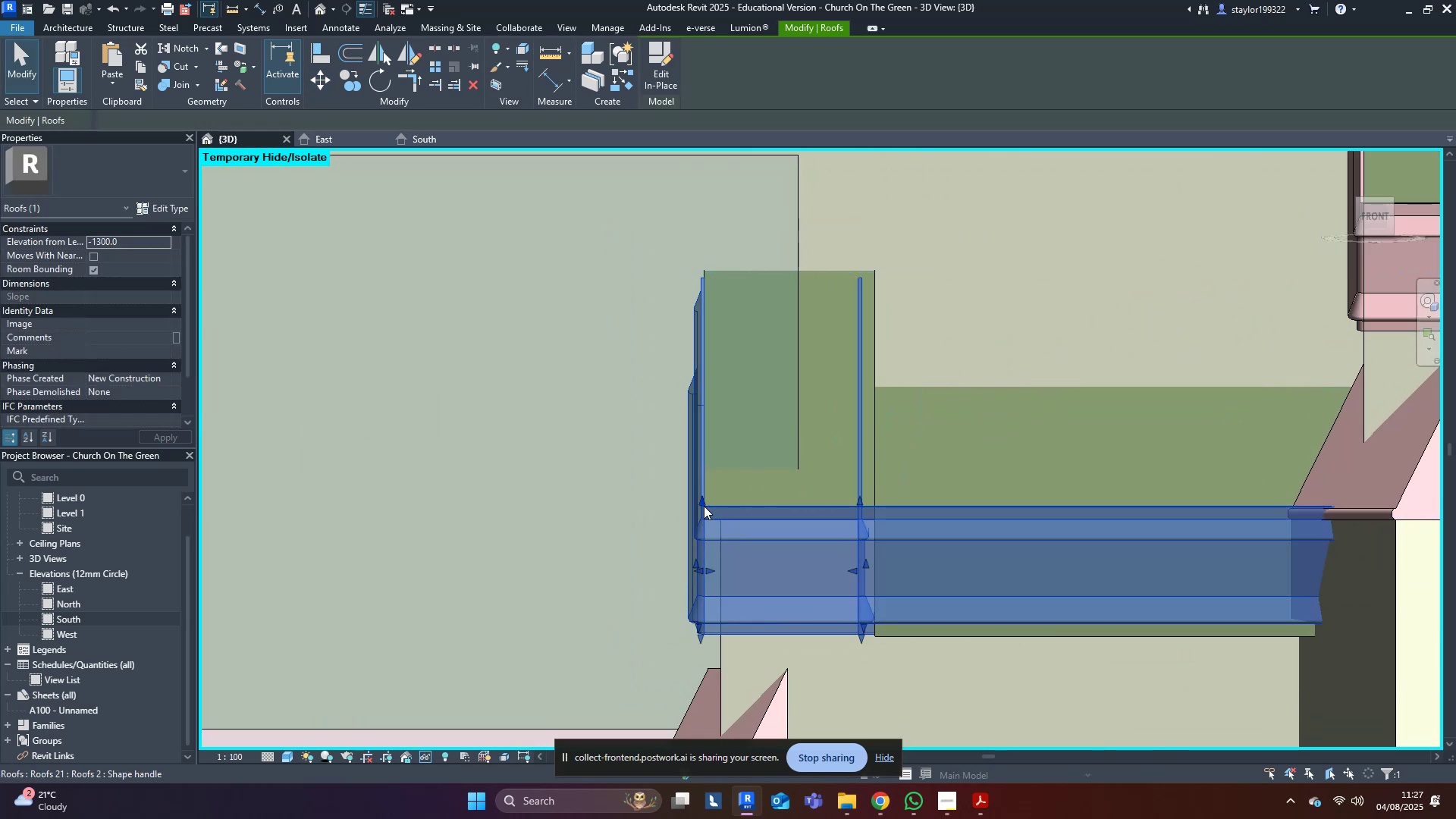 
scroll: coordinate [697, 509], scroll_direction: down, amount: 10.0
 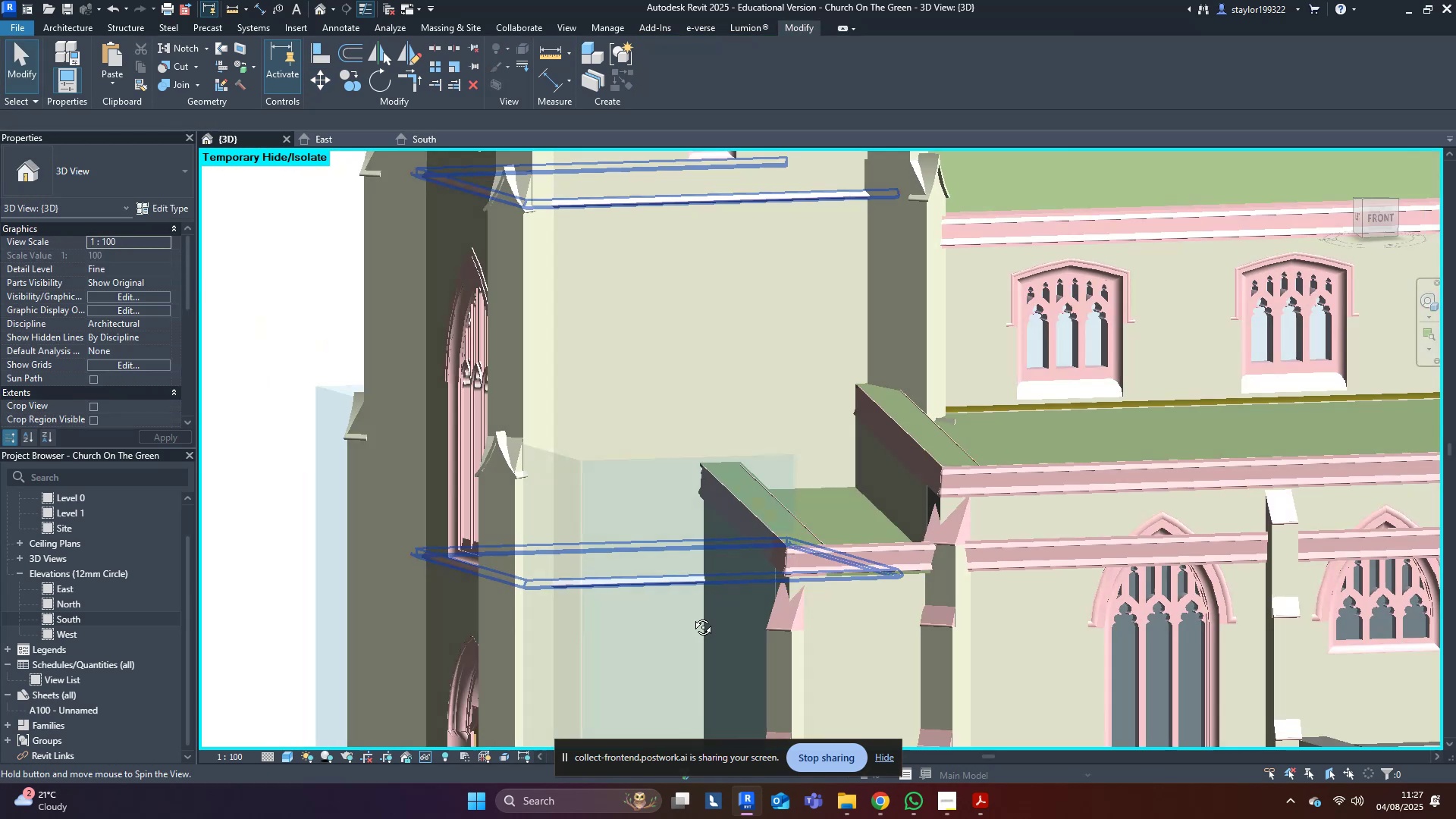 
key(Escape)
 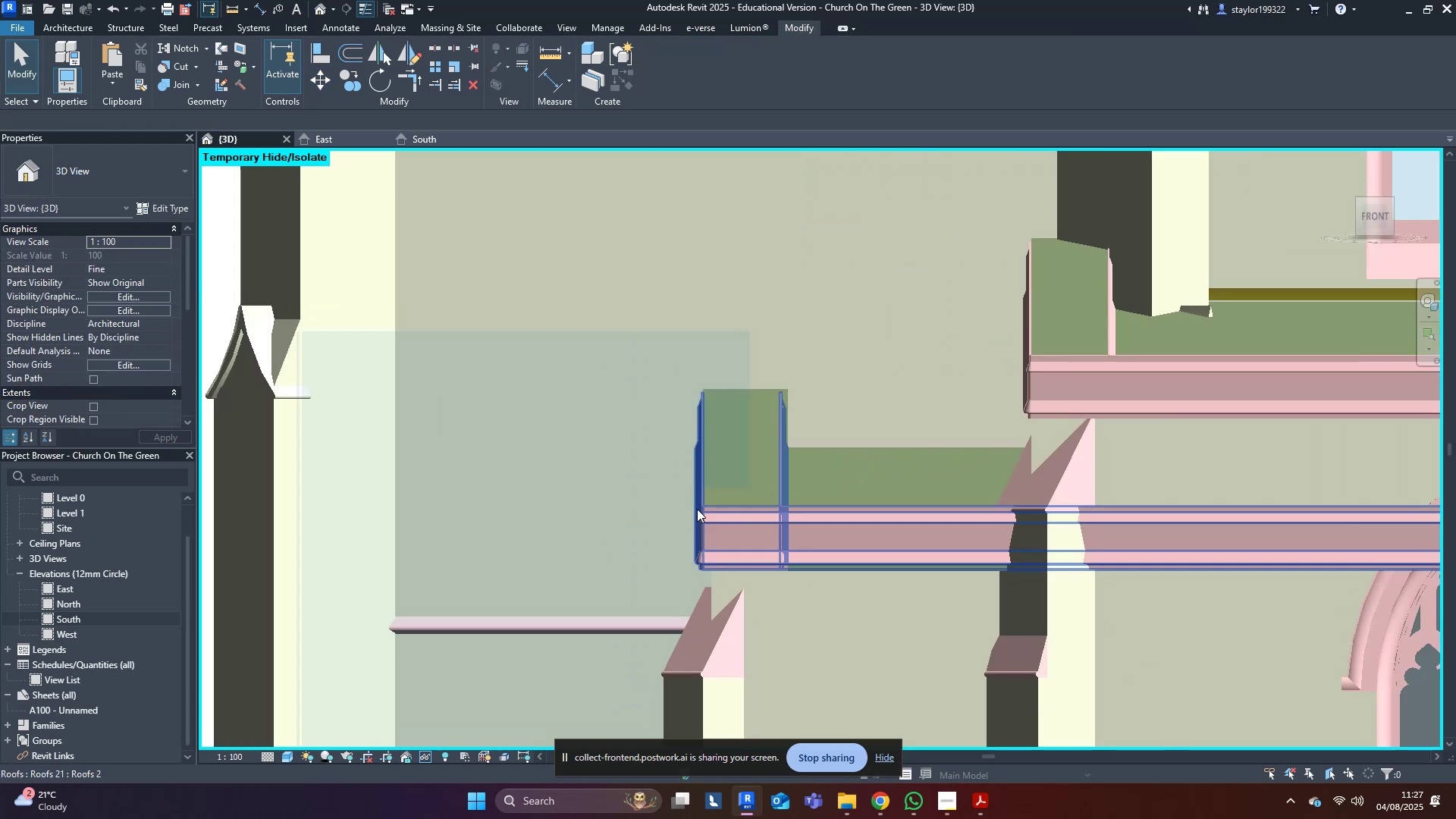 
hold_key(key=ShiftLeft, duration=0.65)
 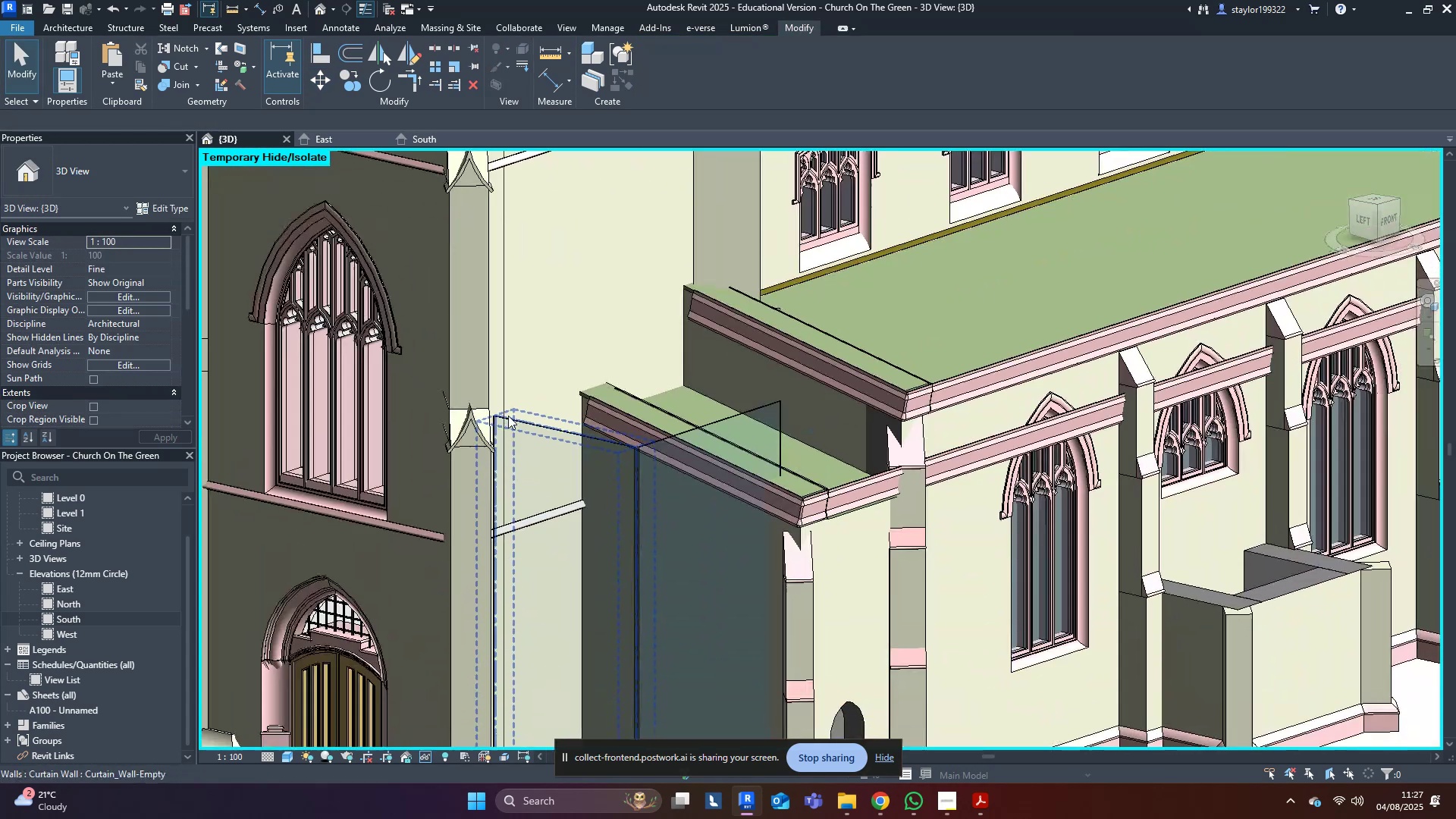 
hold_key(key=ShiftLeft, duration=0.4)
 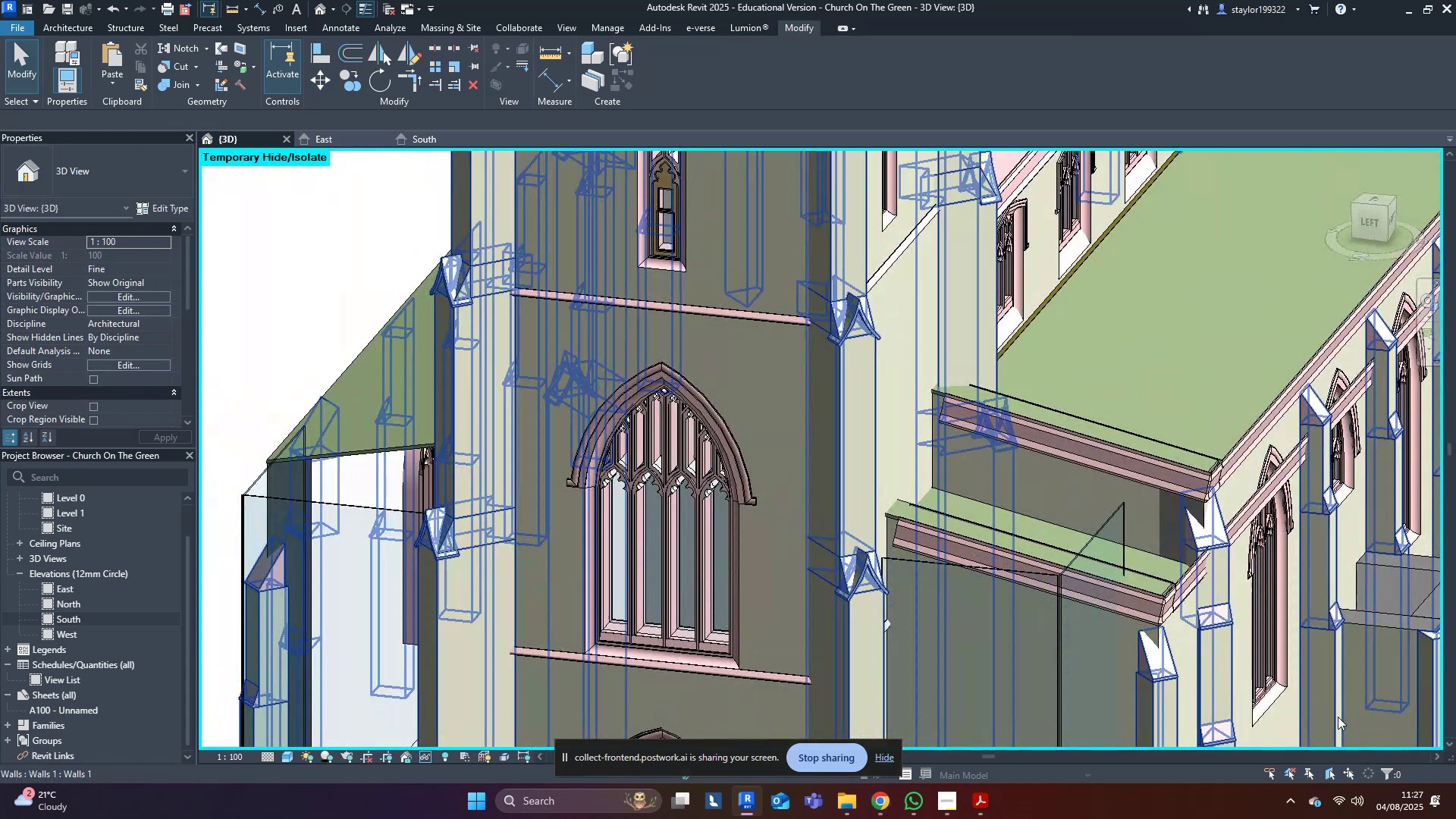 
scroll: coordinate [985, 626], scroll_direction: up, amount: 5.0
 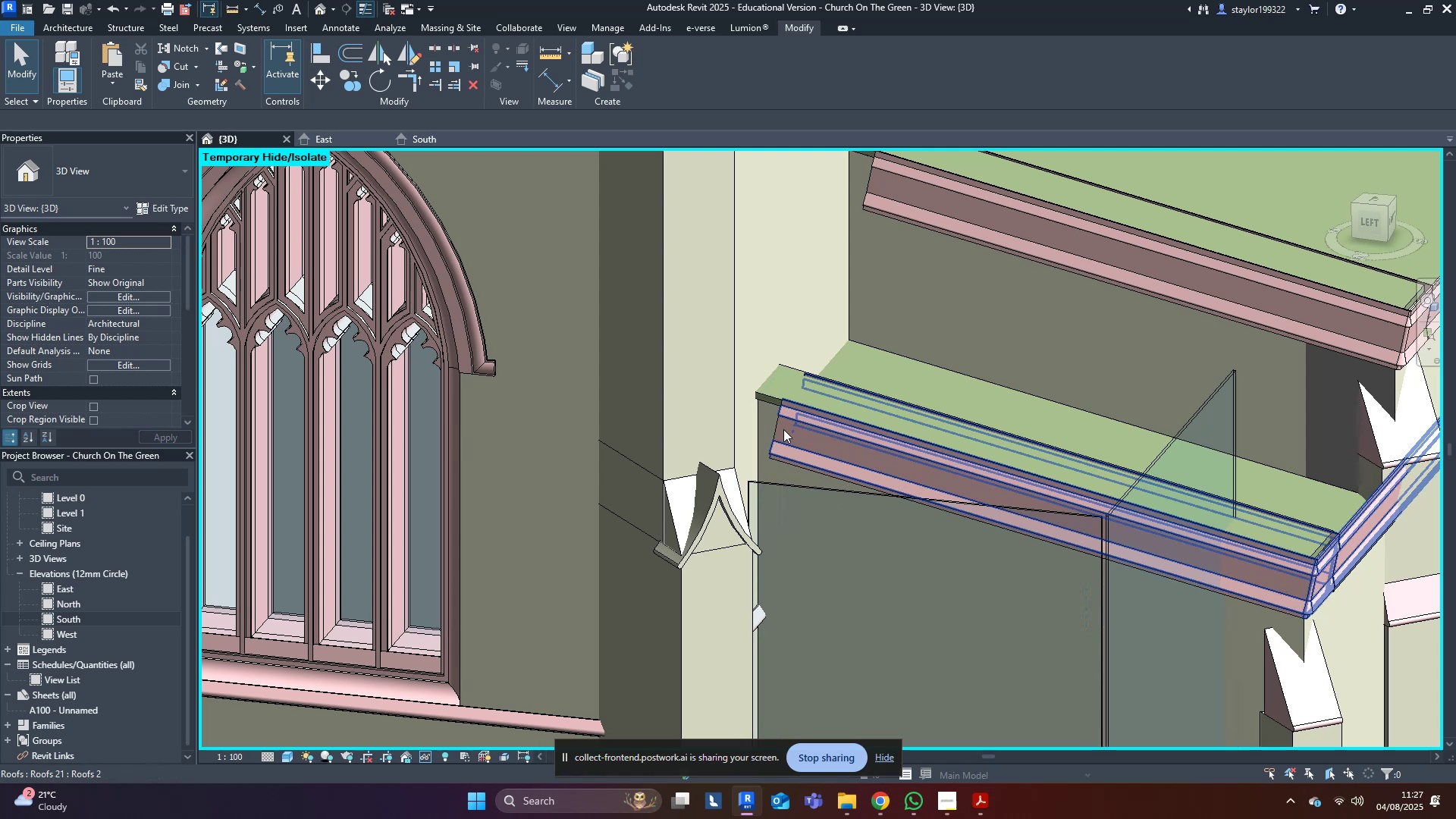 
scroll: coordinate [781, 444], scroll_direction: down, amount: 4.0
 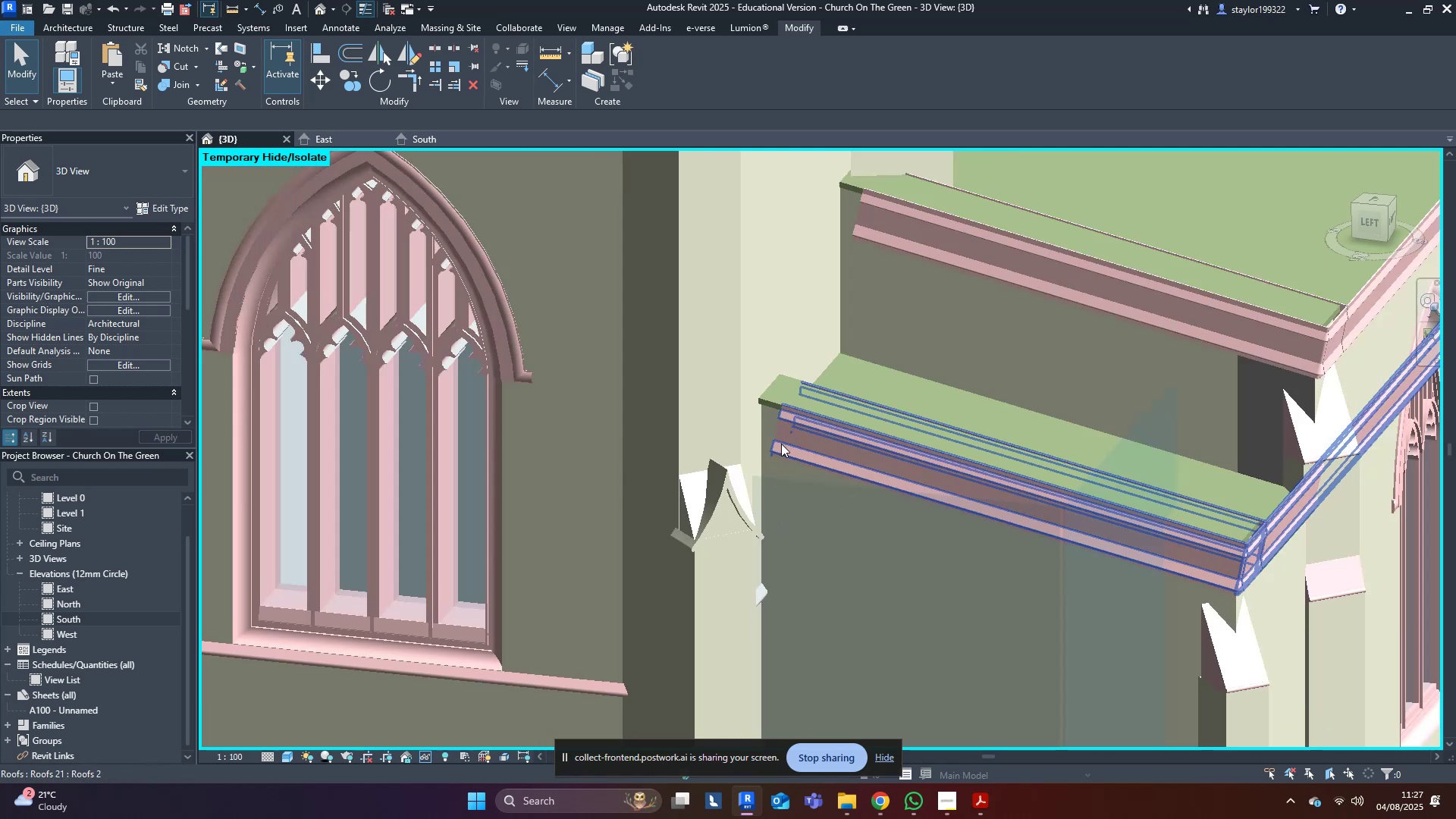 
hold_key(key=ShiftLeft, duration=0.51)
 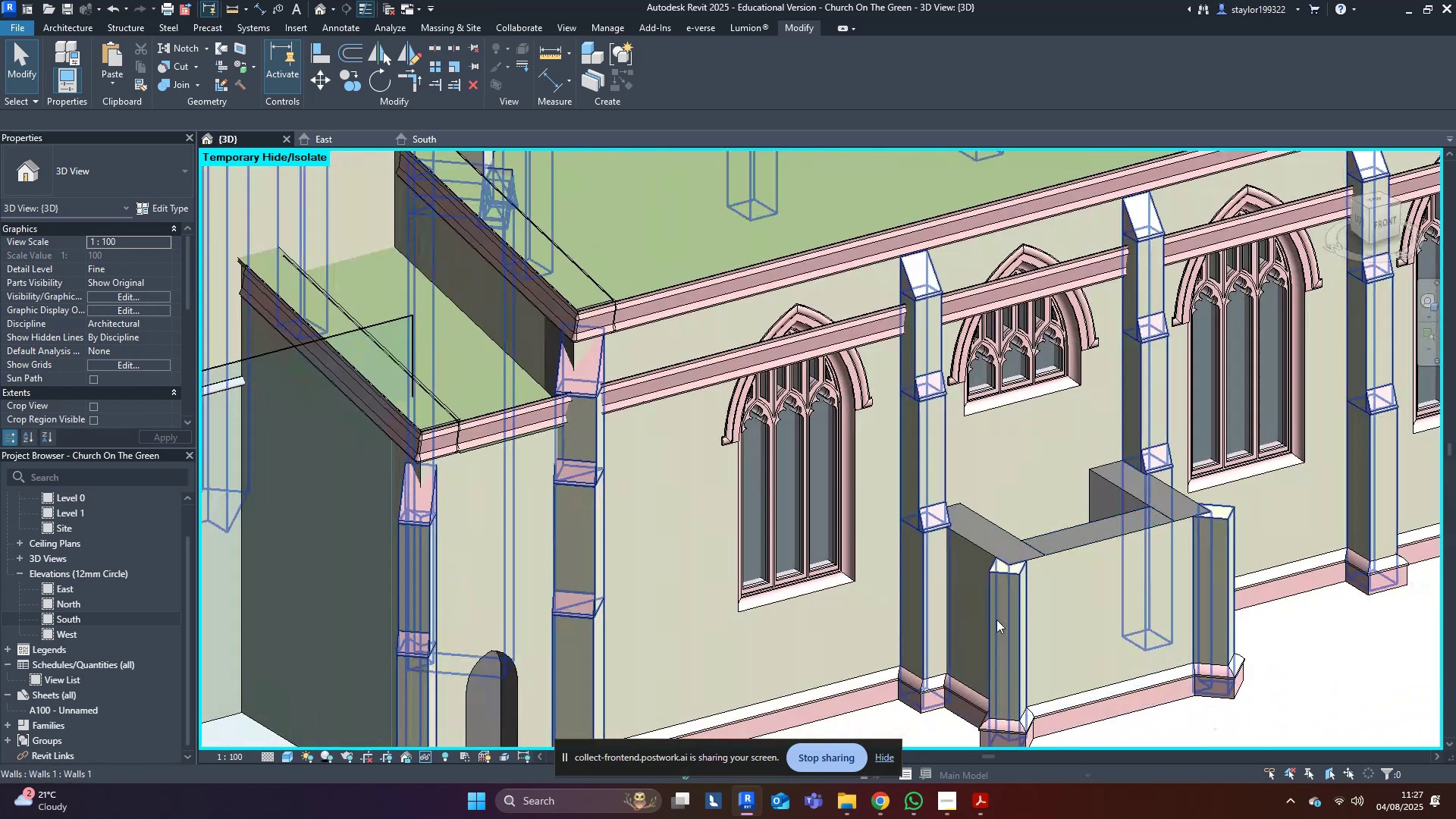 
key(Shift+ShiftLeft)
 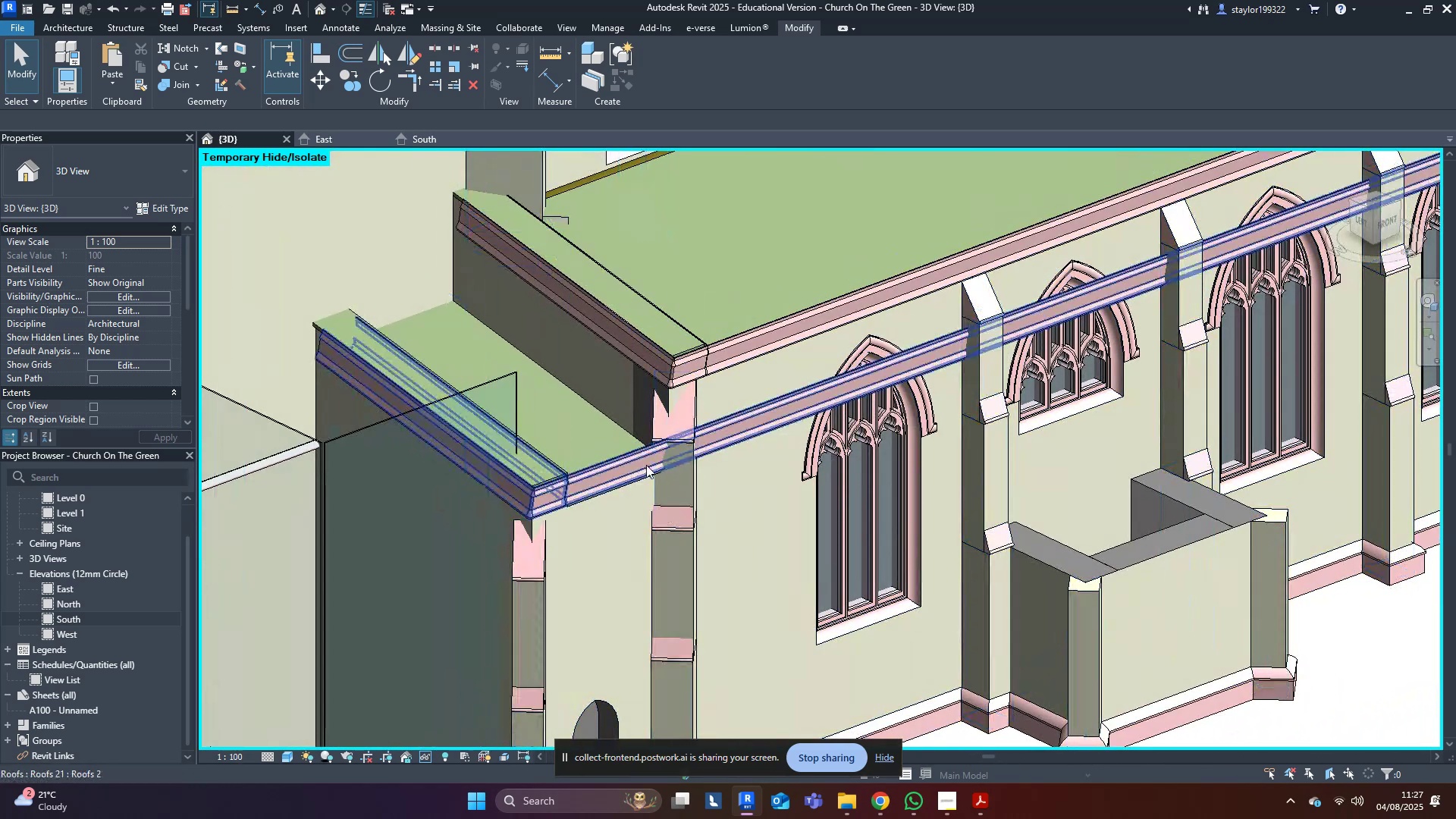 
double_click([646, 465])
 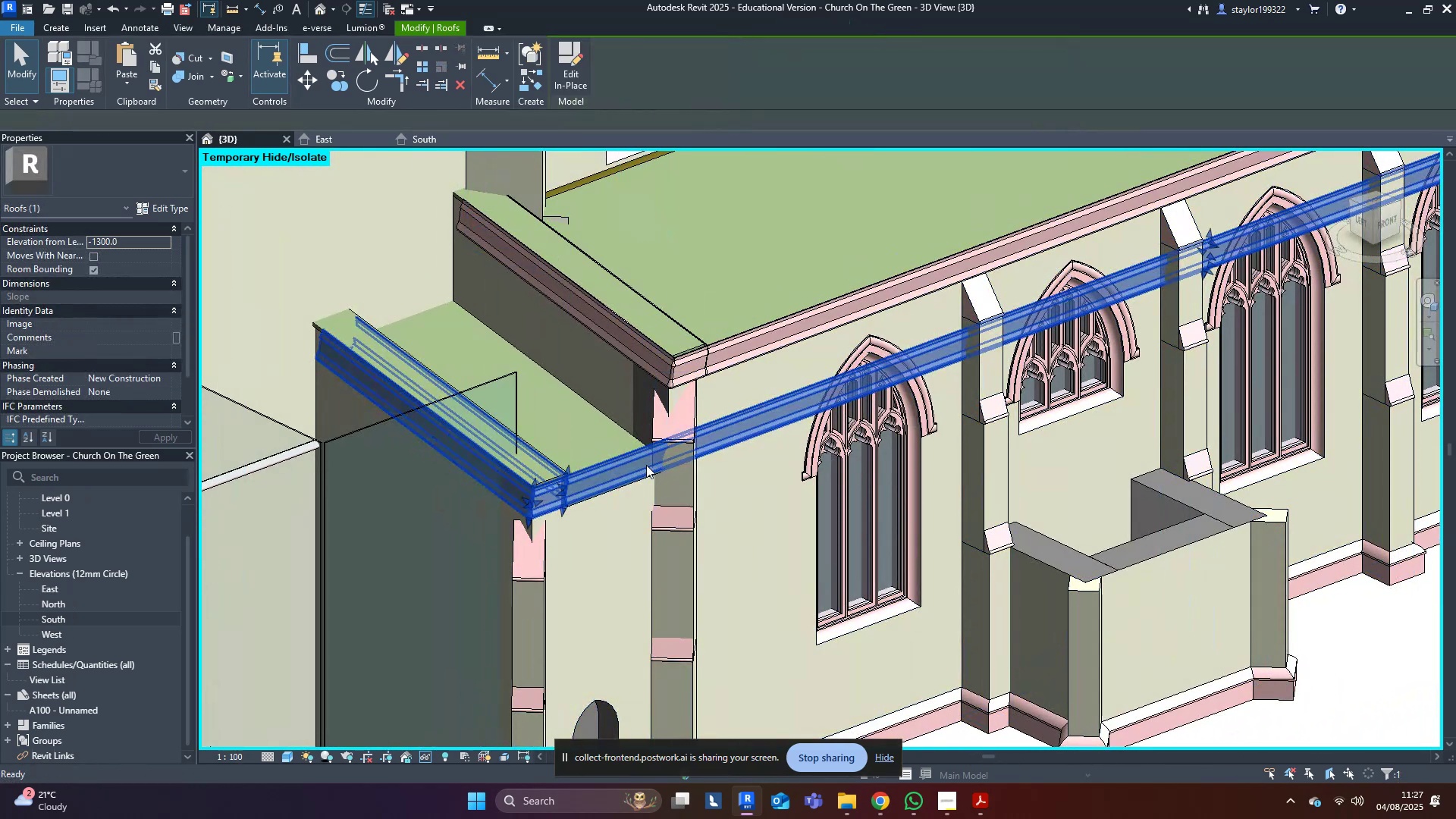 
triple_click([646, 465])
 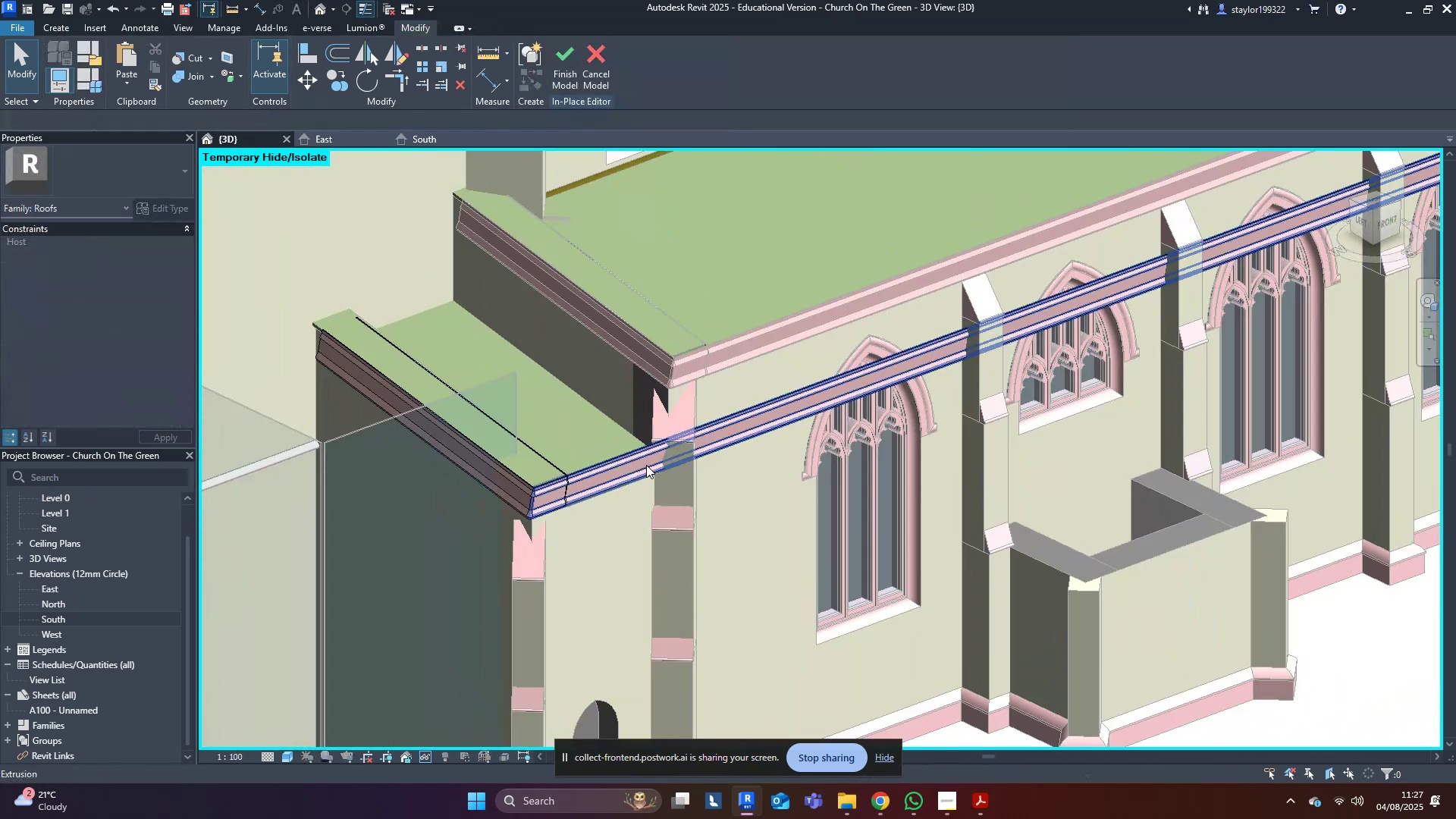 
triple_click([646, 465])
 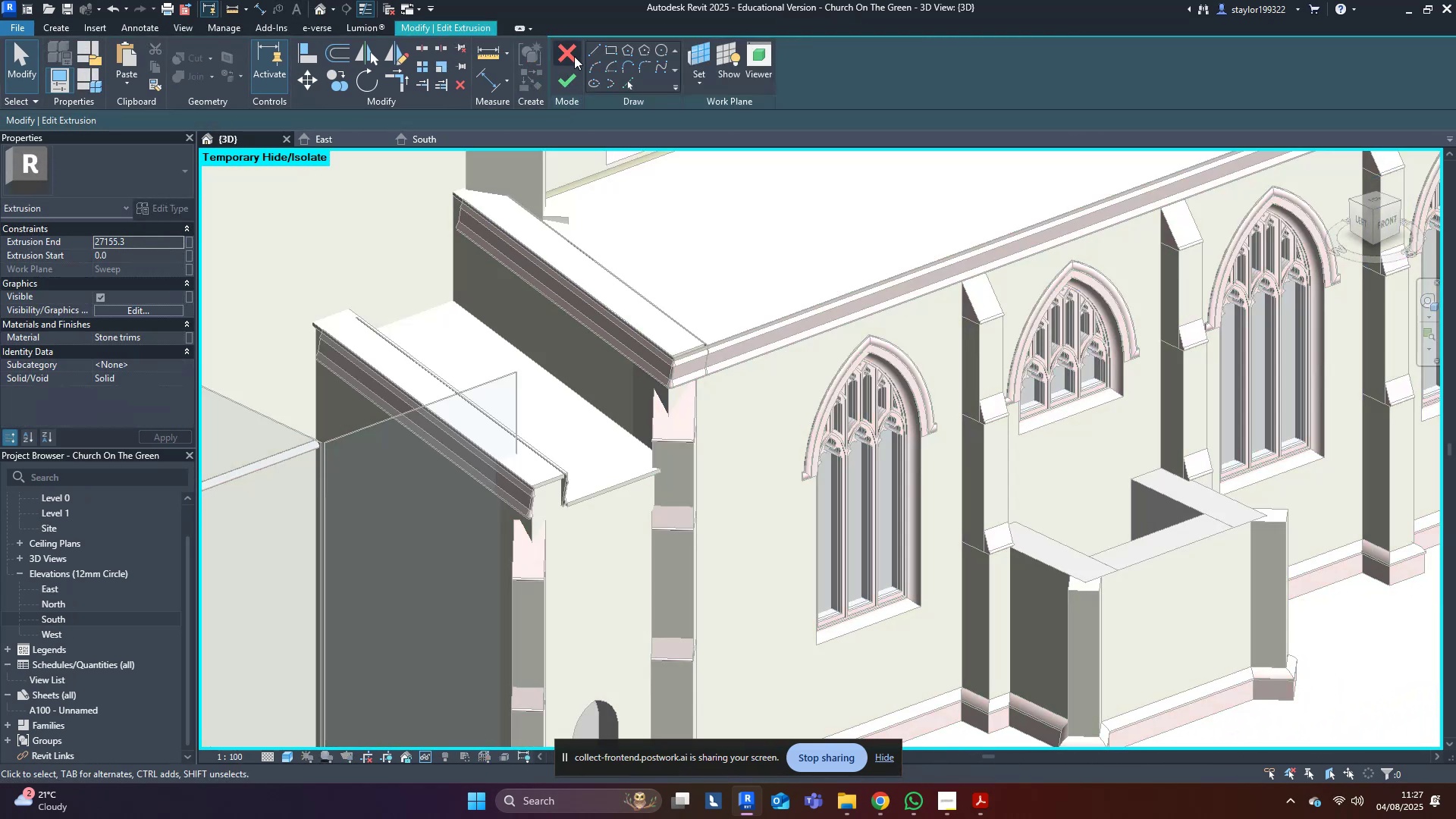 
scroll: coordinate [650, 550], scroll_direction: down, amount: 9.0
 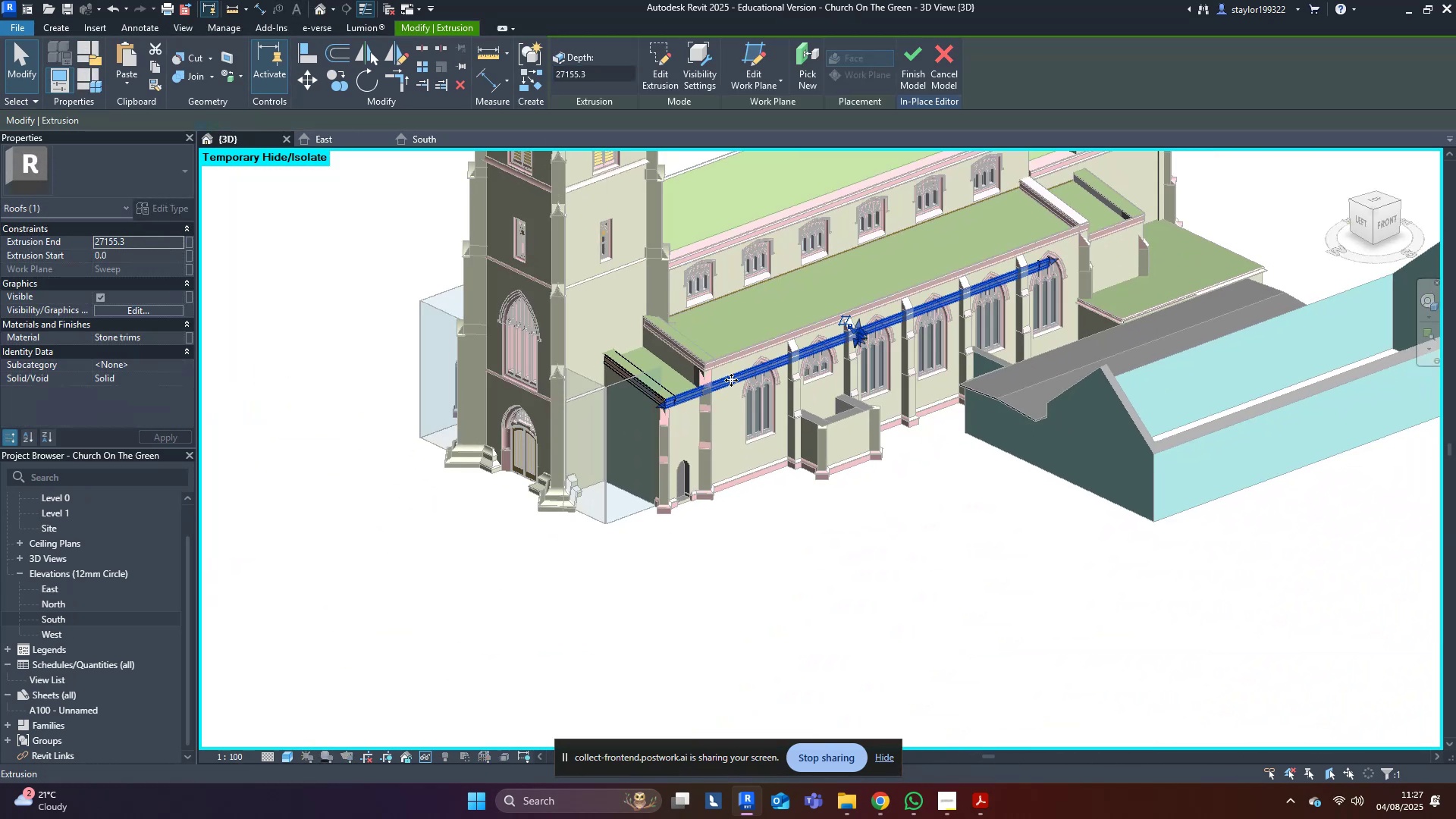 
double_click([730, 387])
 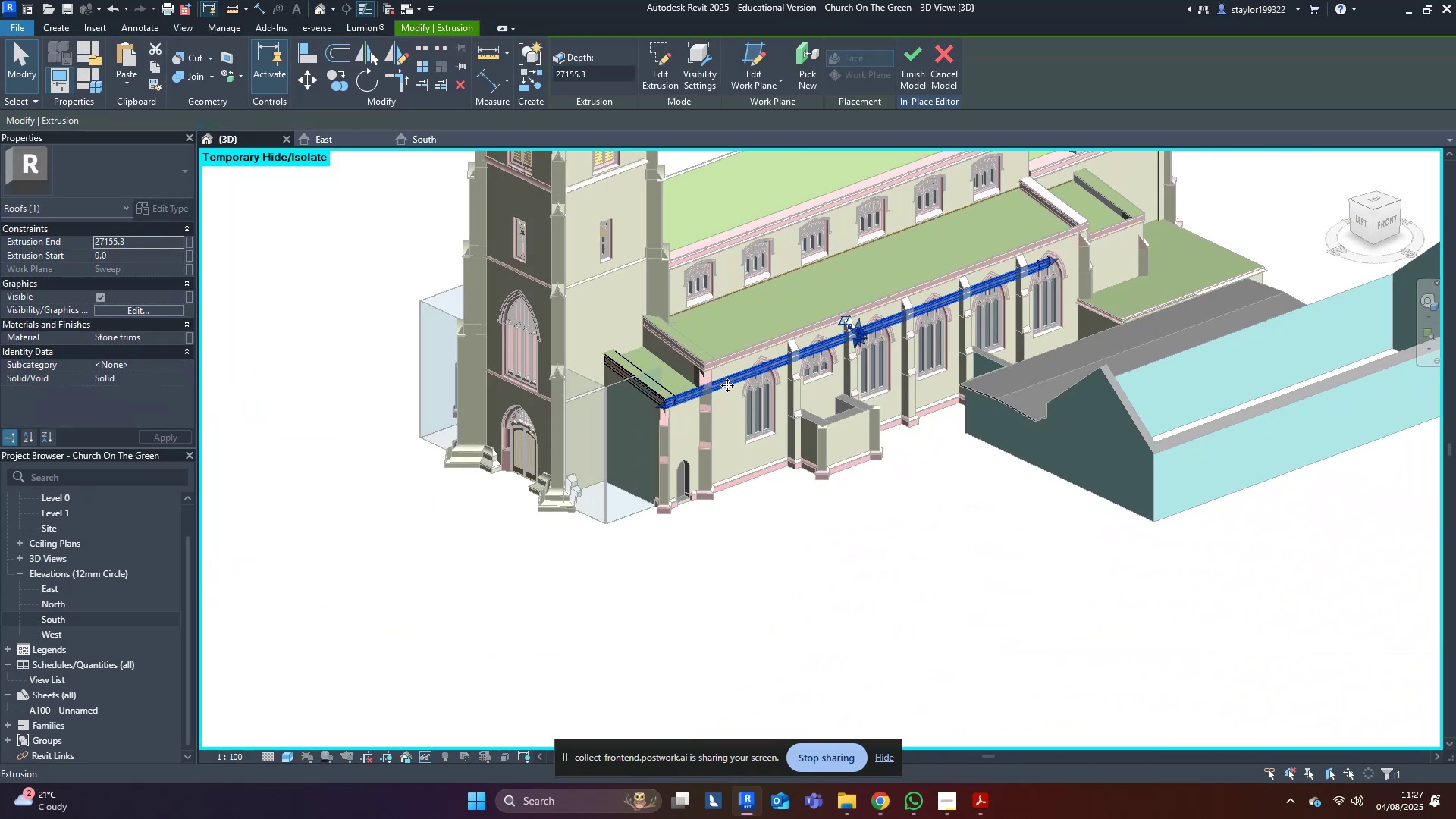 
left_click([726, 384])
 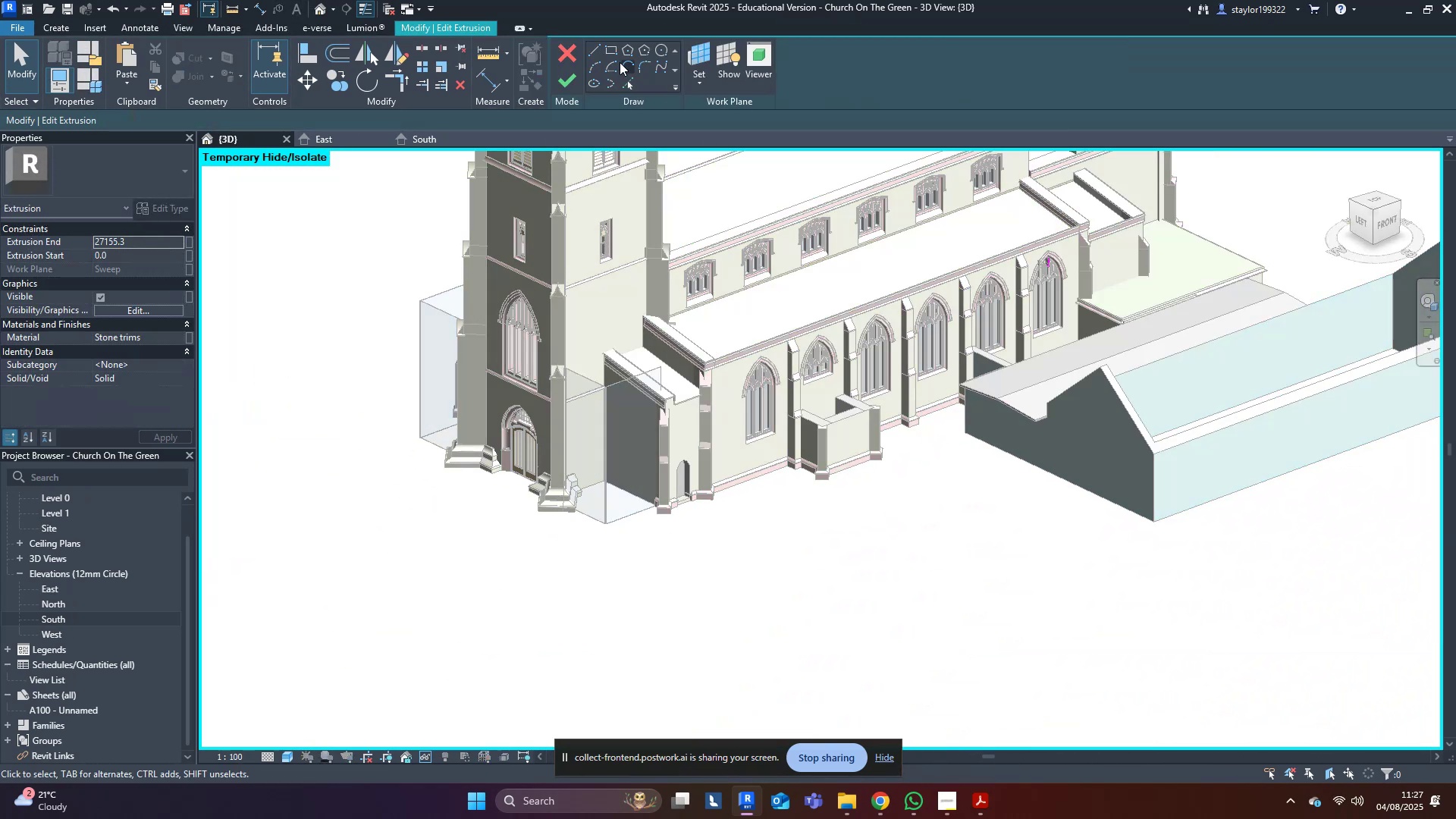 
left_click([568, 52])
 